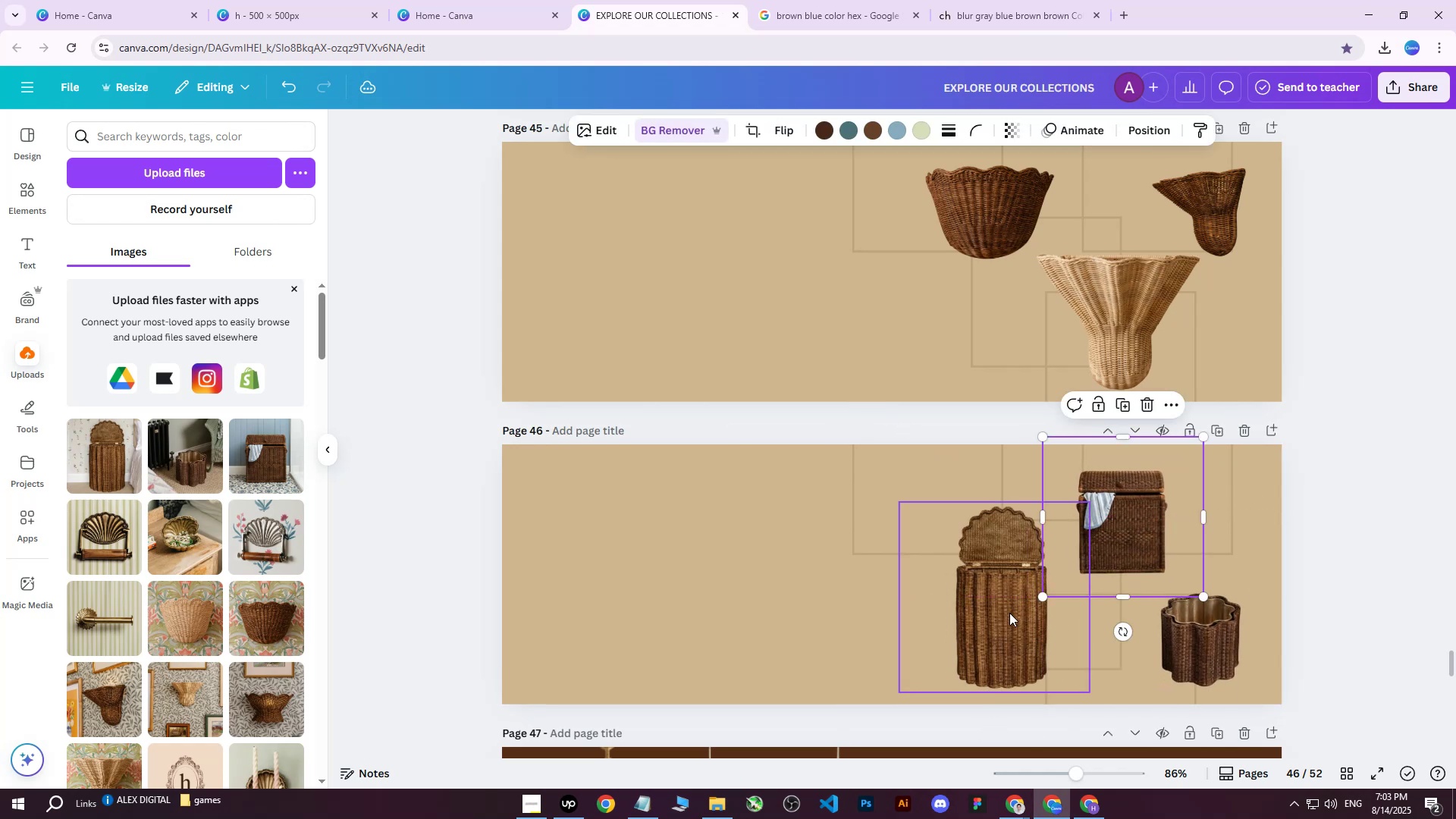 
left_click_drag(start_coordinate=[997, 616], to_coordinate=[1009, 619])
 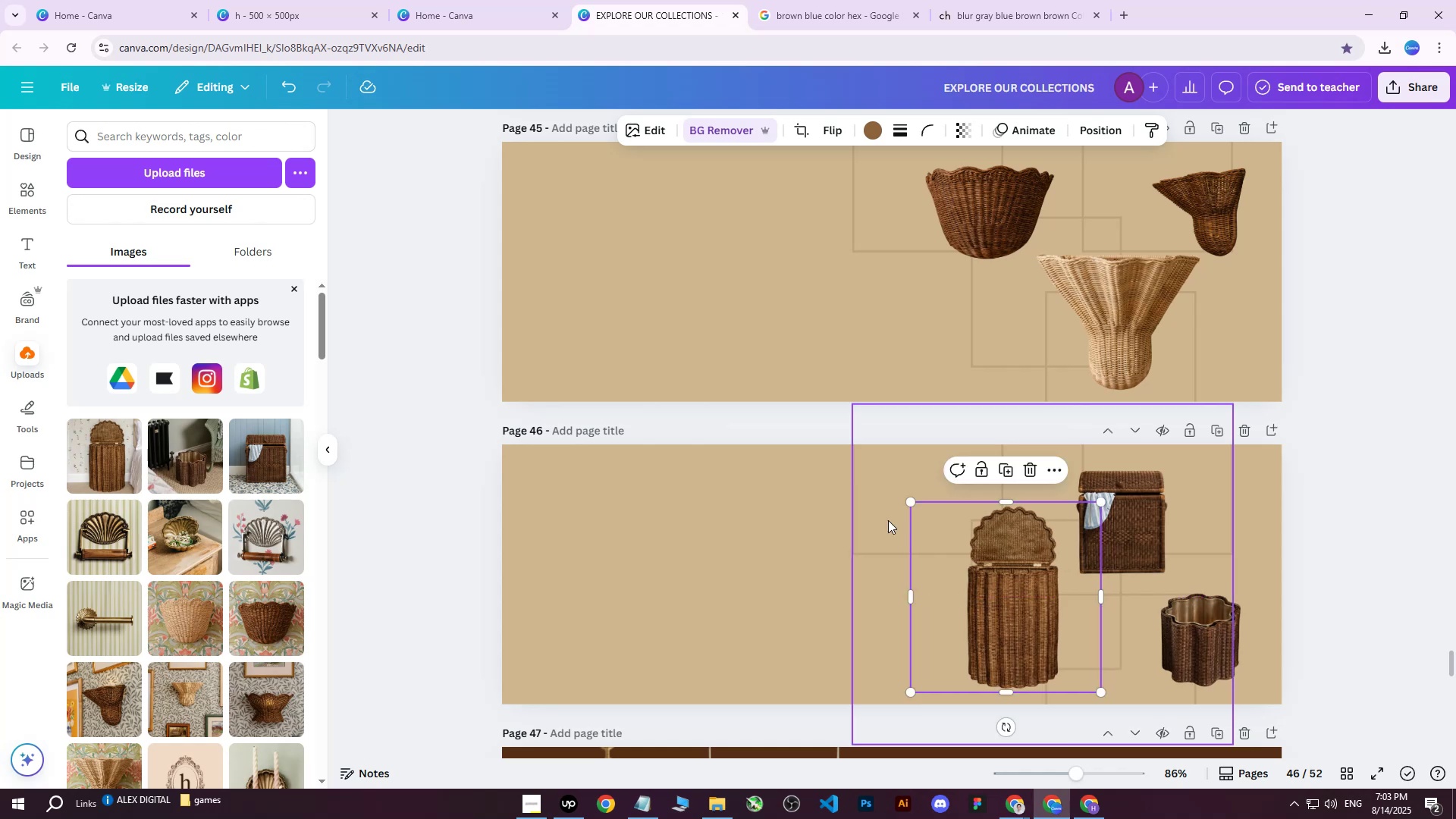 
left_click([887, 519])
 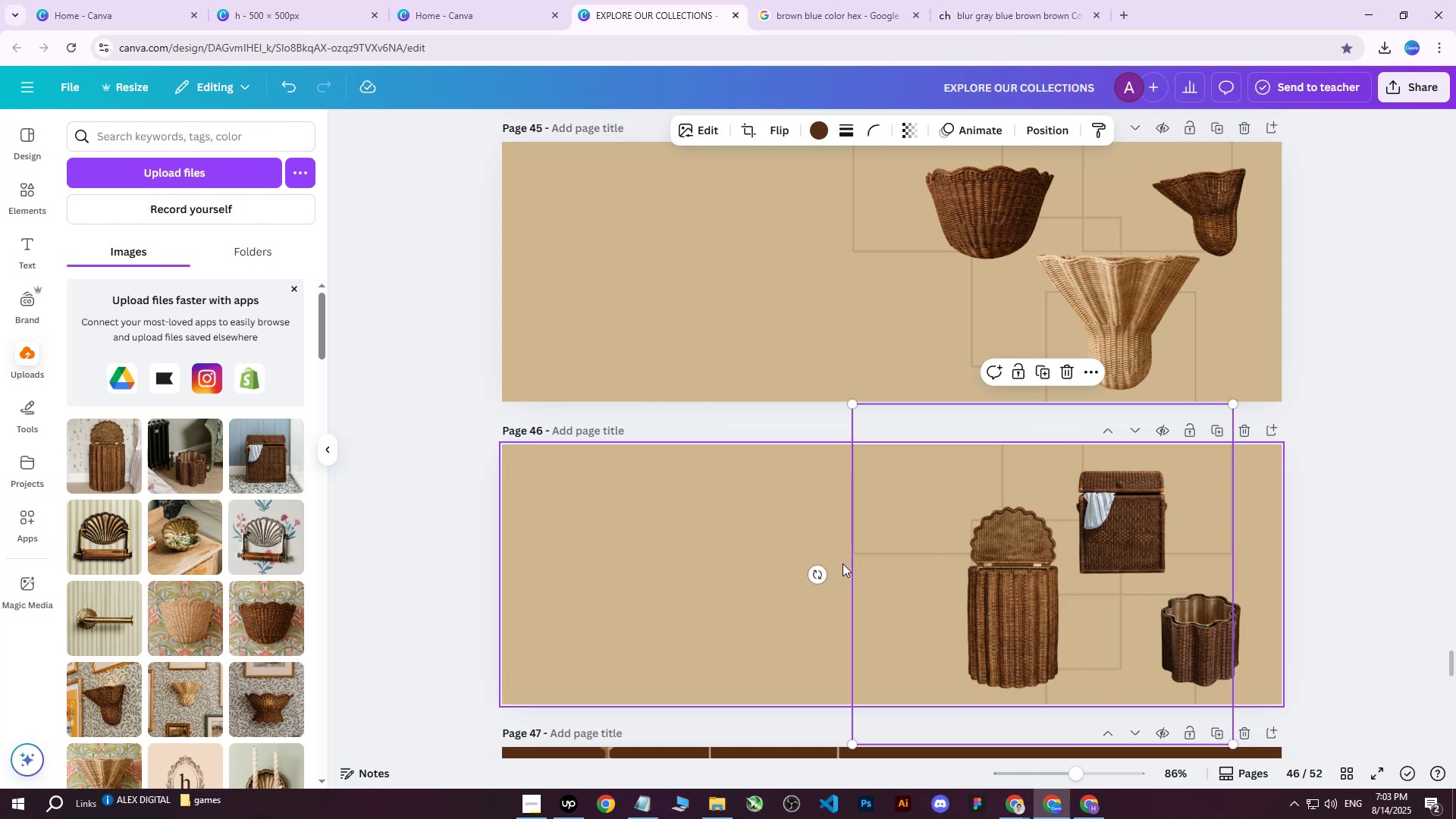 
left_click_drag(start_coordinate=[819, 571], to_coordinate=[1045, 400])
 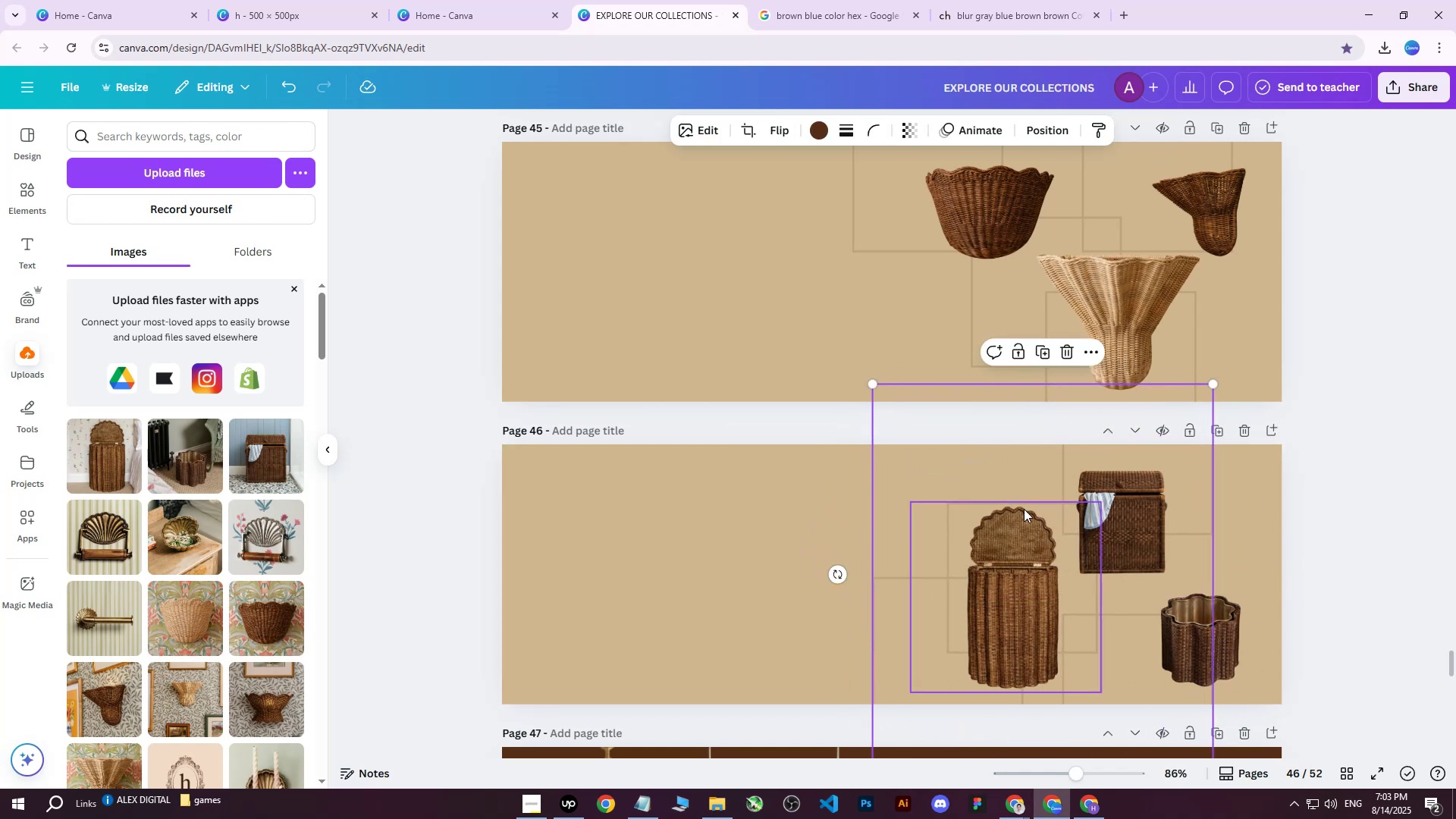 
left_click_drag(start_coordinate=[1021, 480], to_coordinate=[1074, 466])
 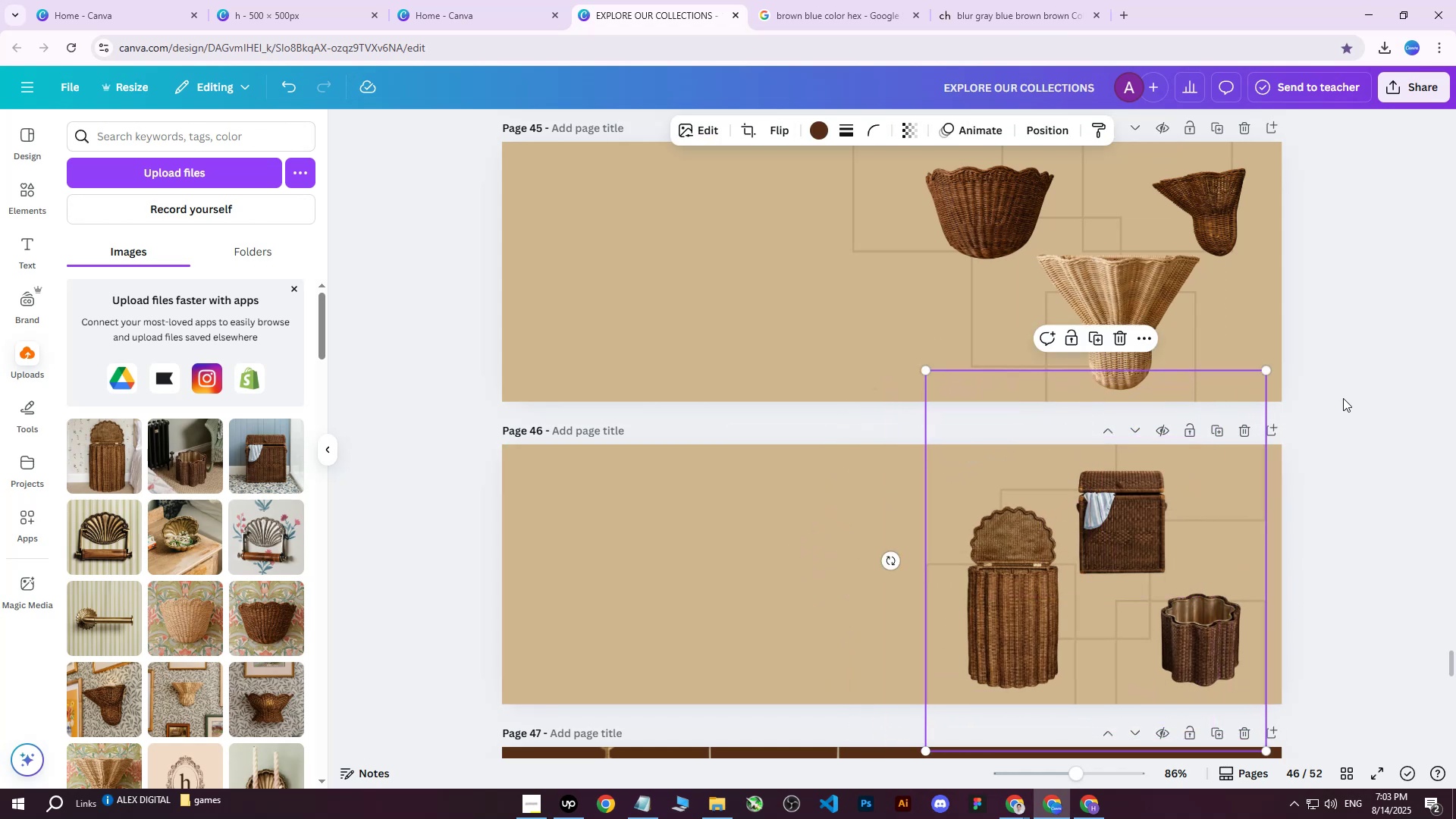 
left_click([1357, 388])
 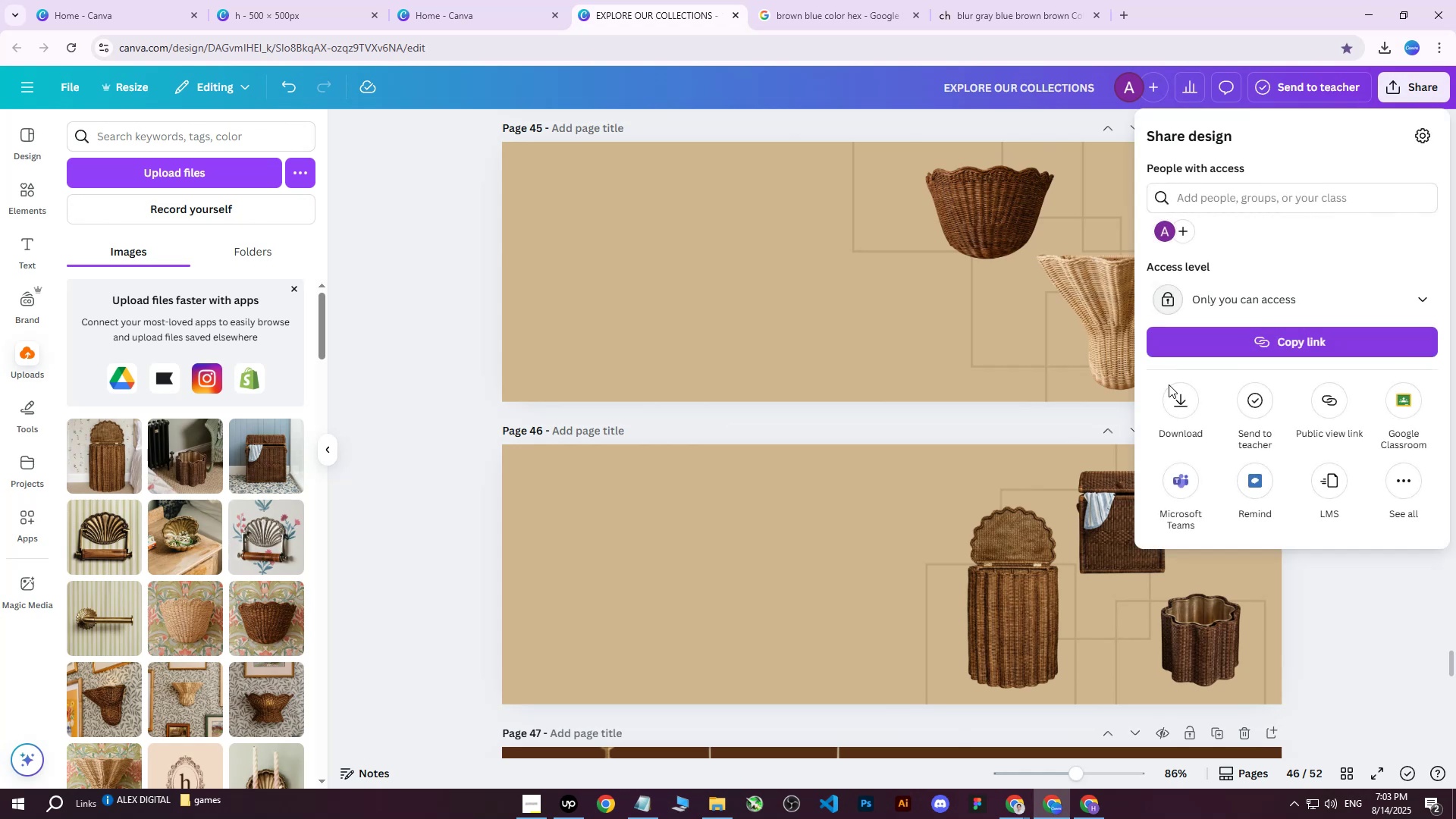 
double_click([1210, 397])
 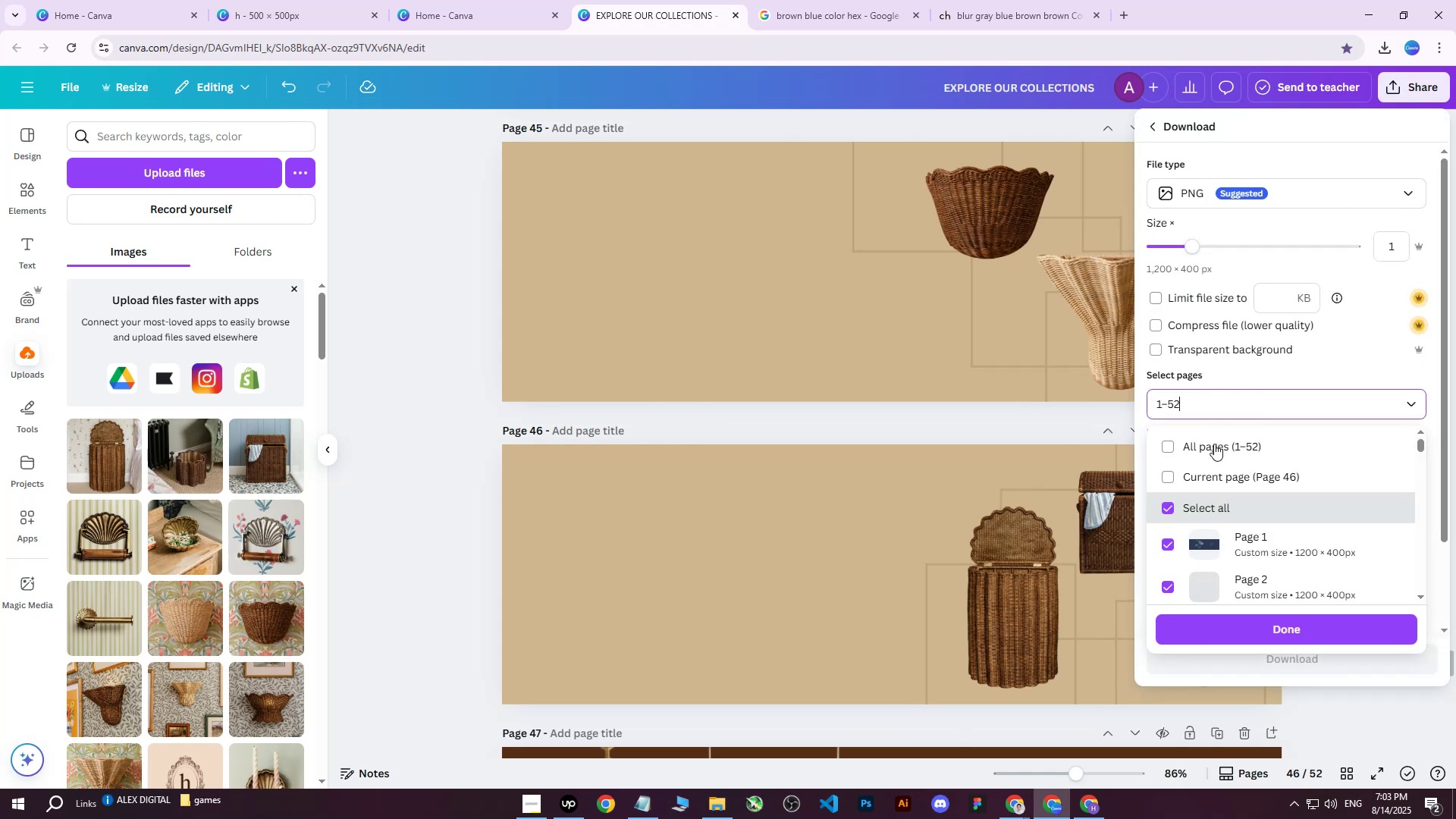 
triple_click([1213, 447])
 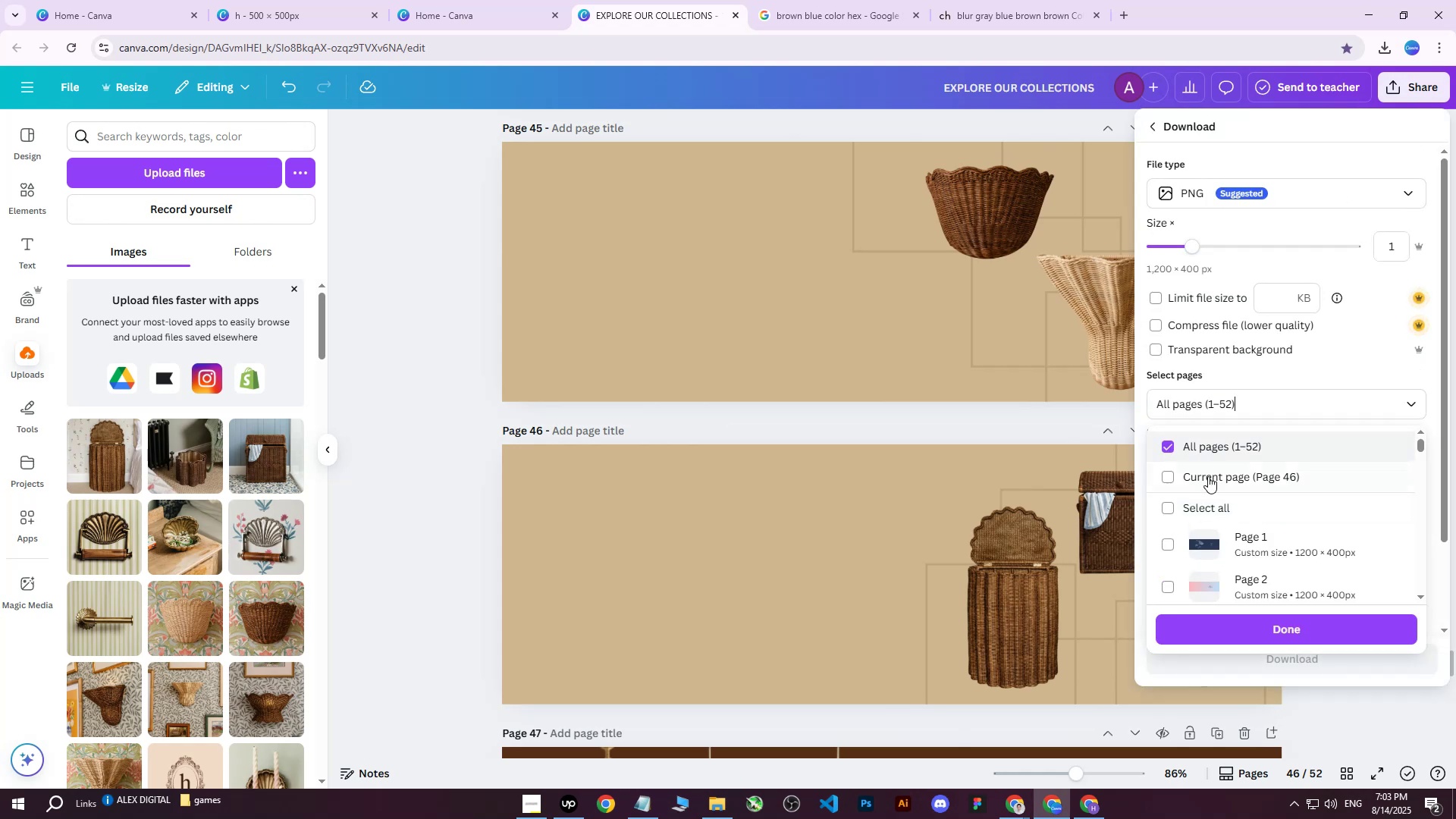 
triple_click([1207, 479])
 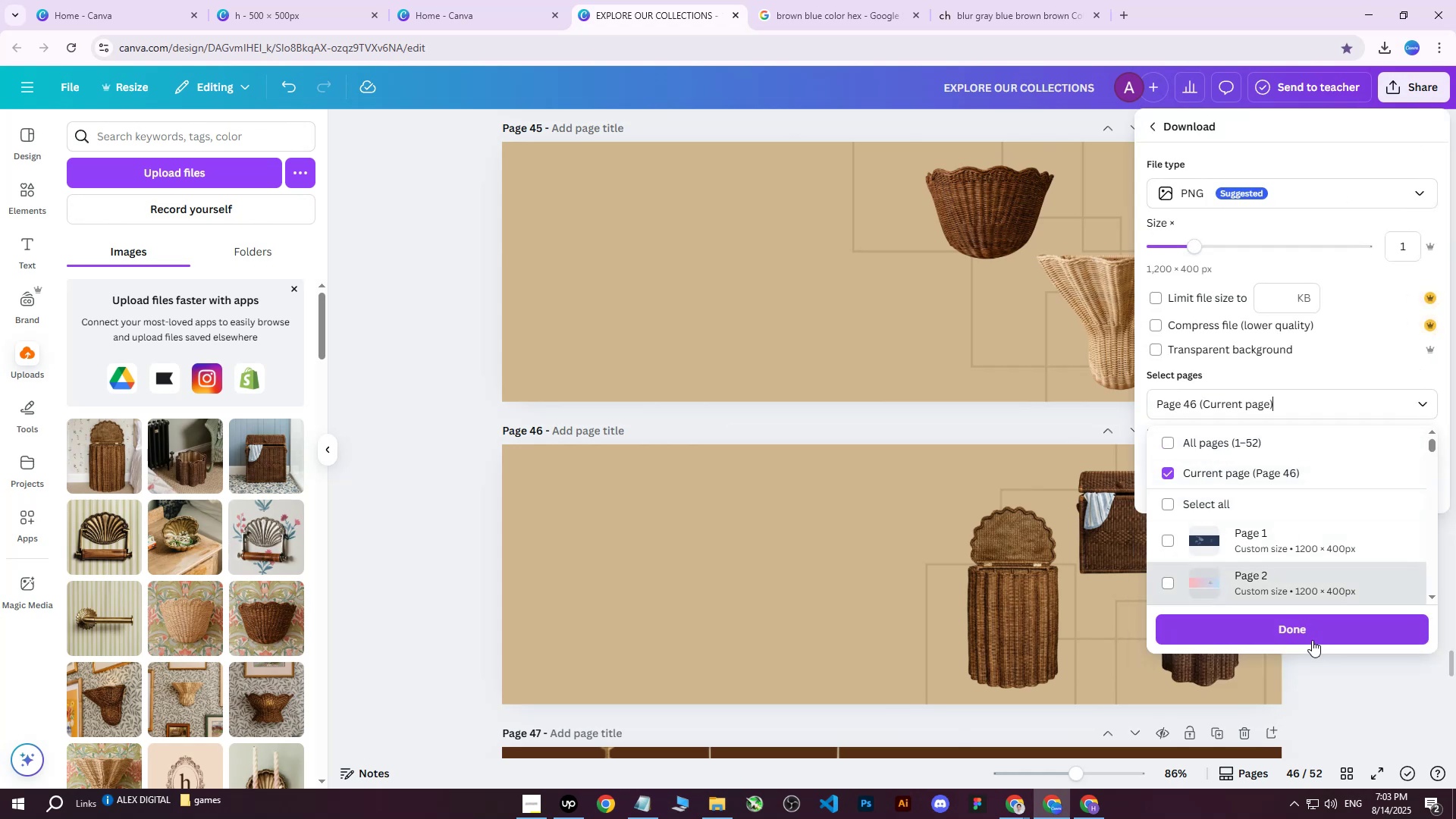 
left_click([1312, 637])
 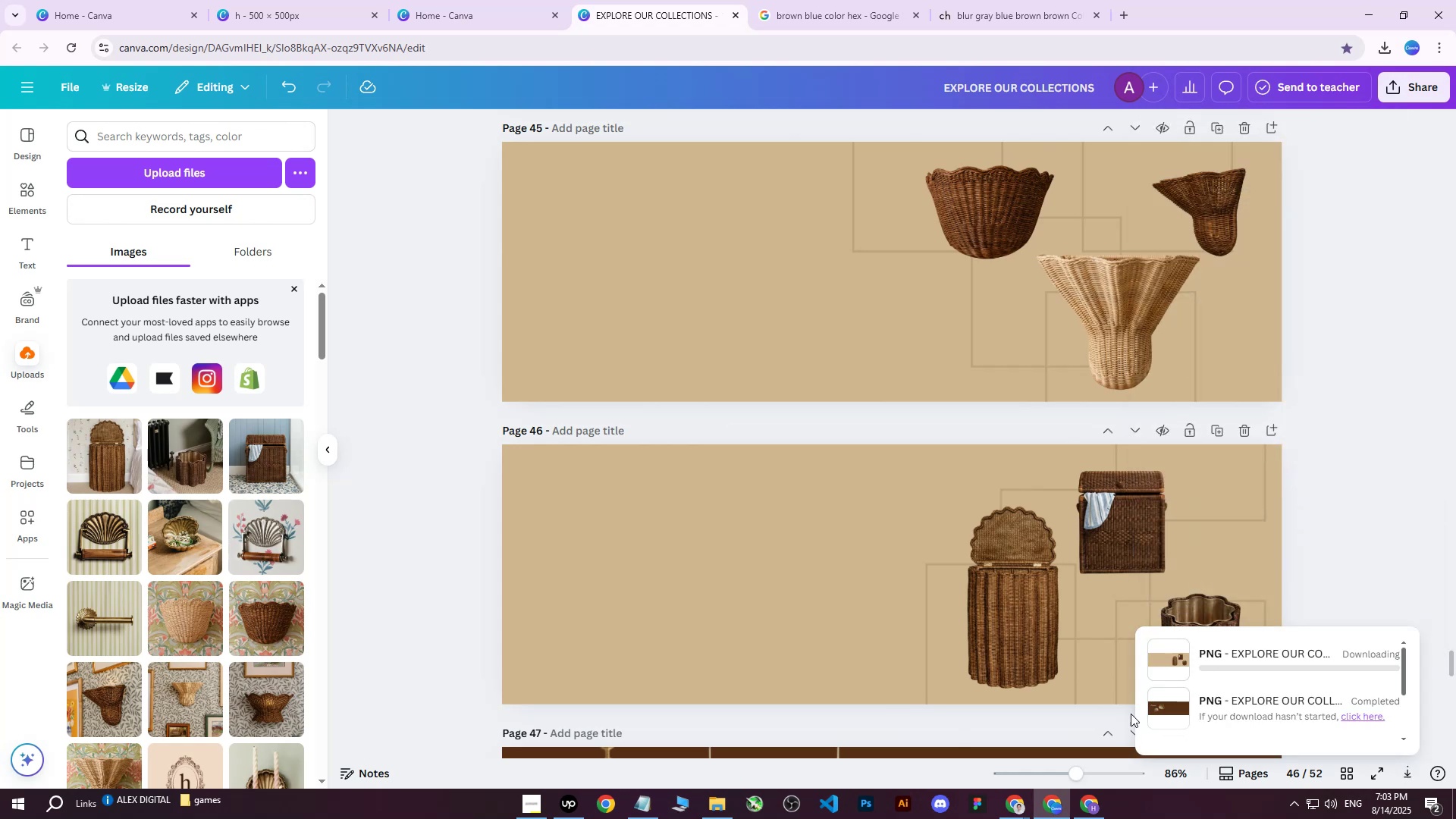 
left_click([1087, 801])
 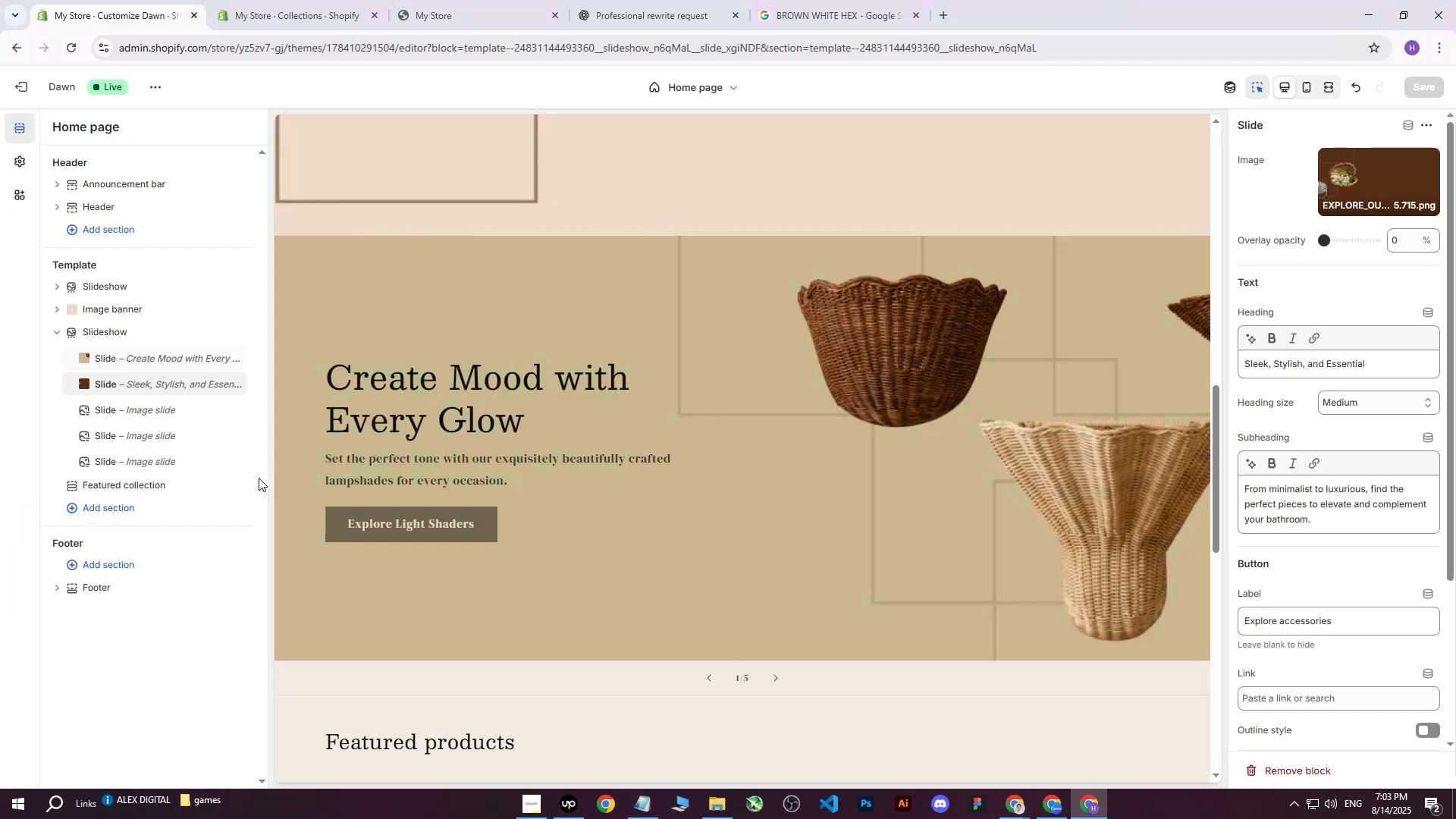 
left_click([142, 410])
 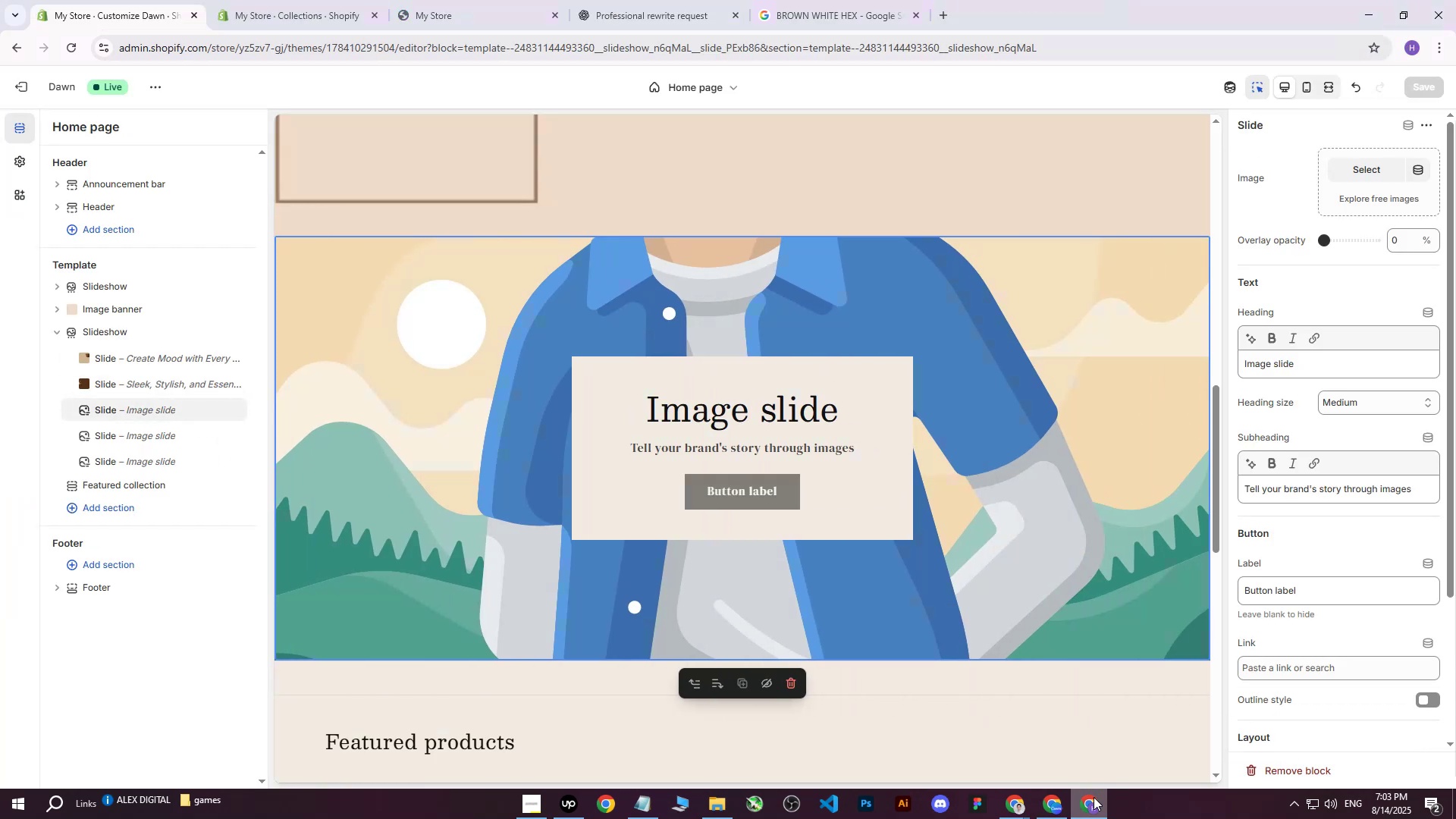 
left_click([1089, 802])
 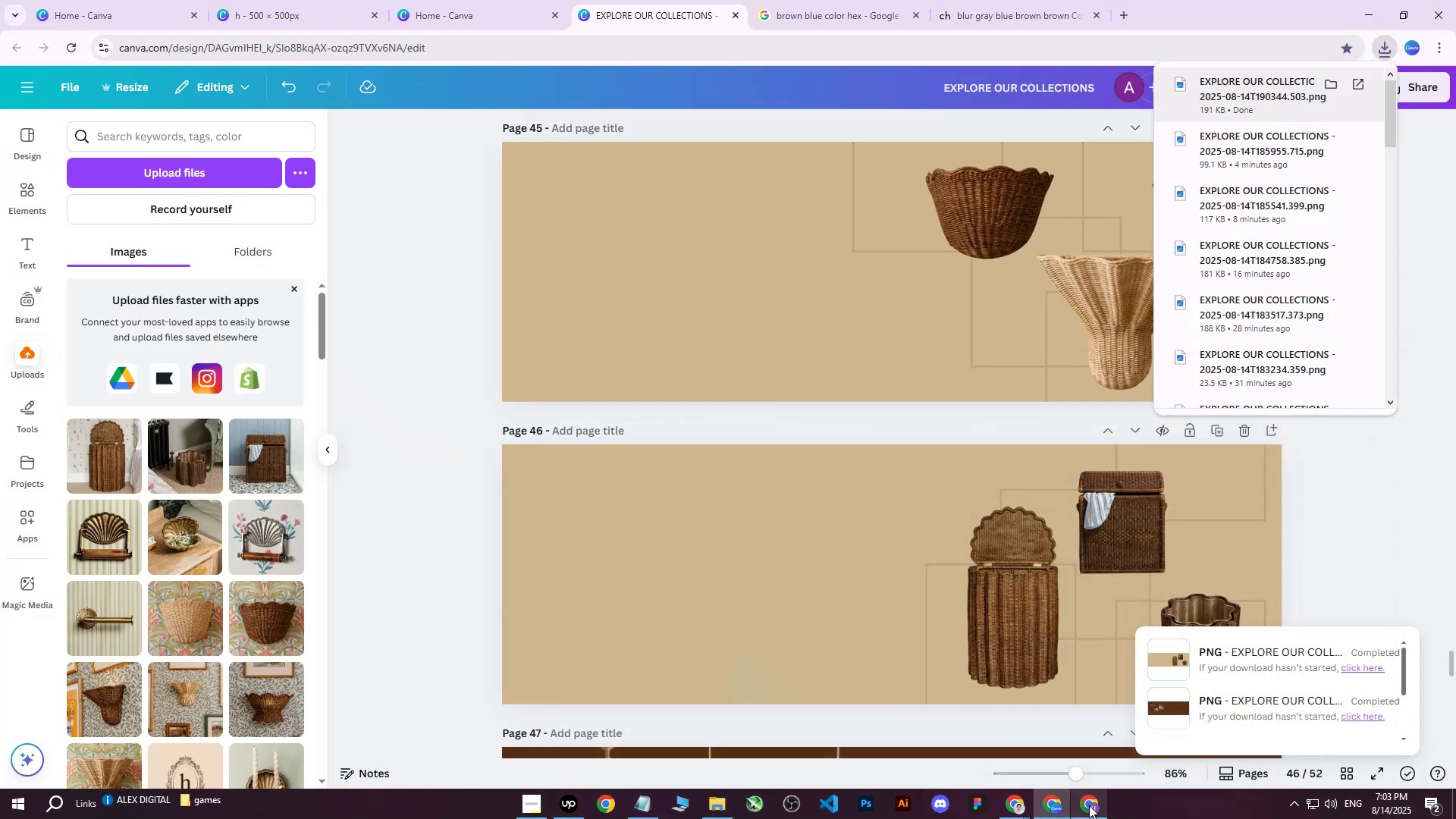 
left_click([1089, 805])
 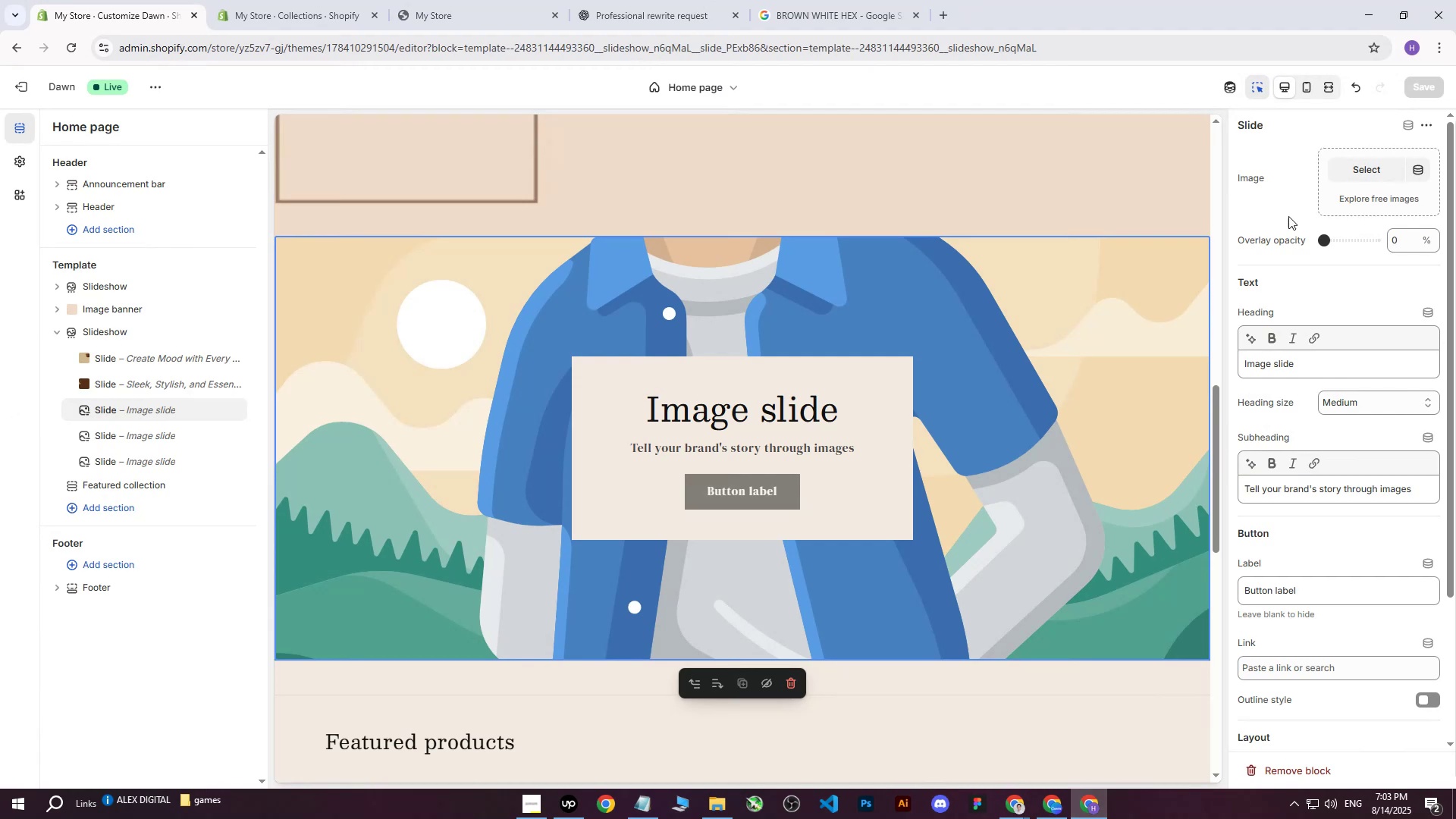 
scroll: coordinate [1373, 171], scroll_direction: up, amount: 2.0
 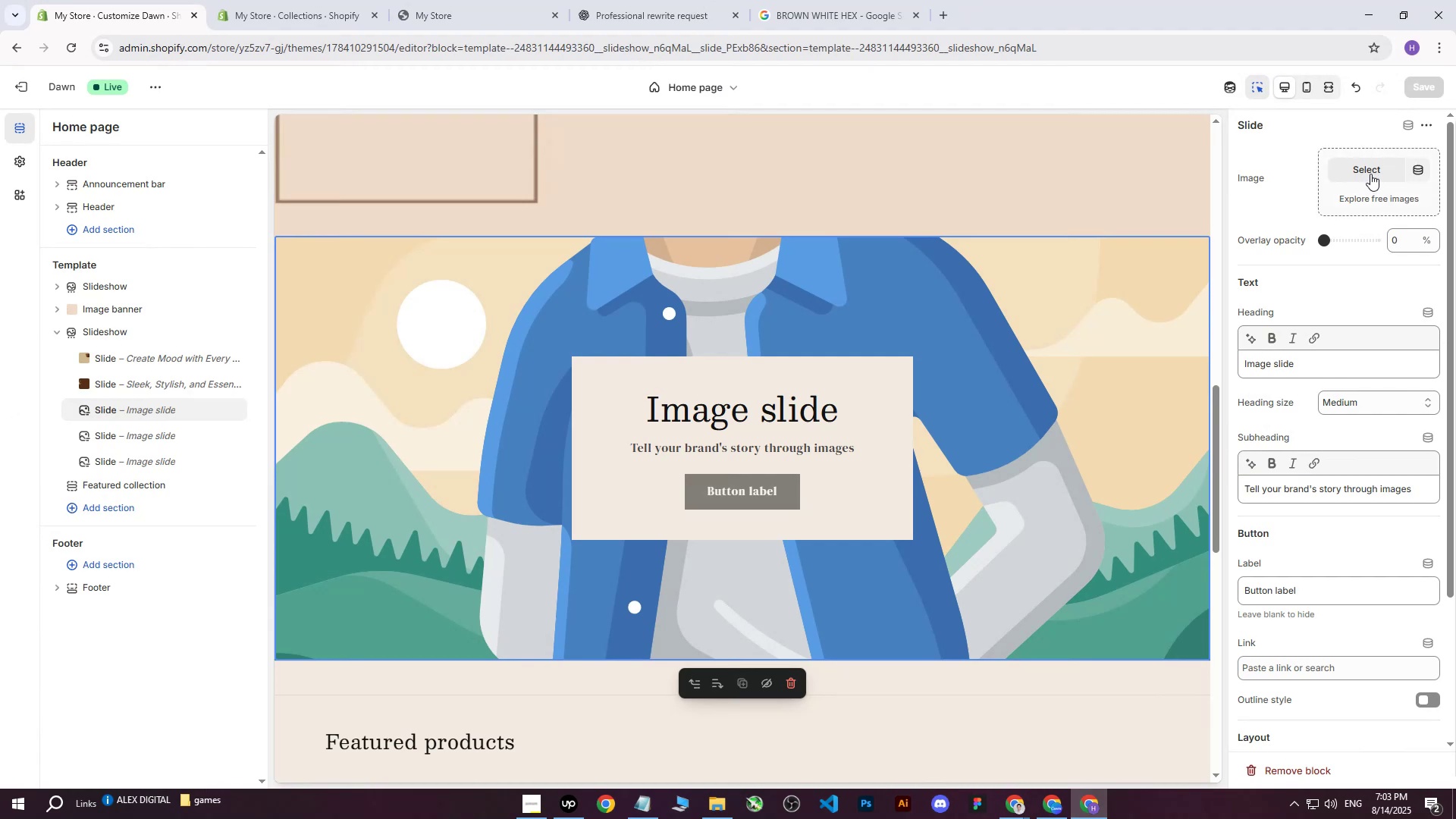 
left_click([1370, 173])
 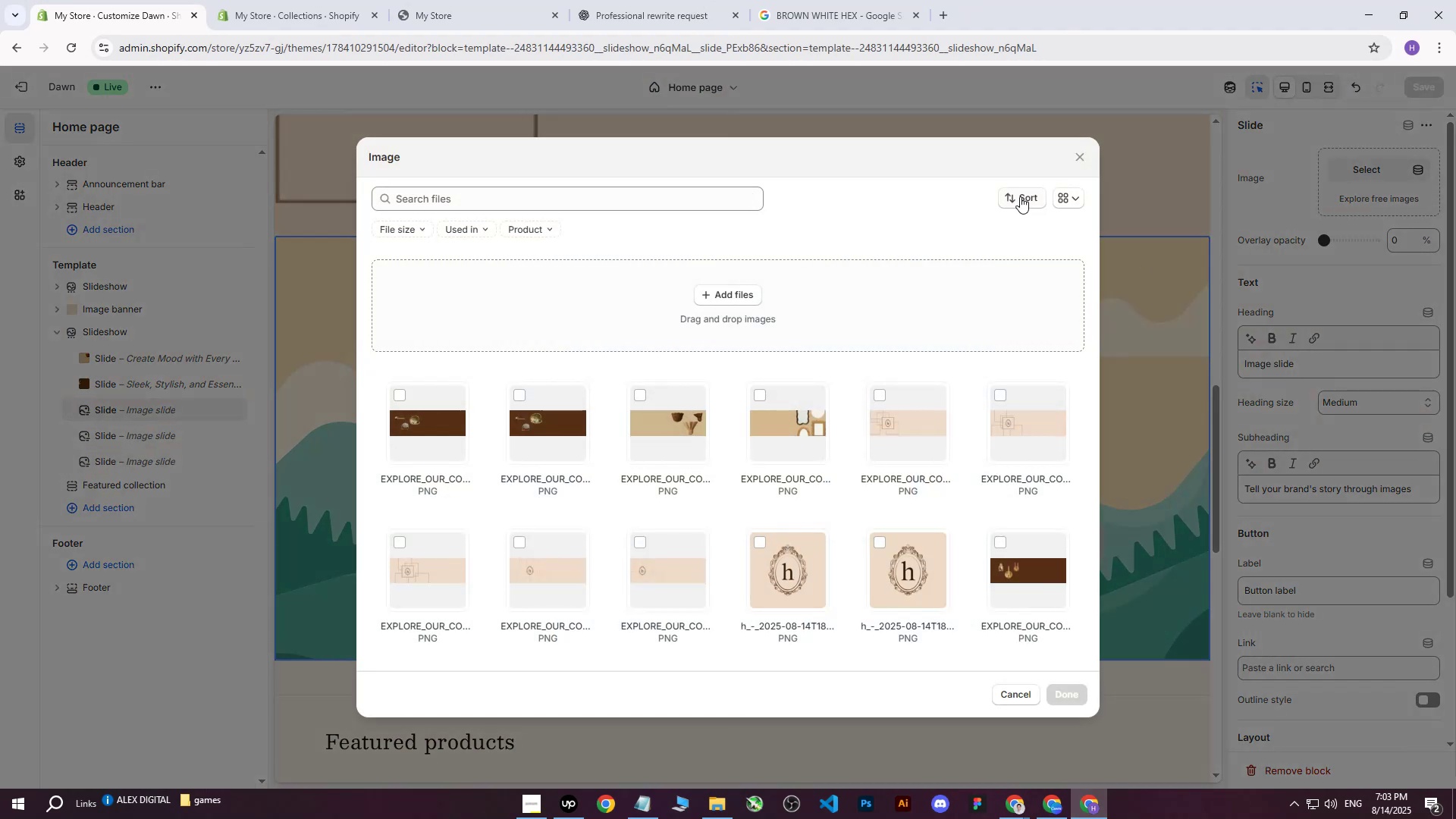 
left_click([756, 304])
 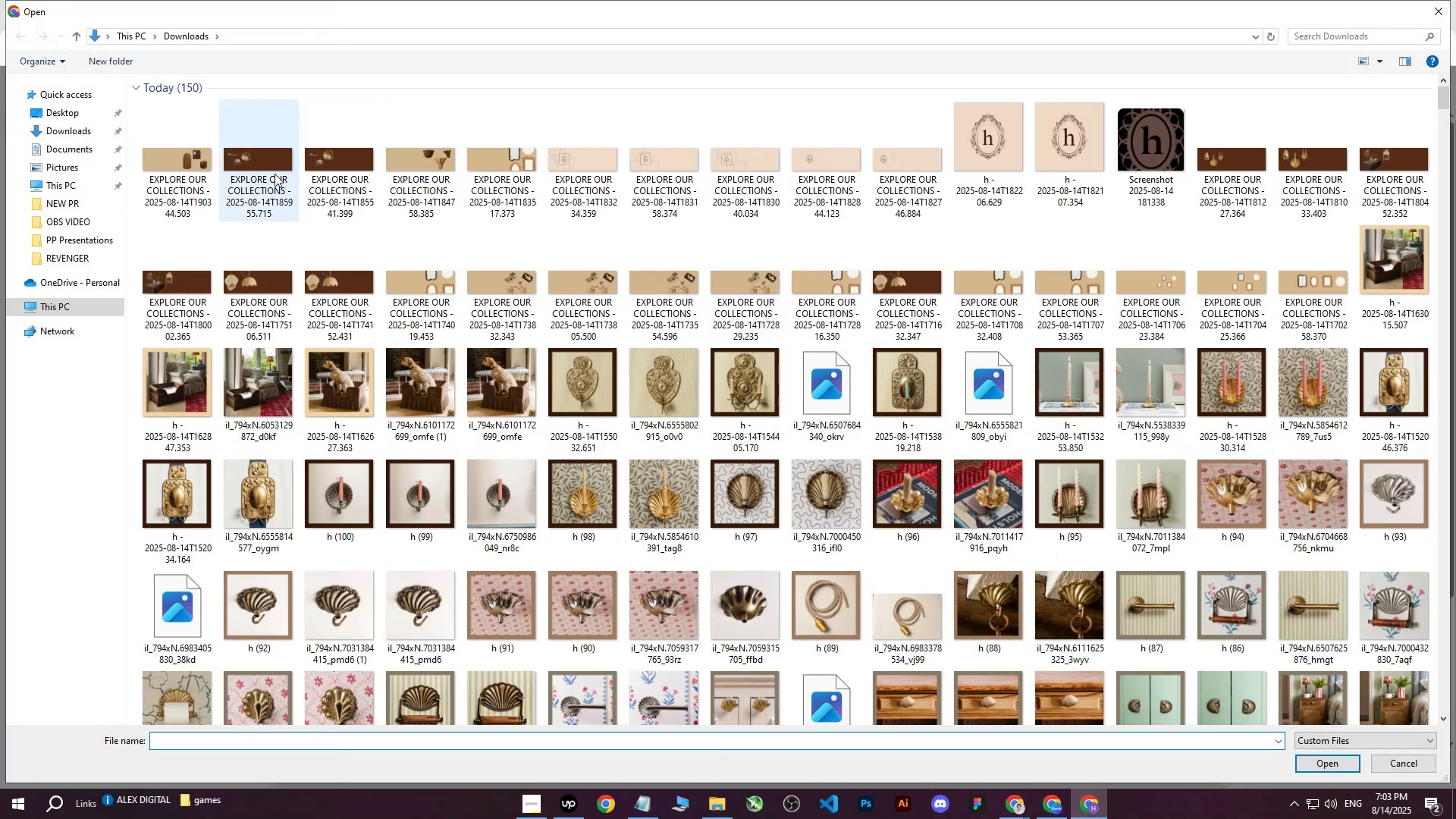 
left_click([205, 152])
 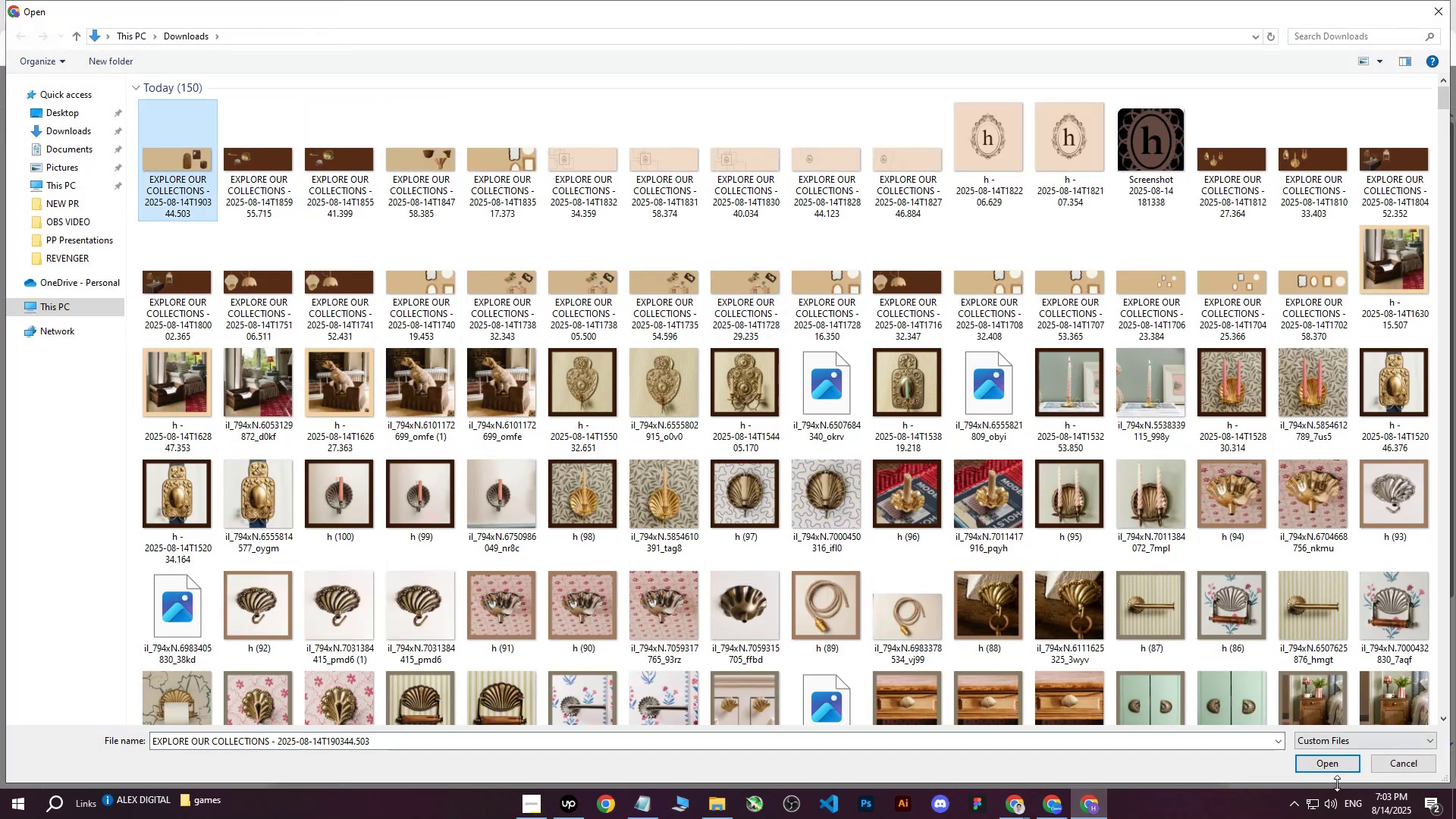 
left_click([1323, 766])
 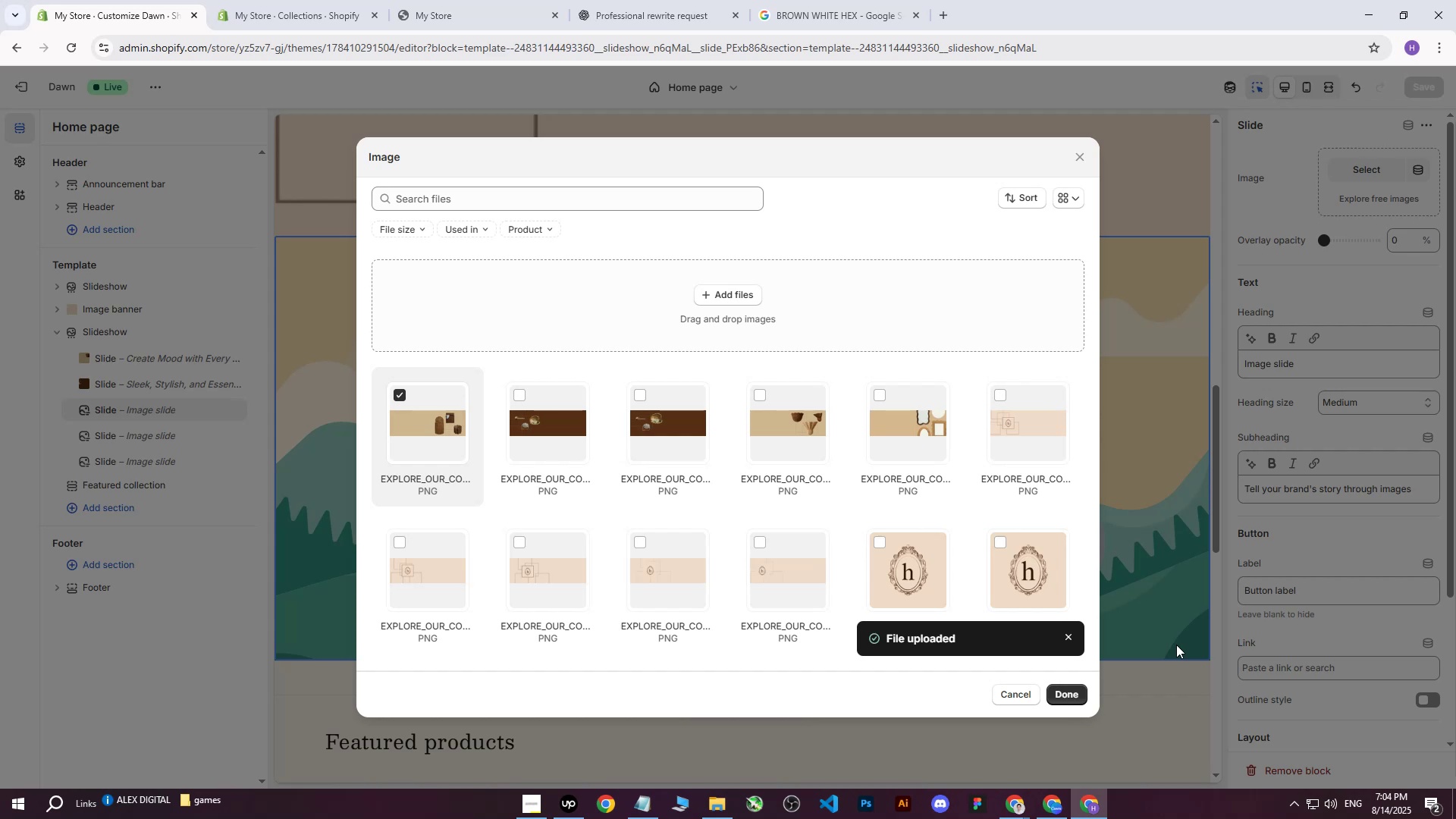 
wait(21.3)
 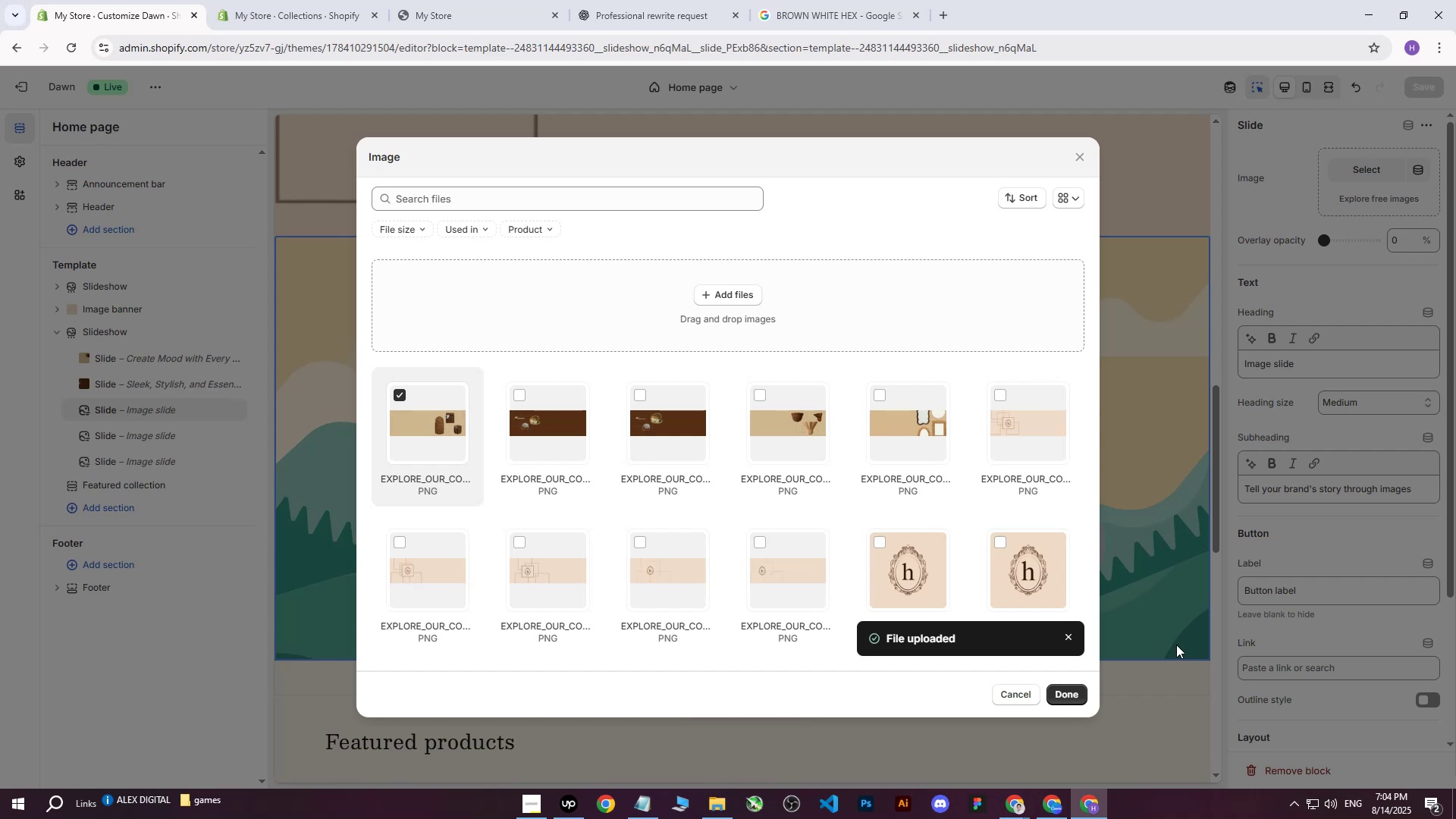 
left_click([1063, 698])
 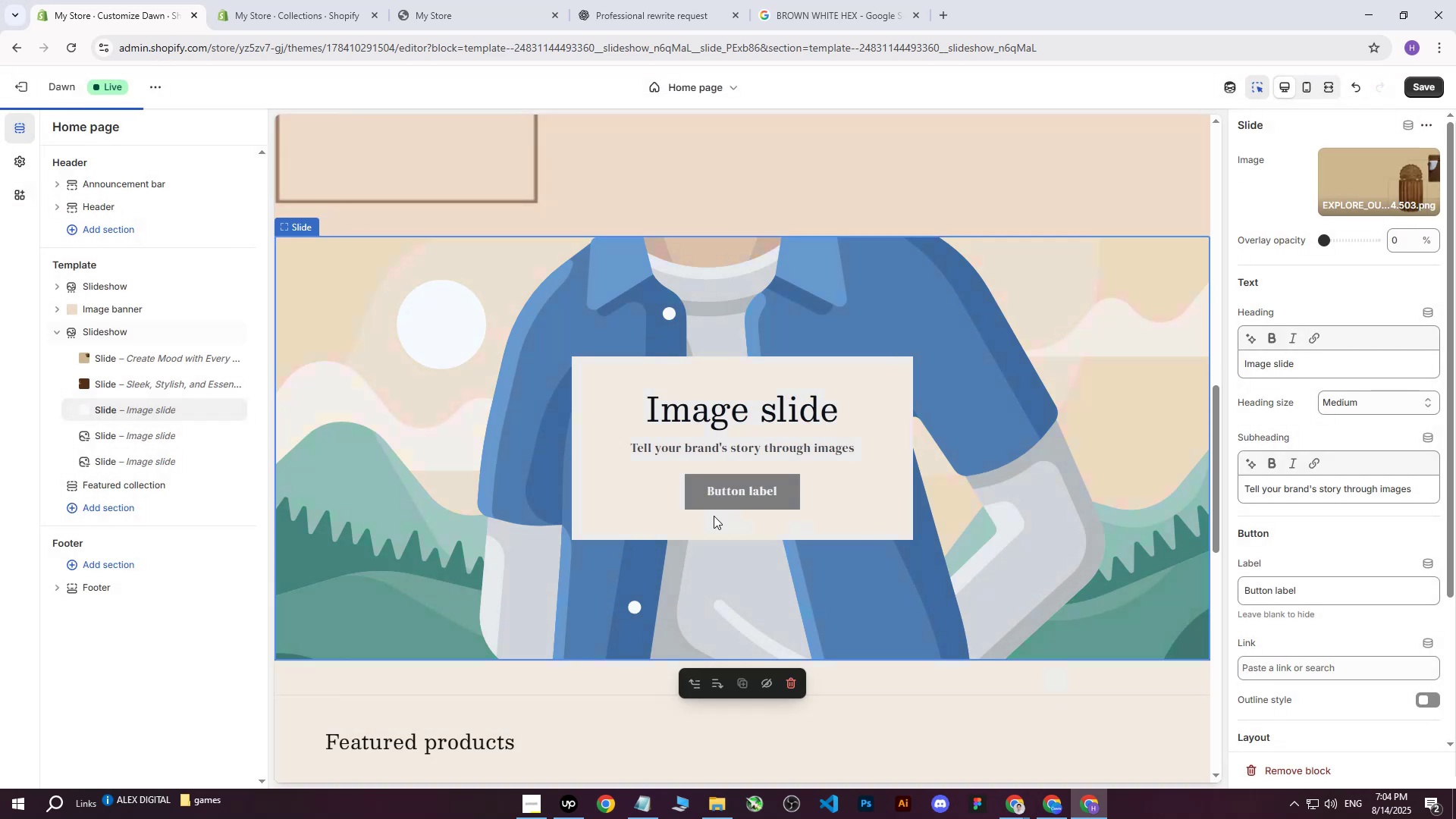 
mouse_move([782, 491])
 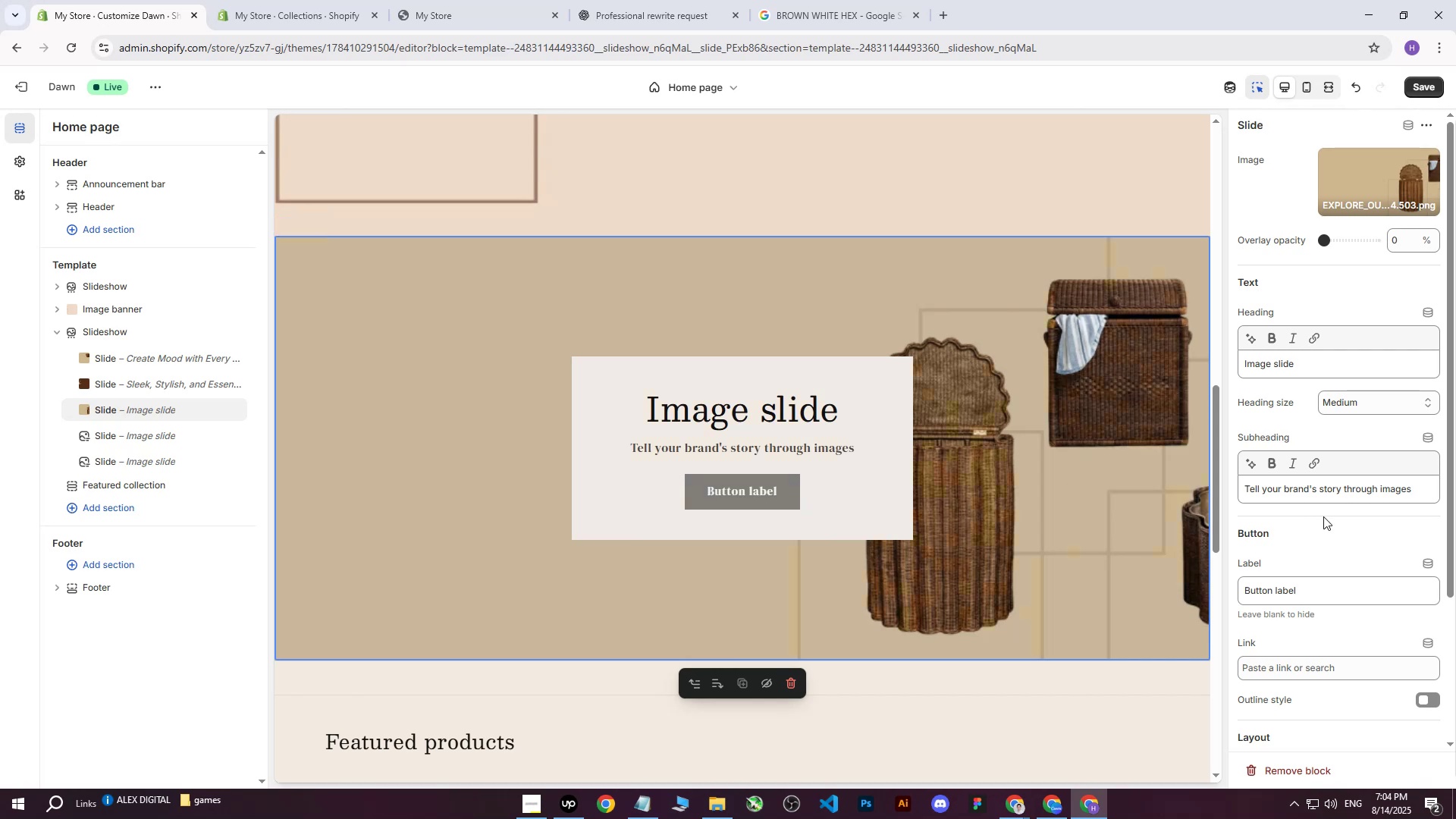 
scroll: coordinate [1324, 517], scroll_direction: down, amount: 1.0
 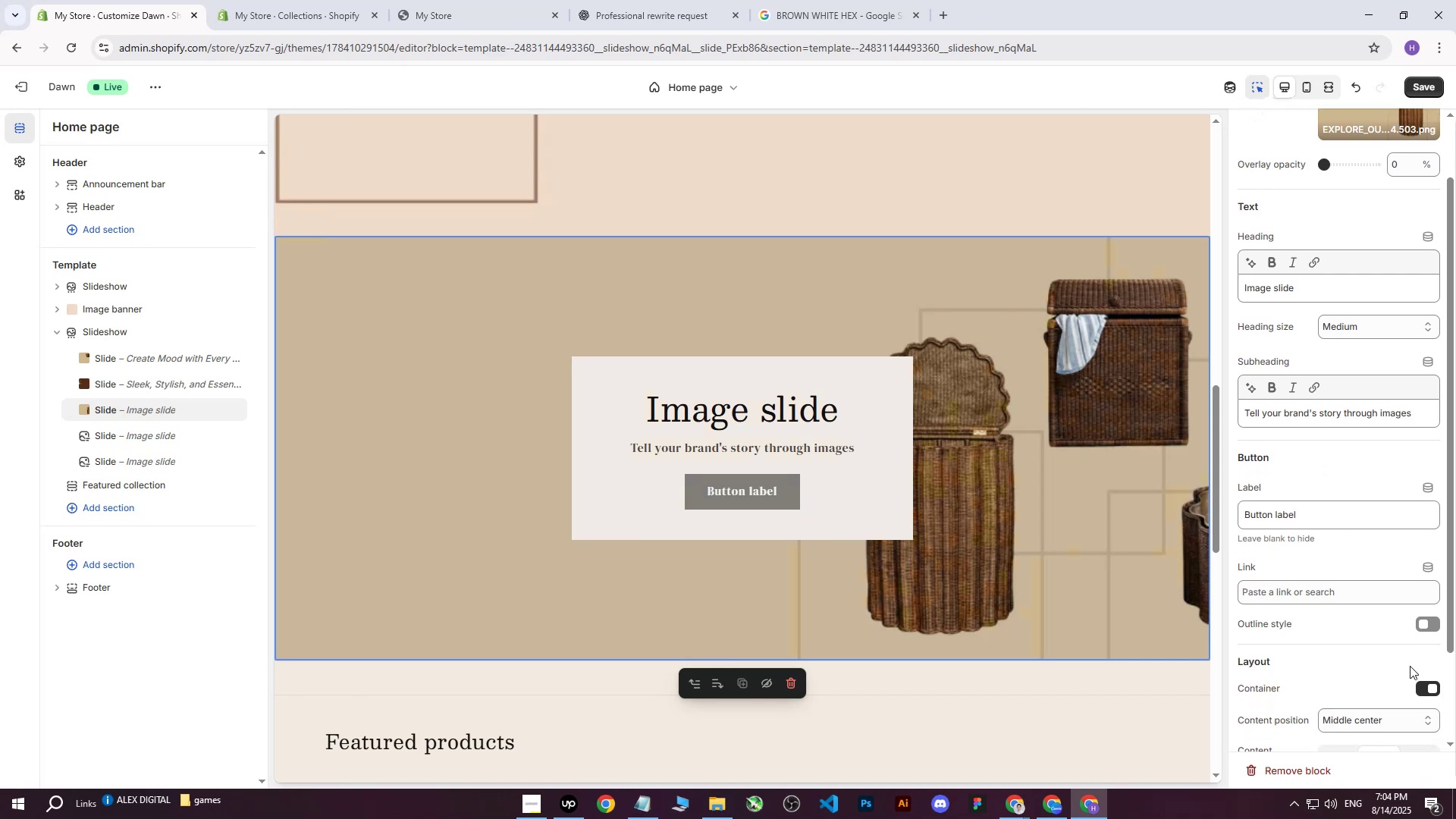 
left_click([1422, 683])
 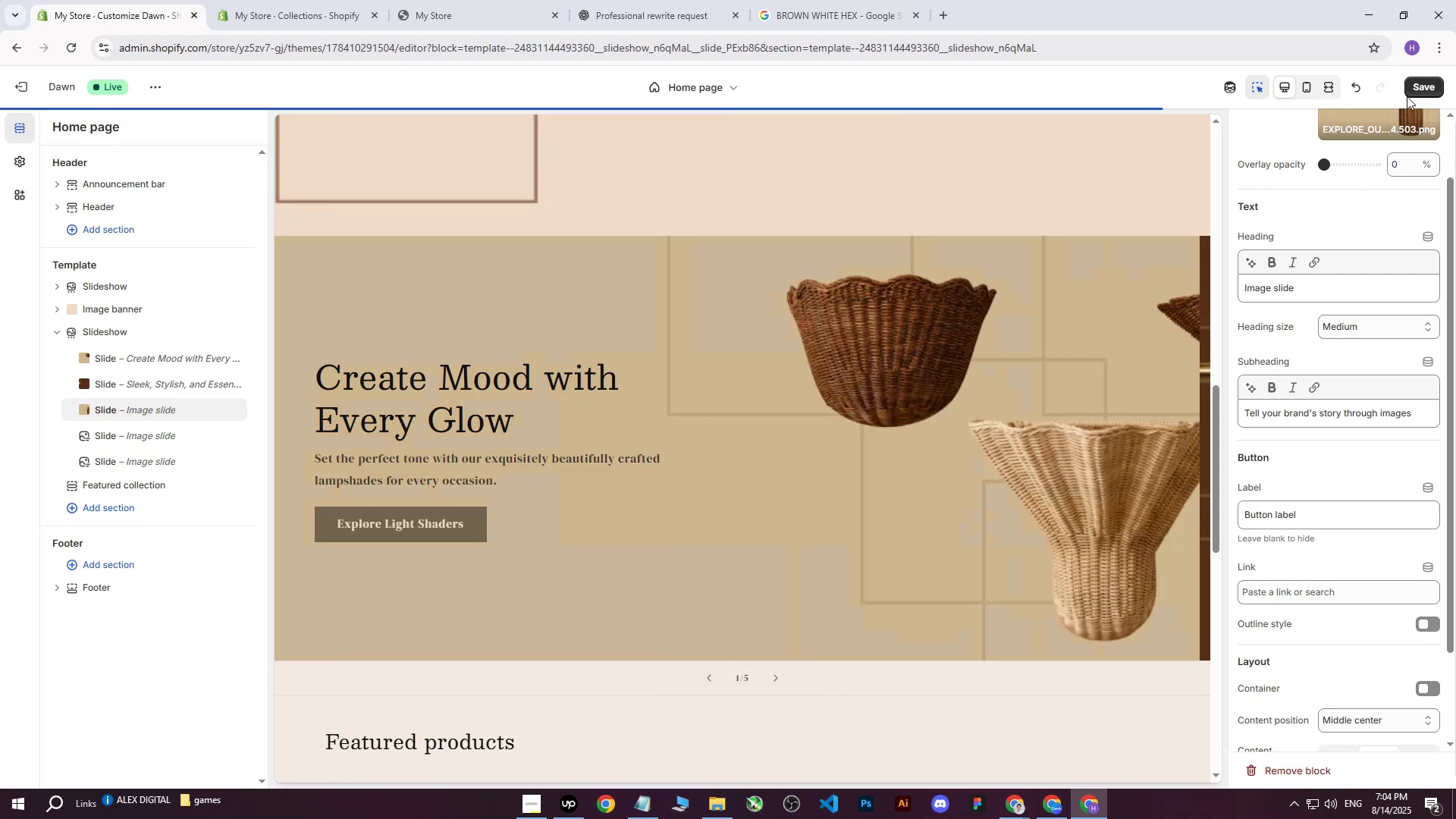 
left_click([1418, 83])
 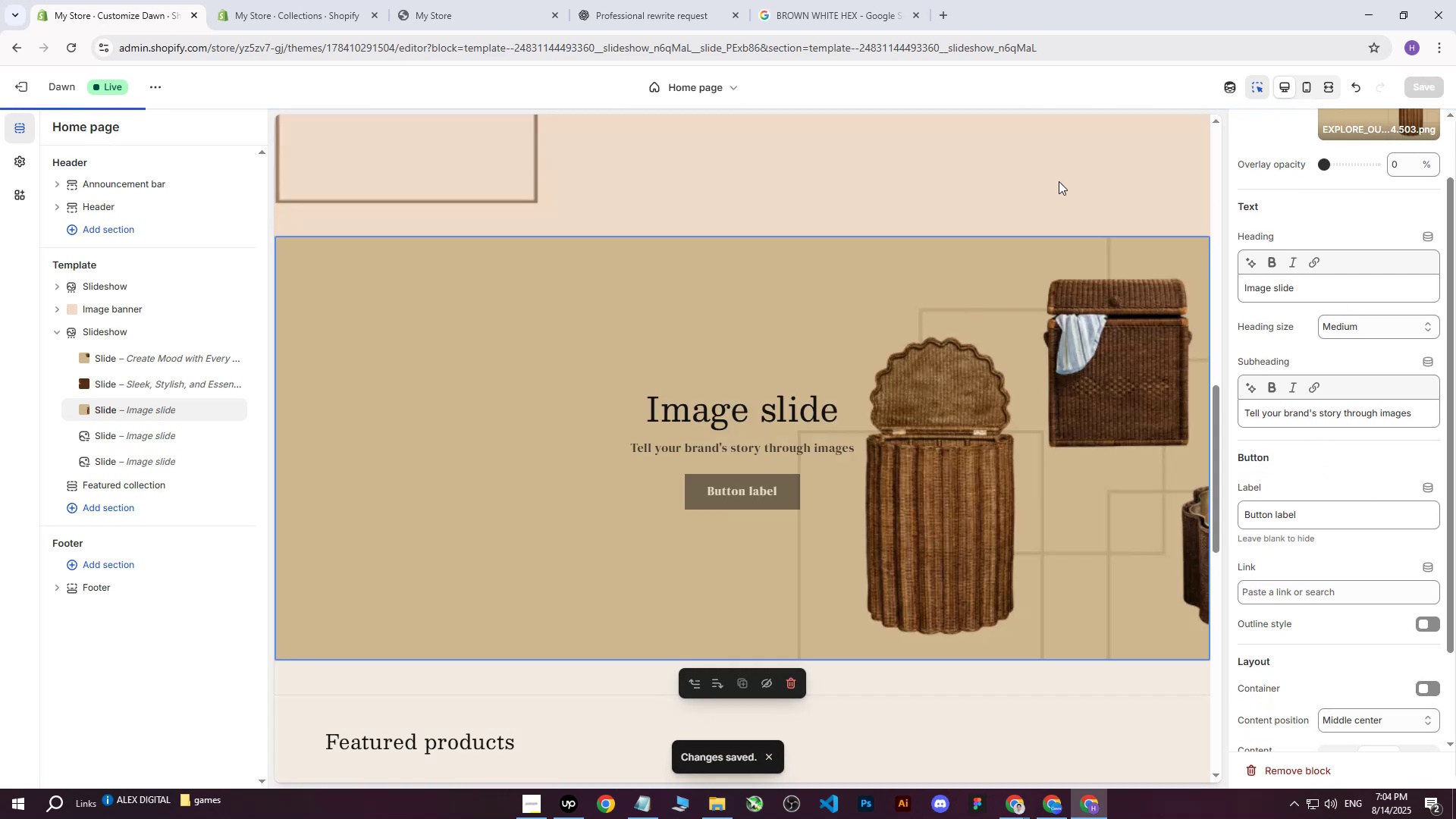 
left_click([262, 0])
 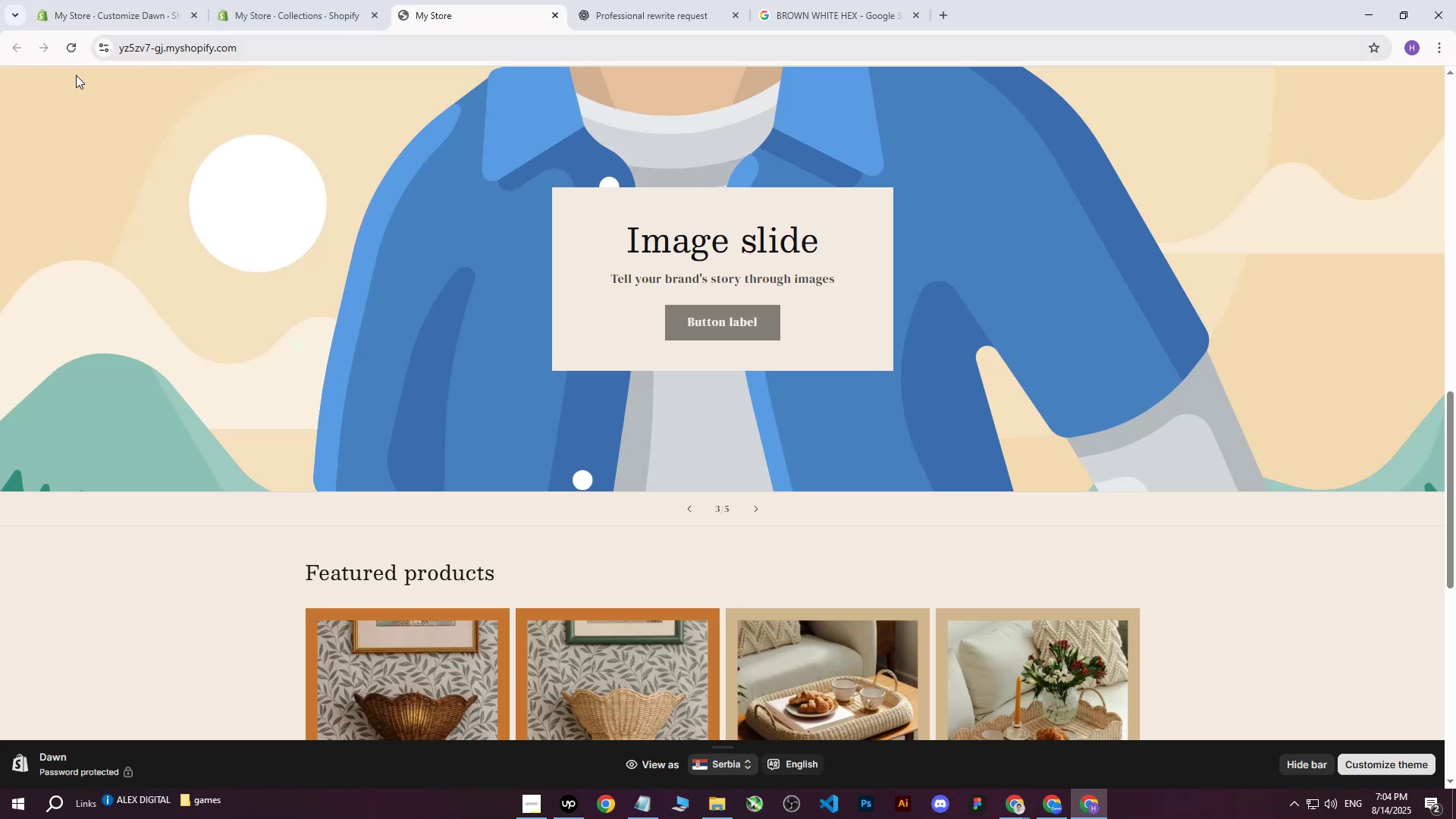 
left_click([68, 55])
 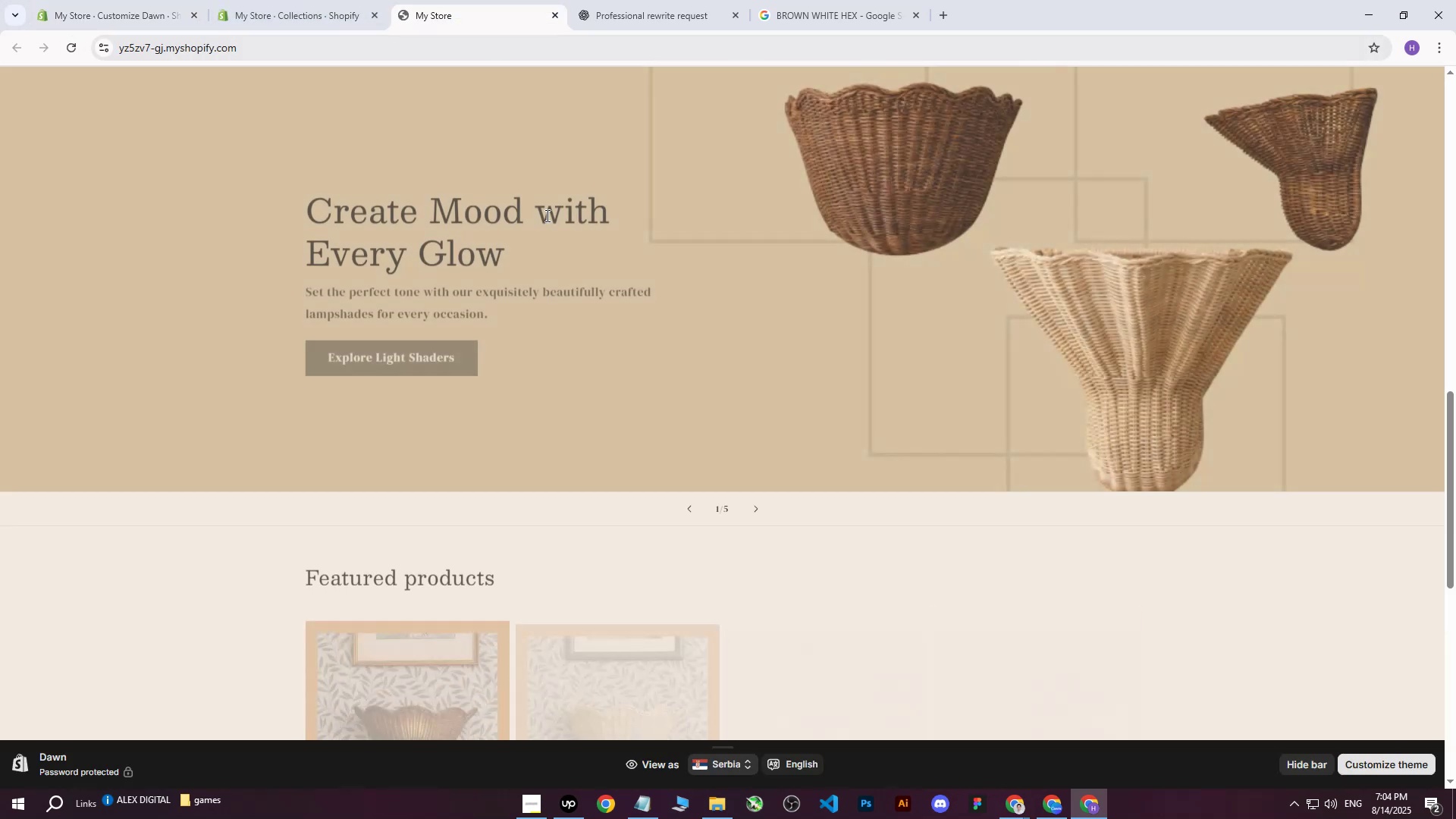 
scroll: coordinate [596, 314], scroll_direction: down, amount: 1.0
 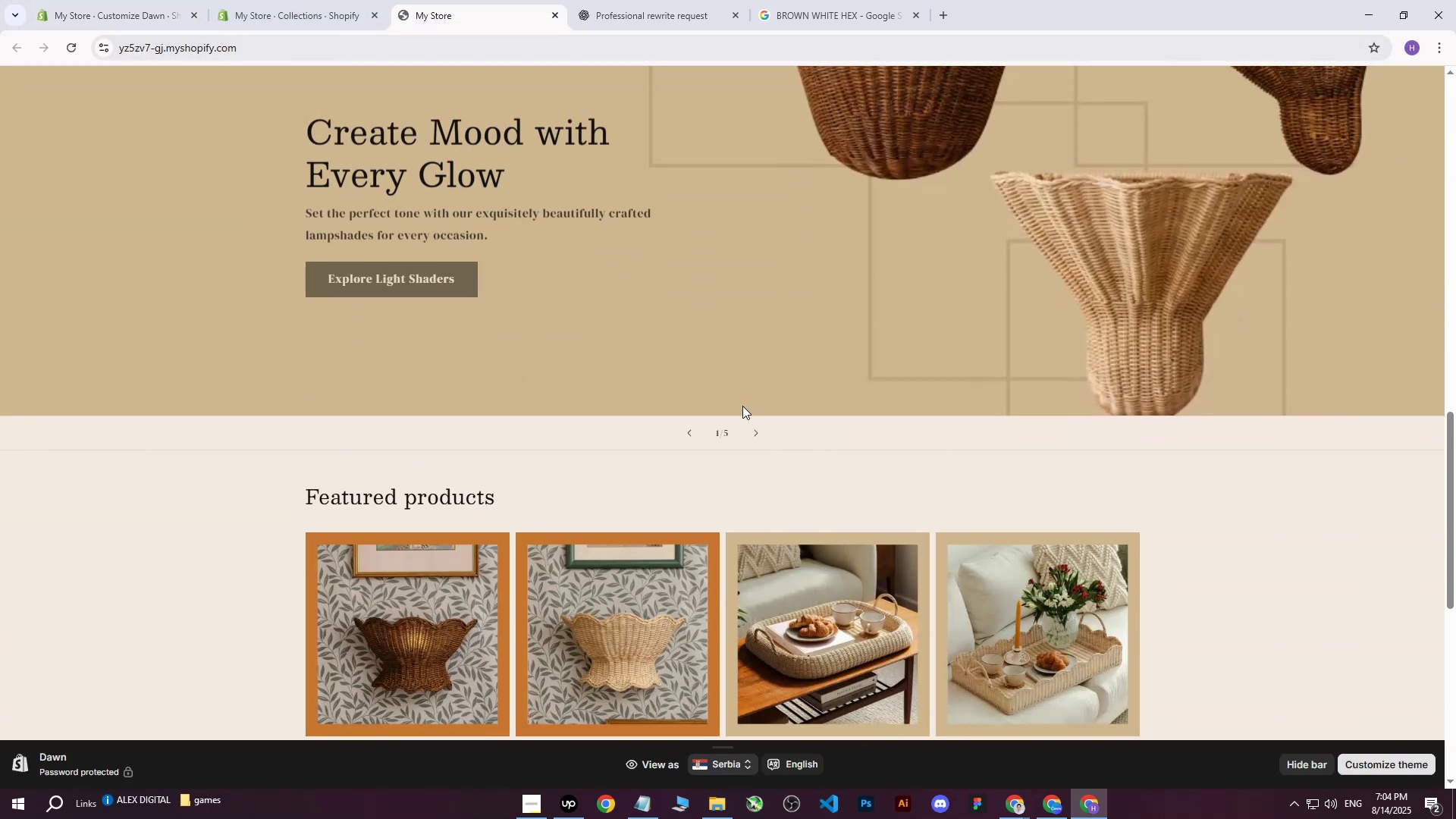 
left_click([745, 429])
 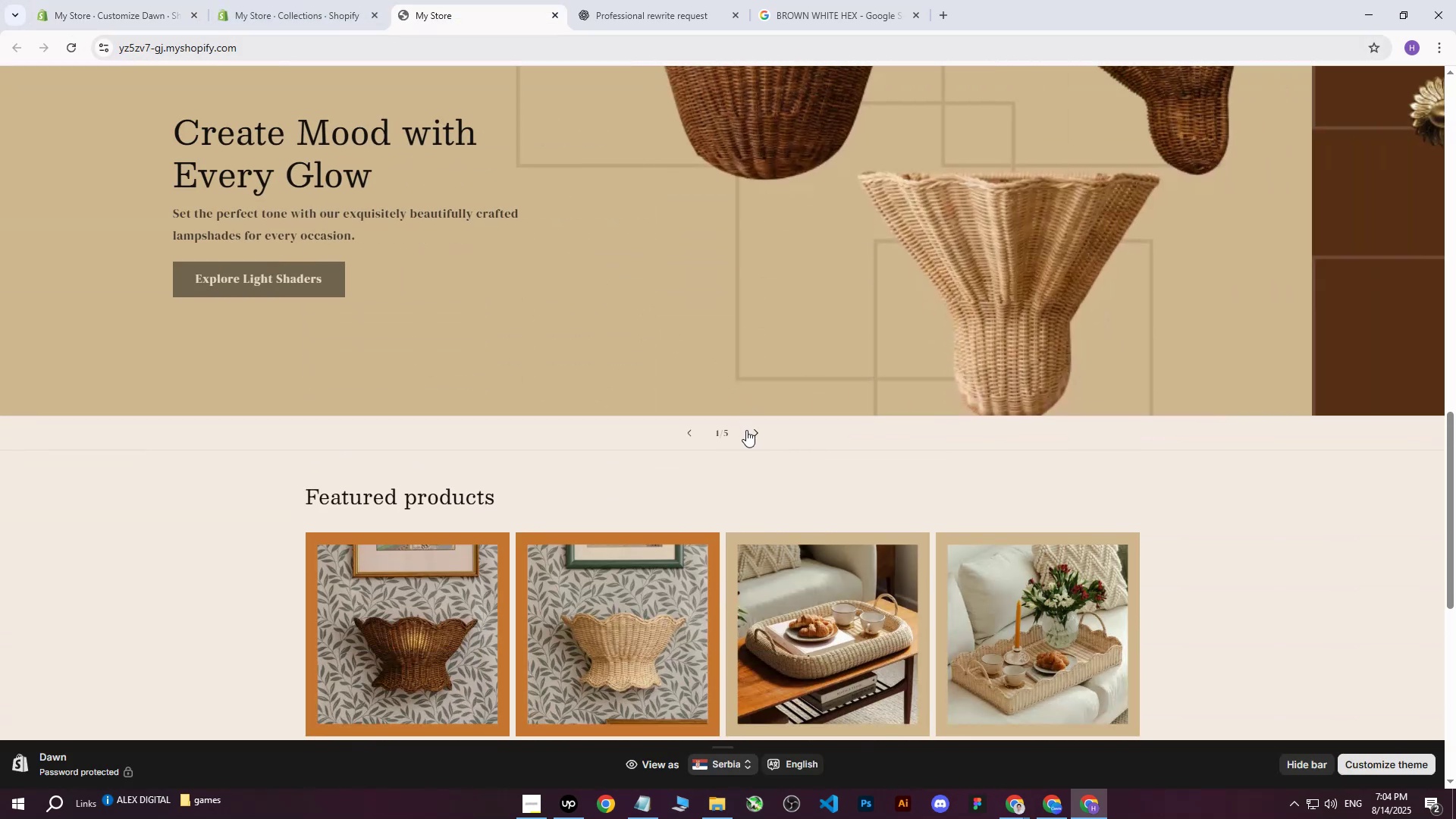 
scroll: coordinate [793, 447], scroll_direction: up, amount: 3.0
 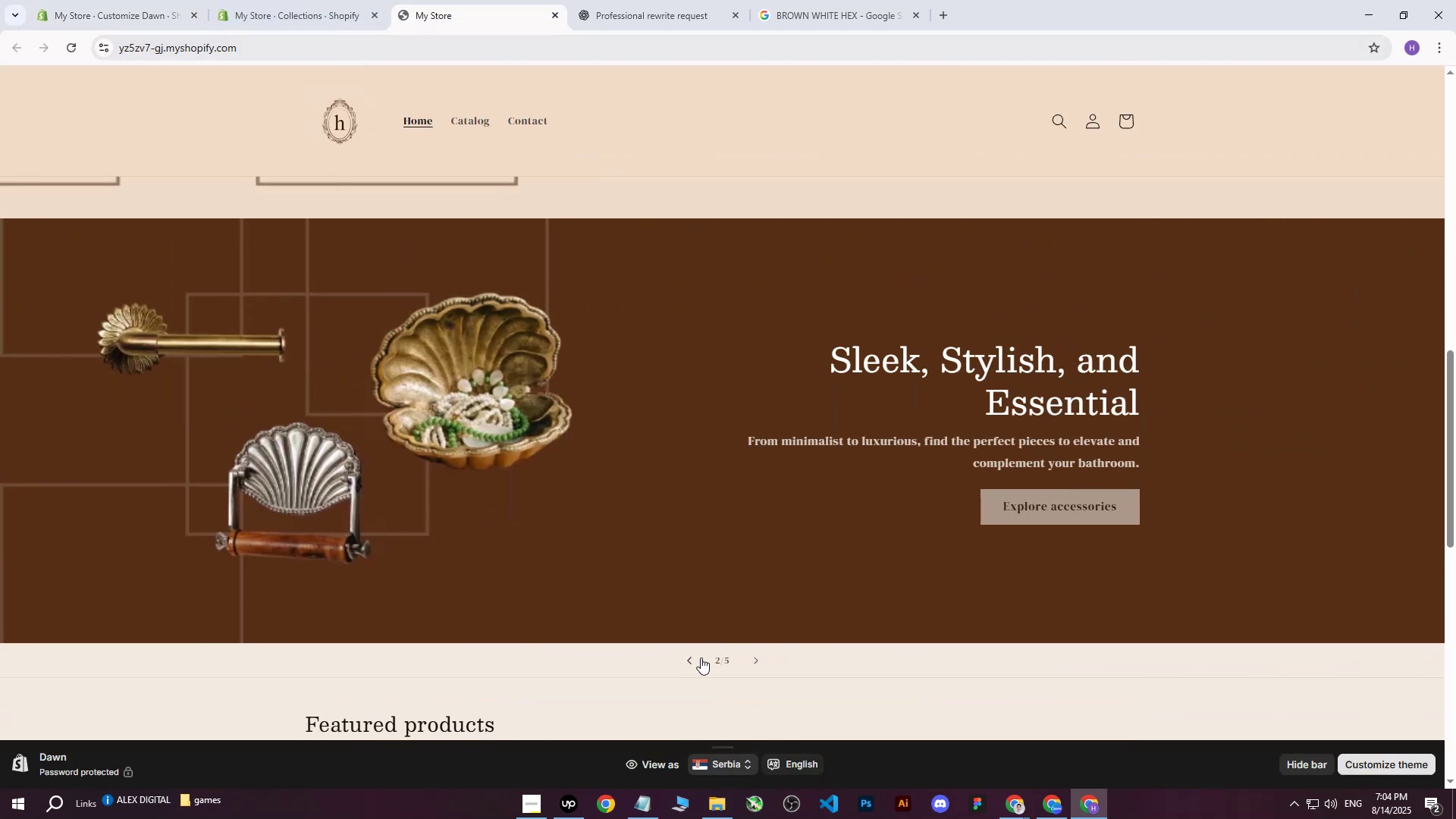 
left_click([695, 661])
 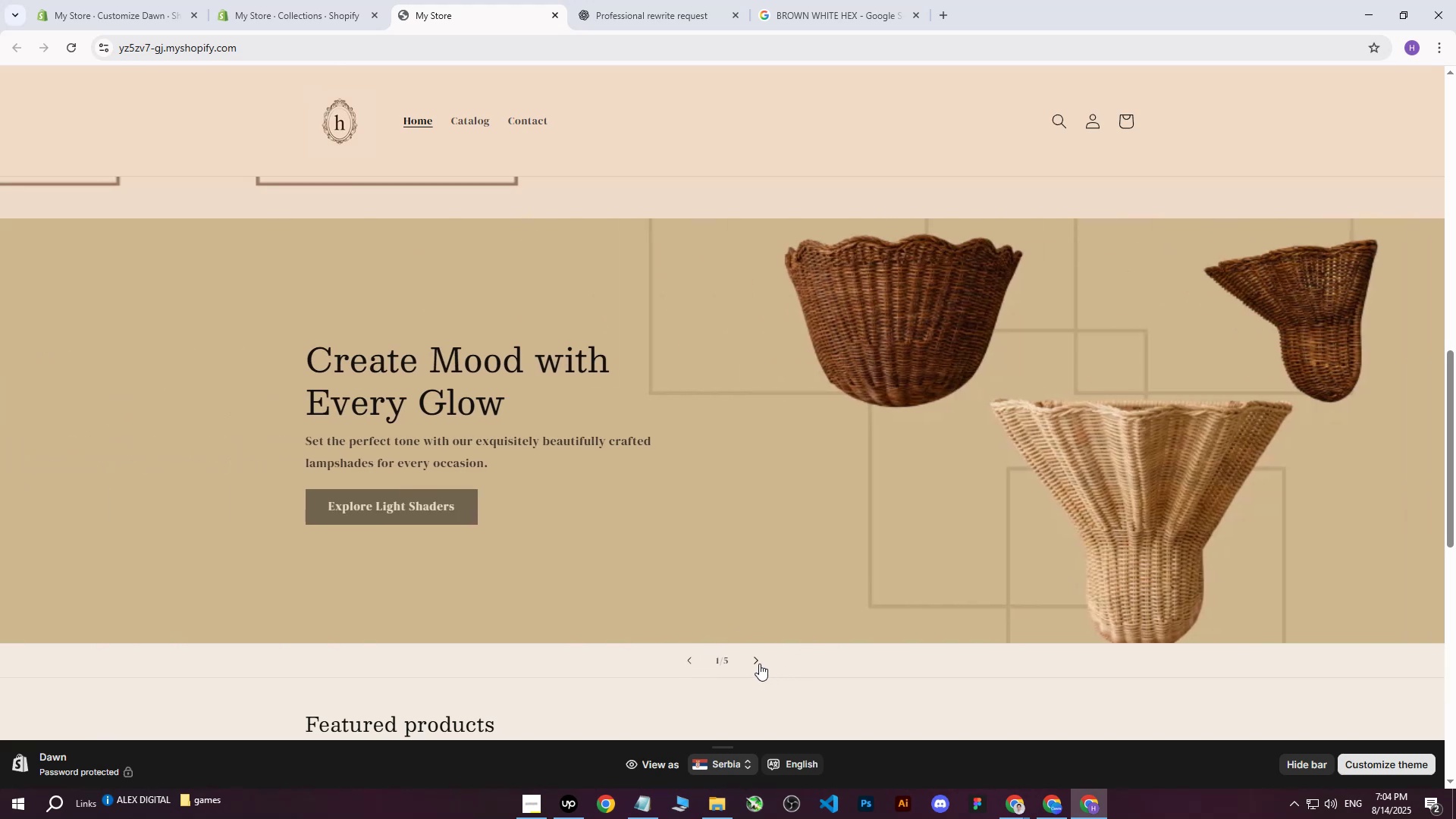 
left_click([754, 664])
 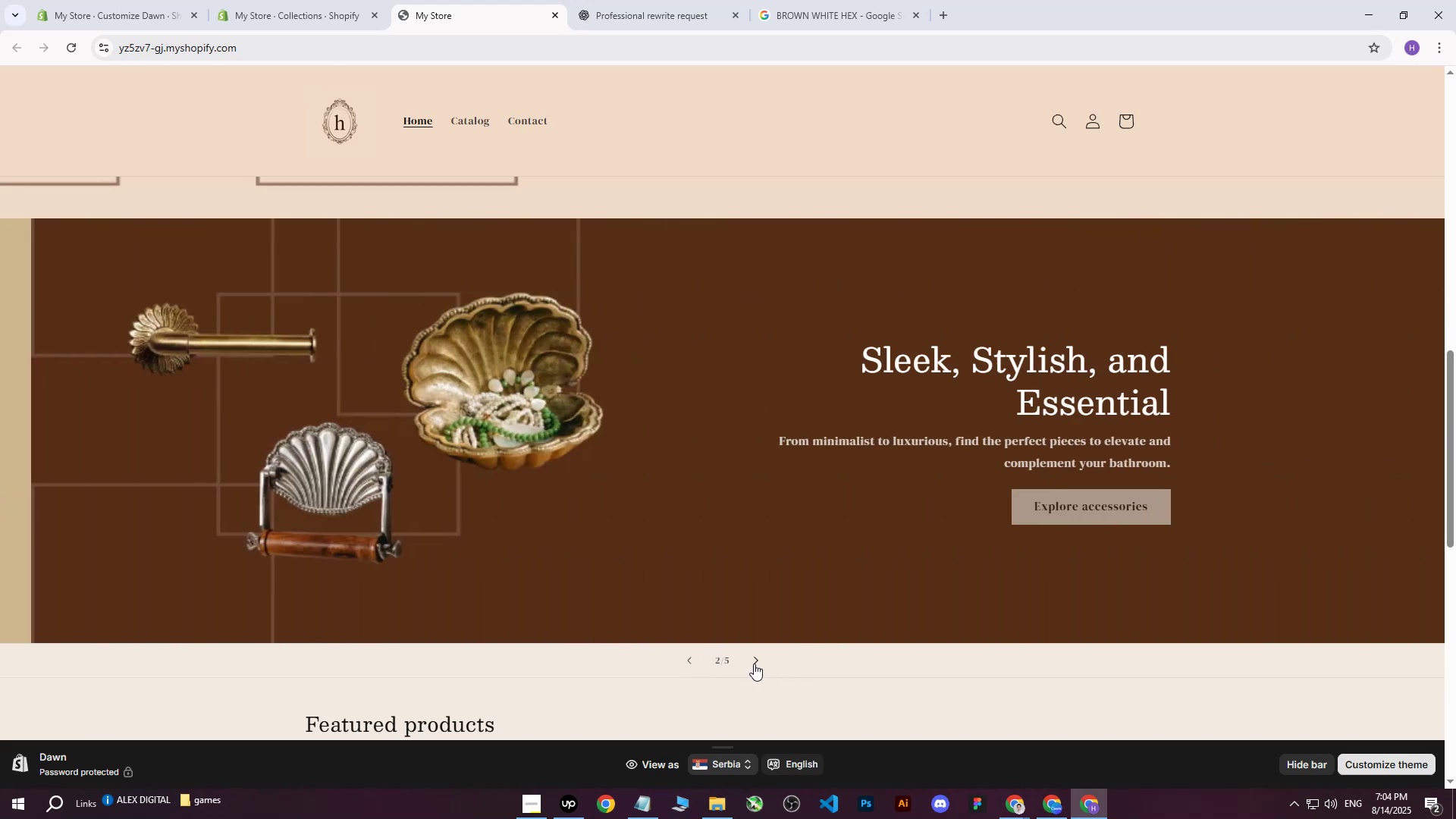 
left_click([754, 664])
 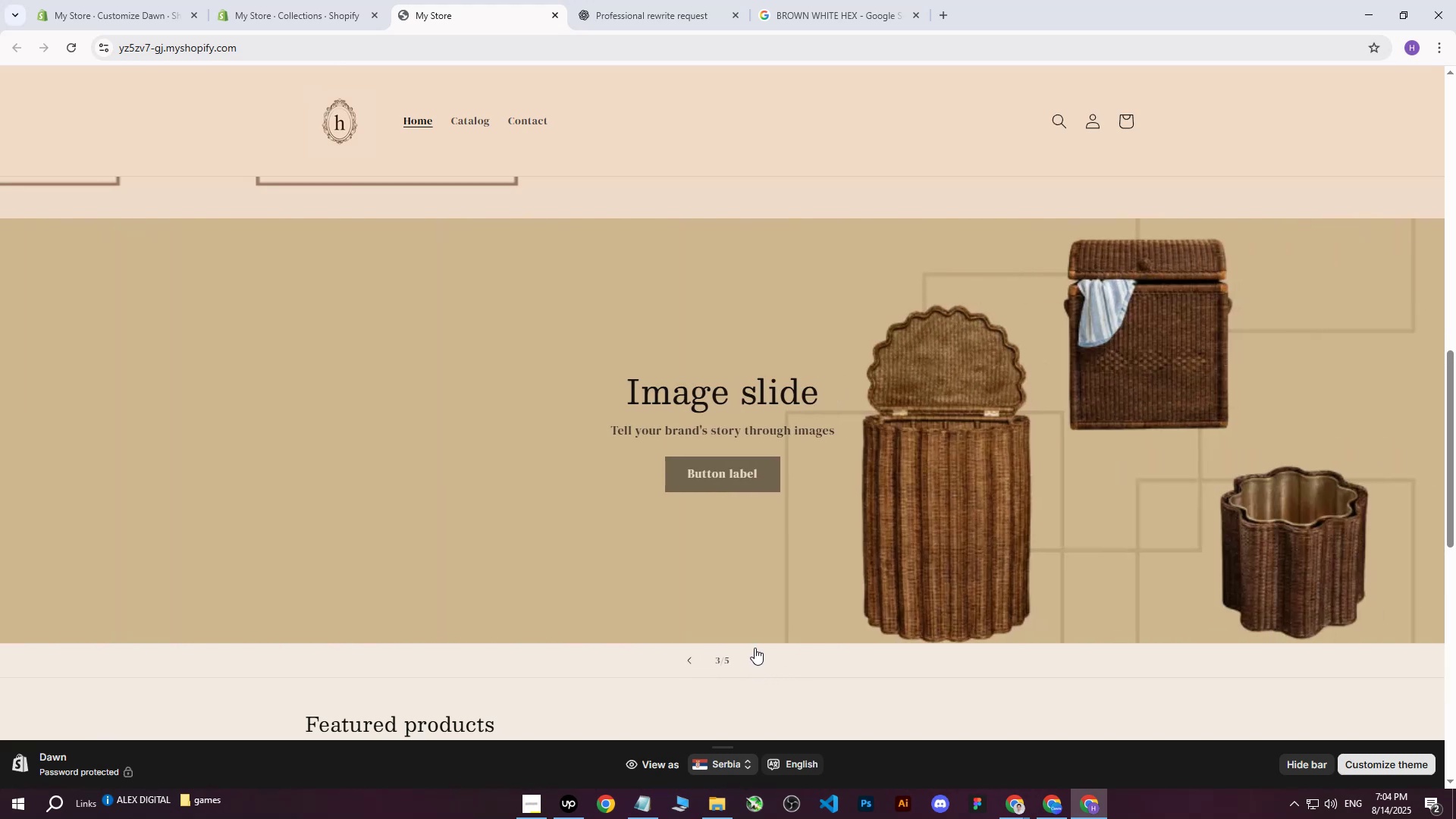 
wait(9.42)
 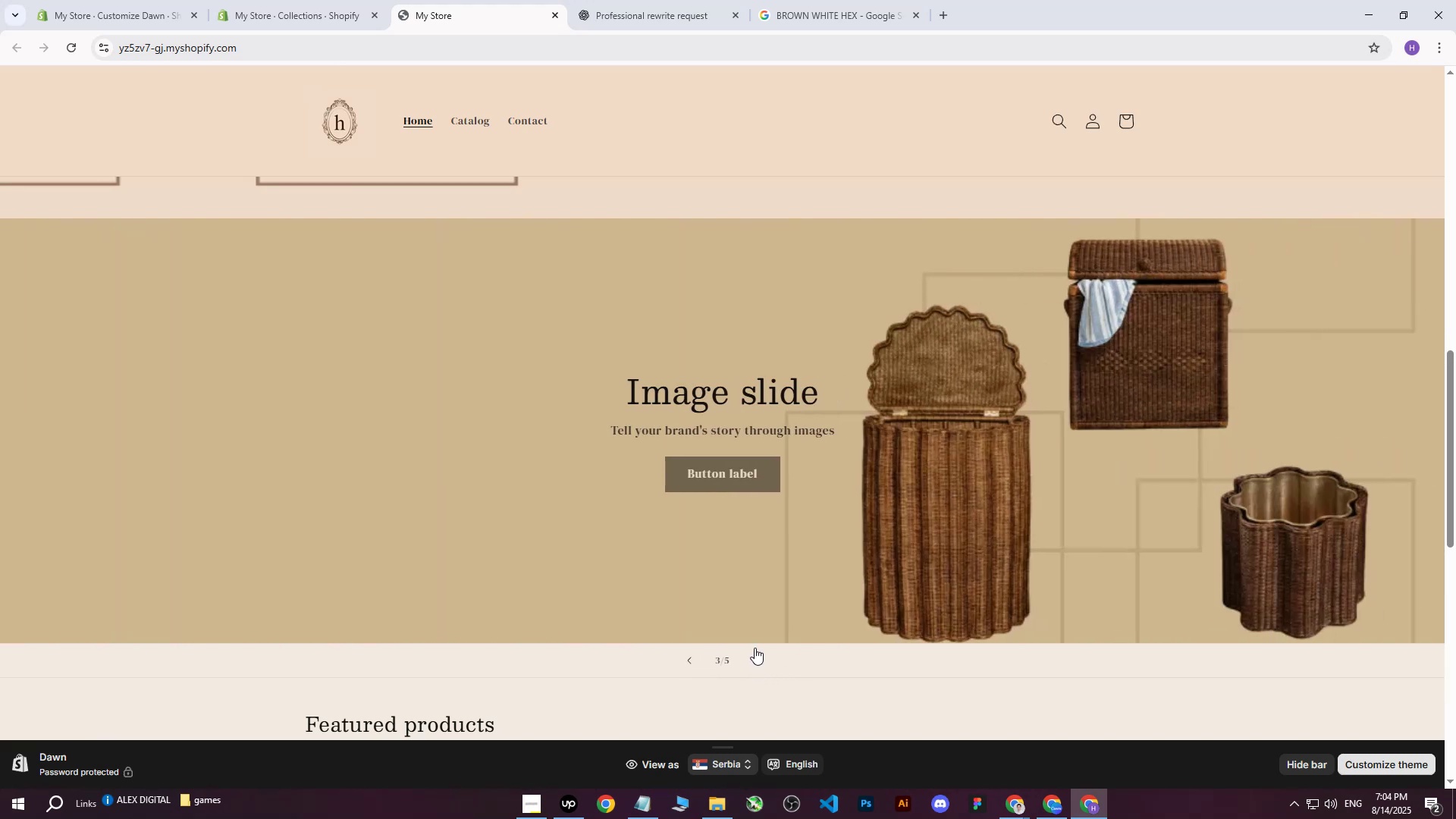 
scroll: coordinate [1044, 508], scroll_direction: none, amount: 0.0
 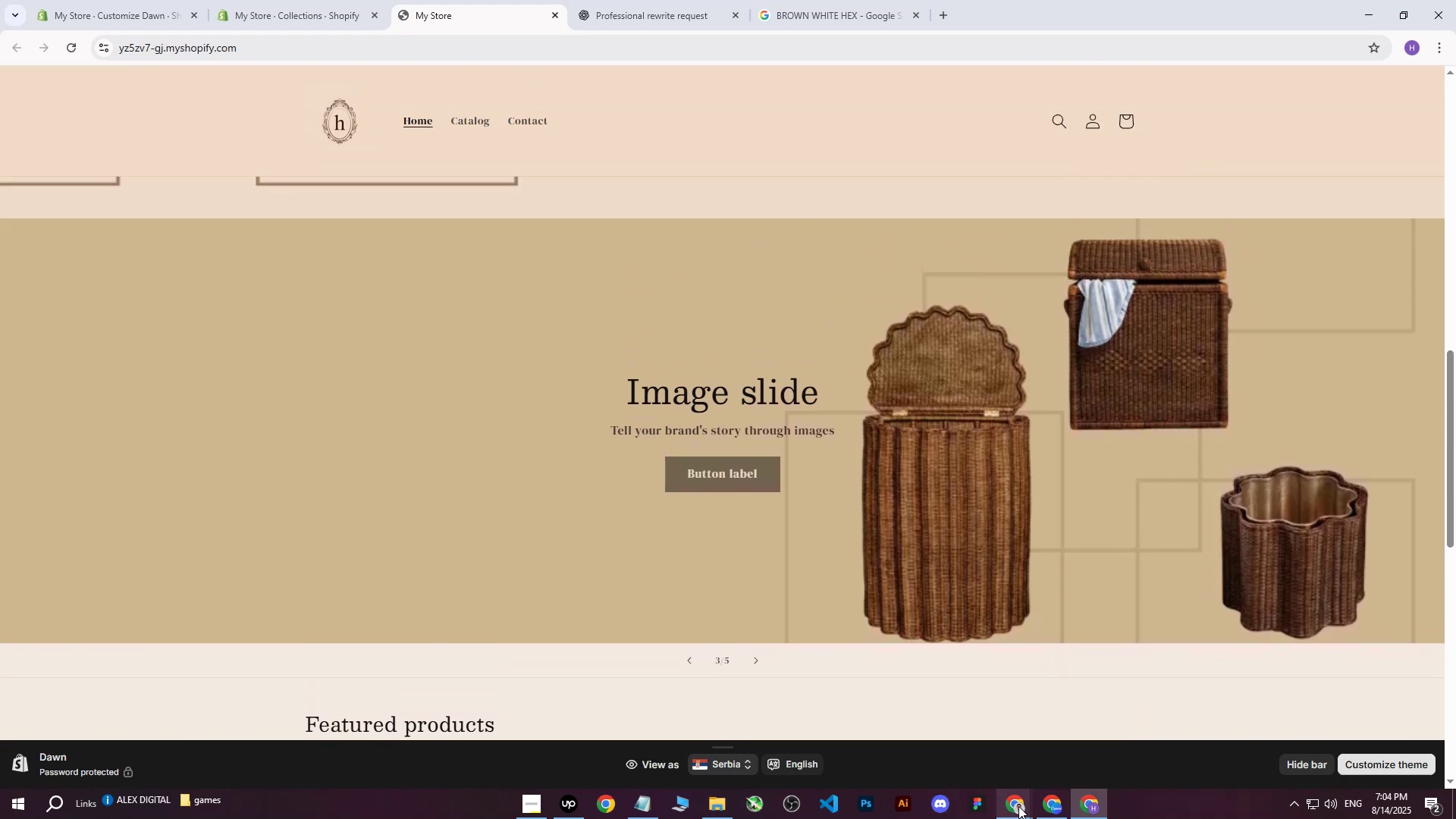 
left_click([1018, 806])
 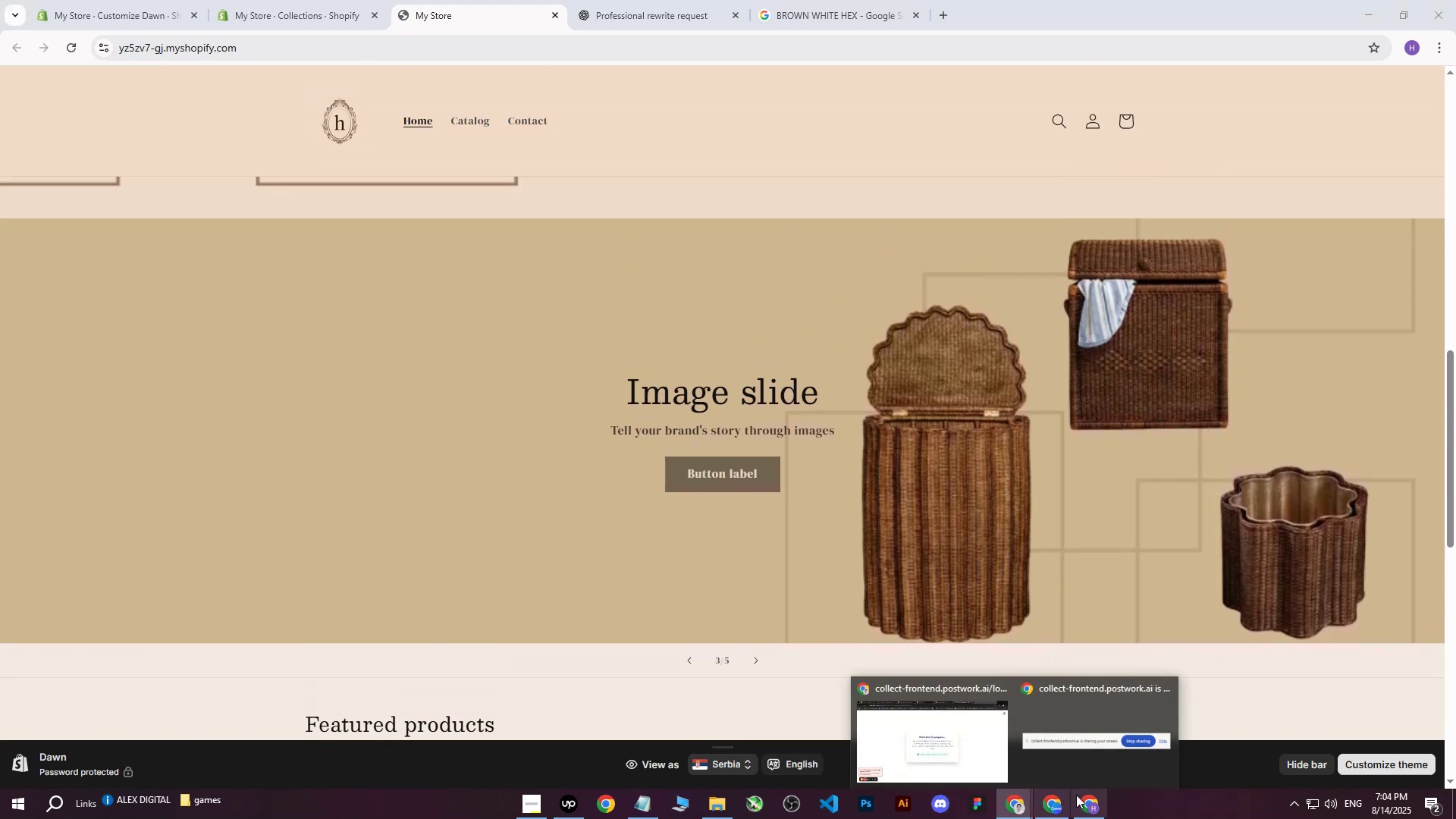 
left_click([1095, 805])
 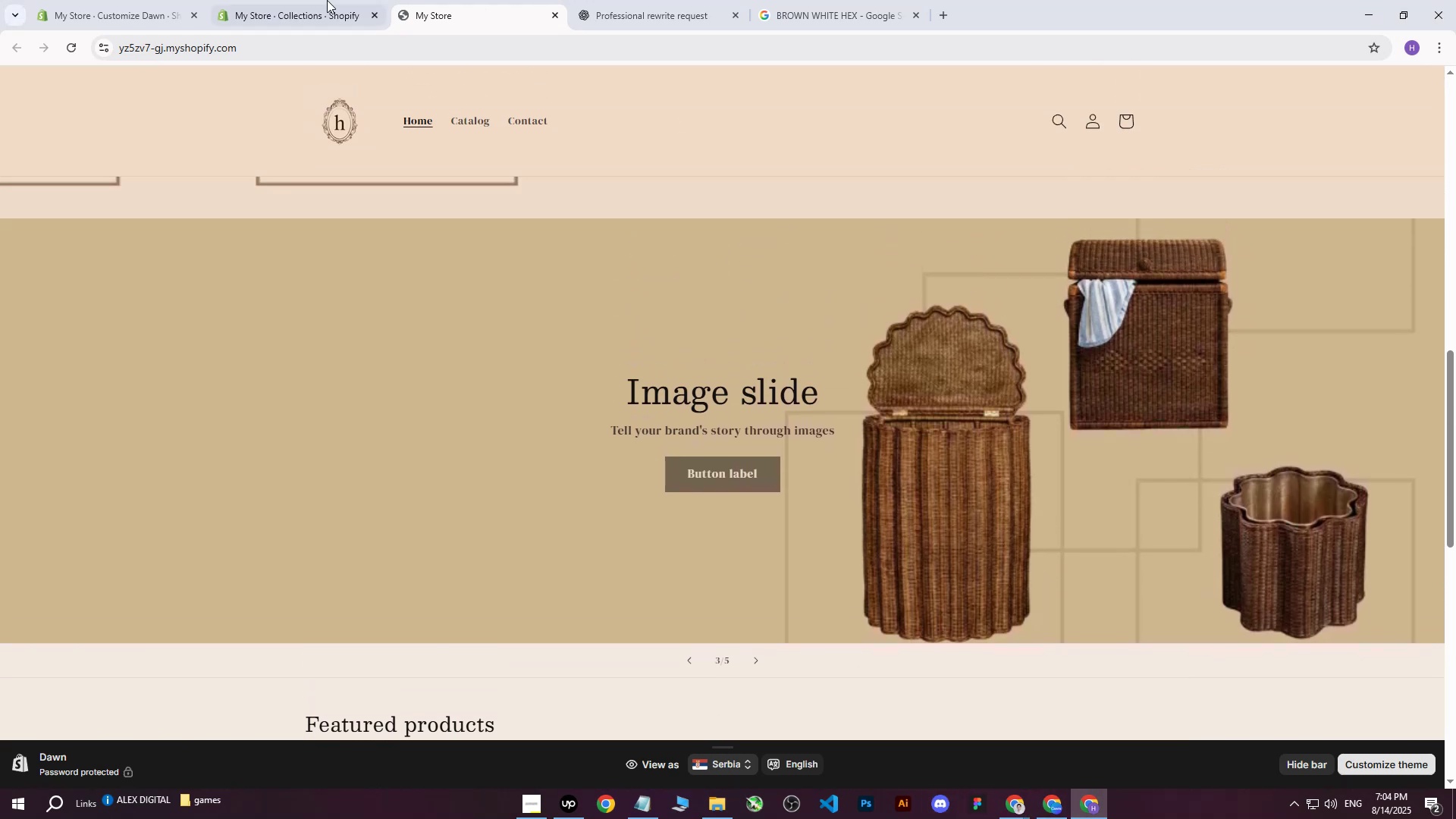 
left_click([127, 0])
 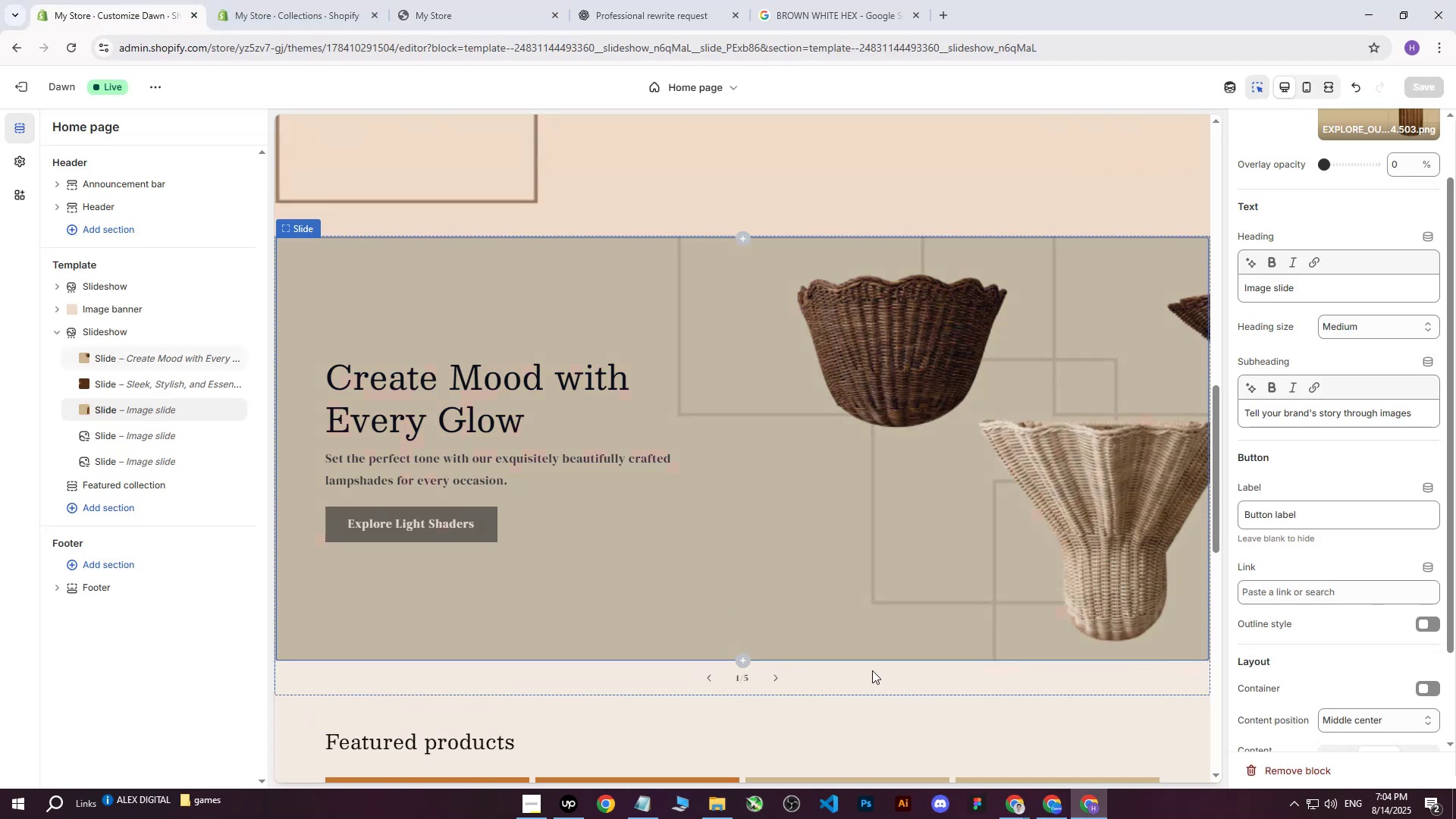 
left_click([1059, 808])
 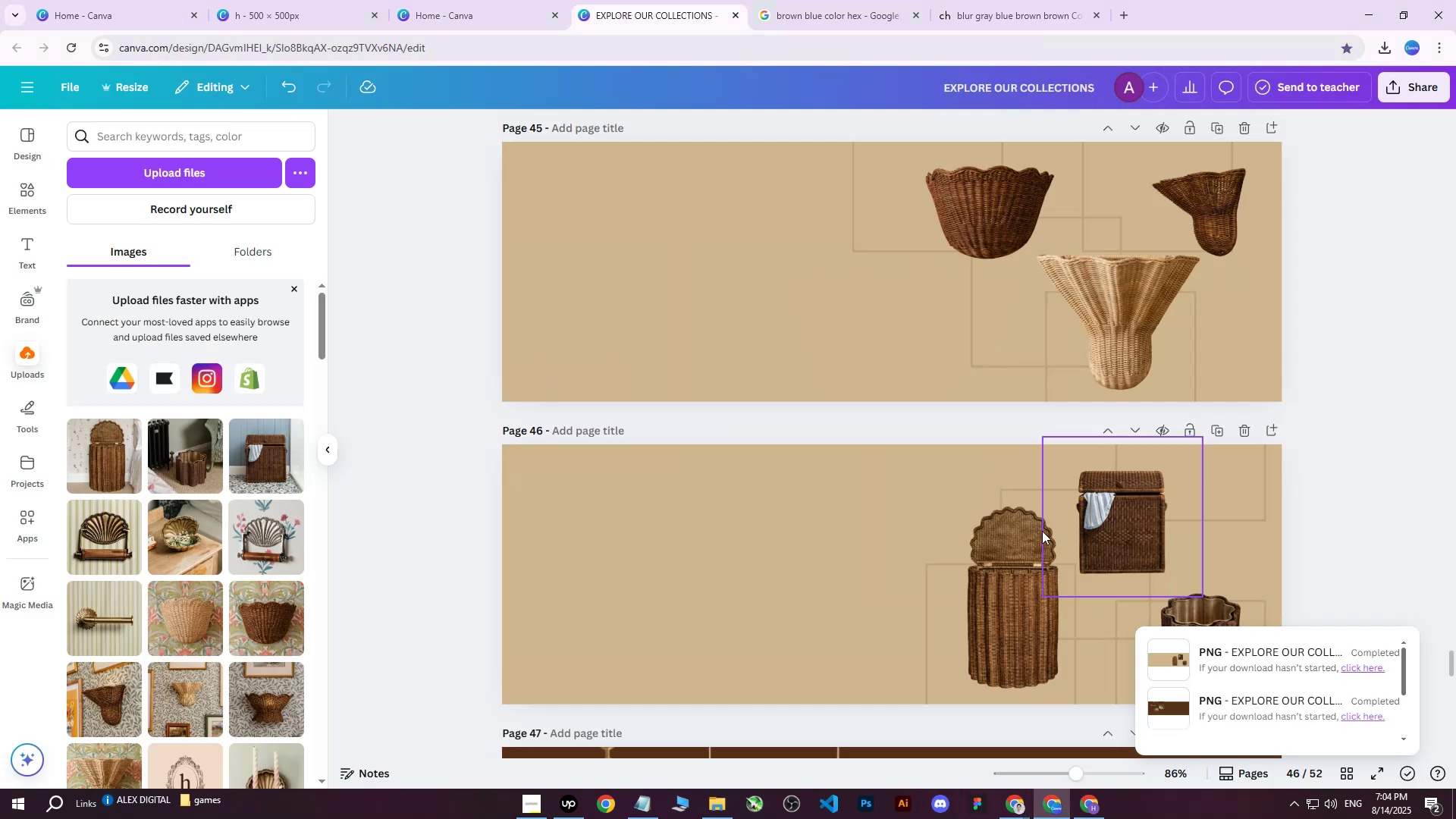 
left_click([1027, 548])
 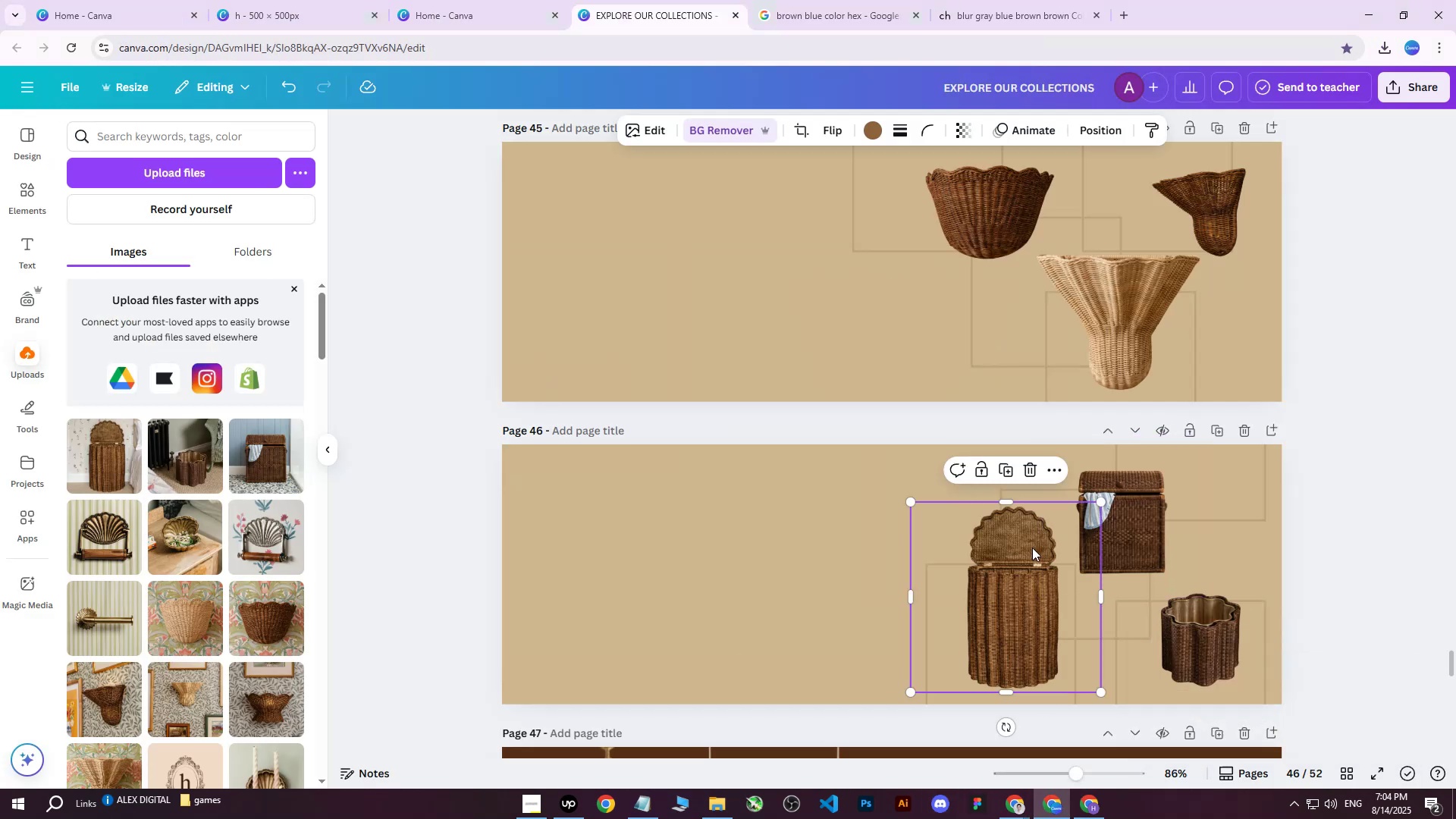 
scroll: coordinate [1128, 527], scroll_direction: down, amount: 2.0
 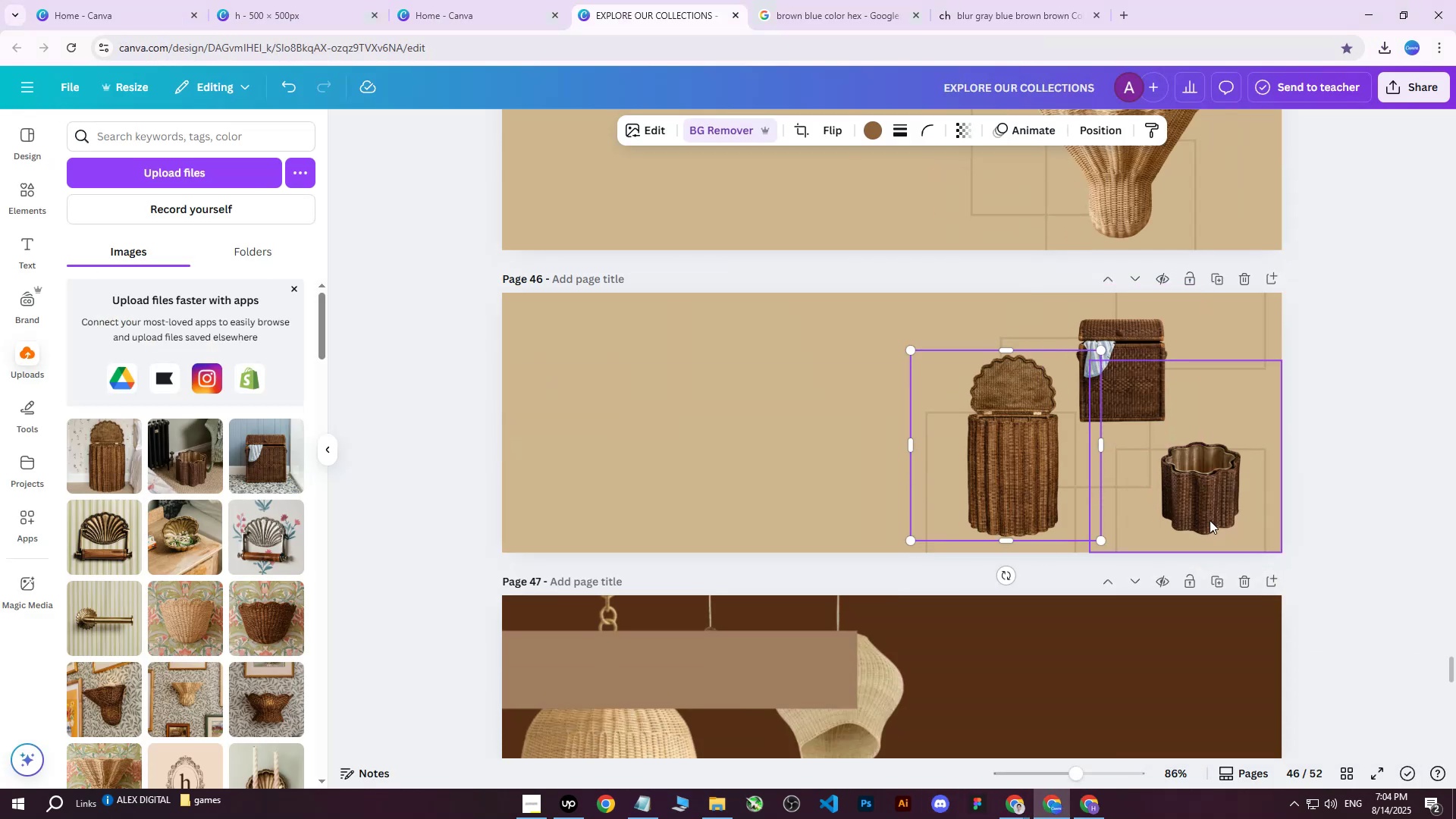 
hold_key(key=ShiftLeft, duration=0.98)
left_click([1203, 498])
 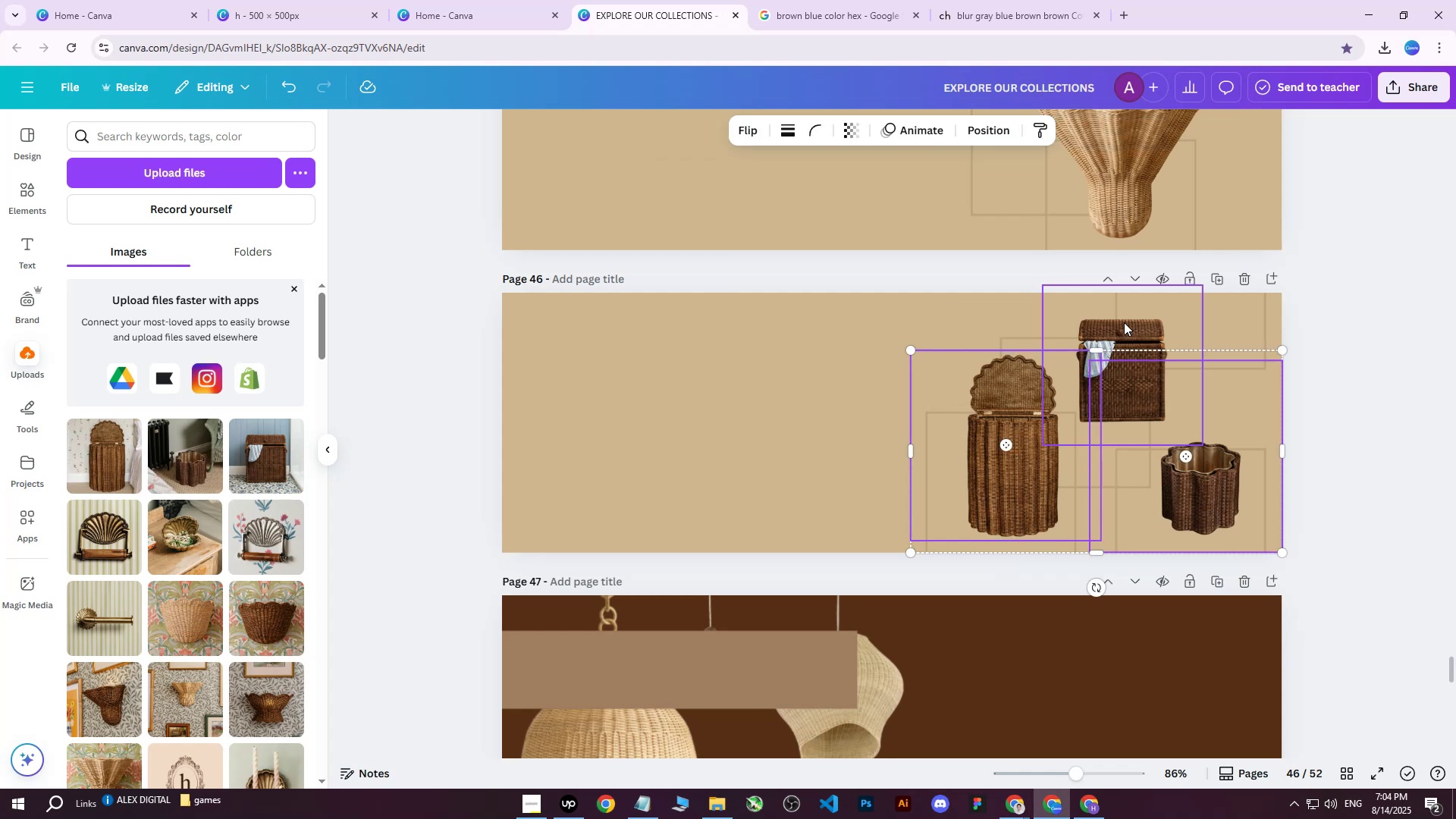 
left_click([1124, 322])
 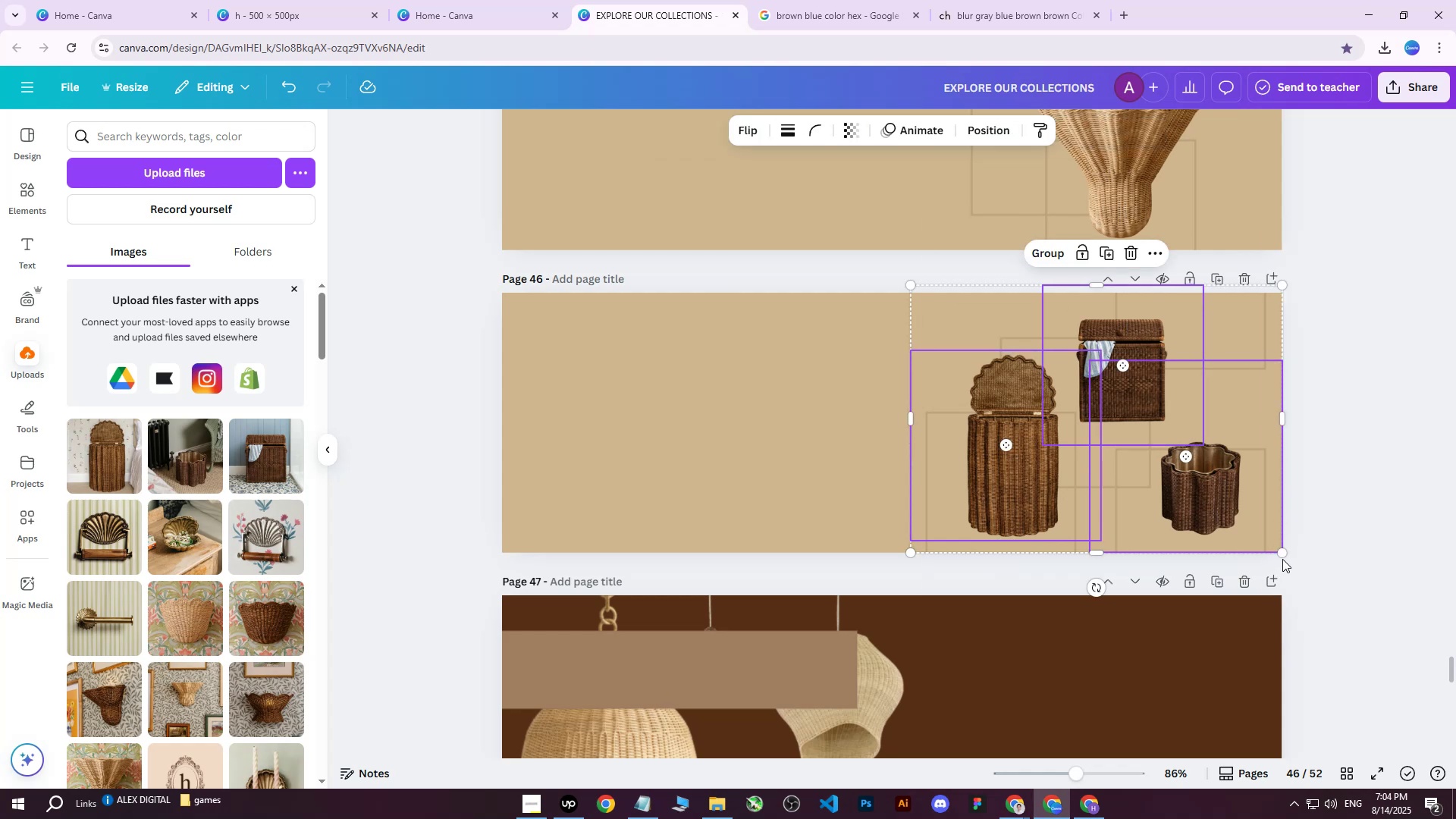 
left_click_drag(start_coordinate=[1282, 557], to_coordinate=[1205, 500])
 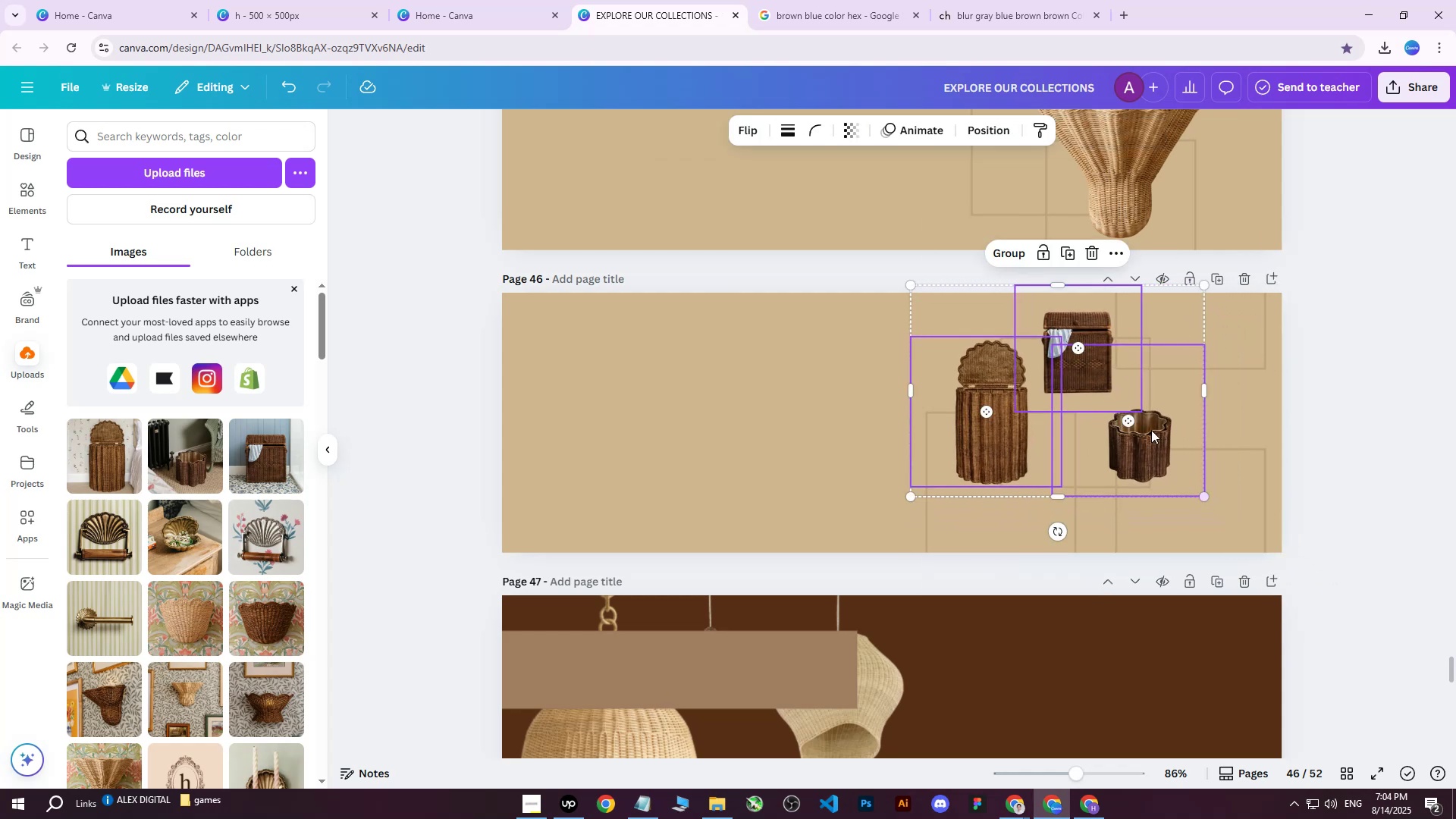 
left_click_drag(start_coordinate=[1151, 429], to_coordinate=[1191, 460])
 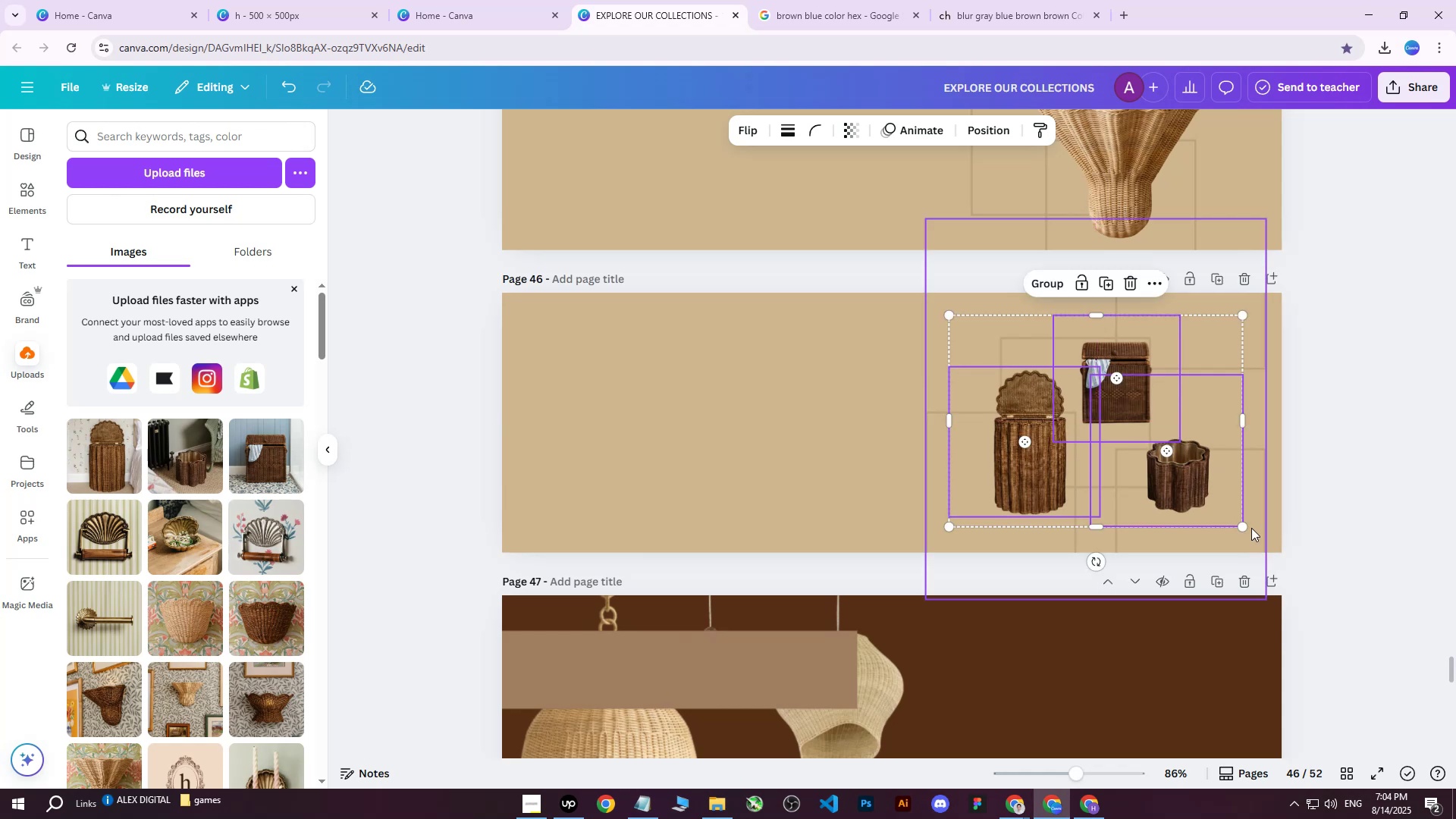 
left_click_drag(start_coordinate=[1244, 526], to_coordinate=[1237, 519])
 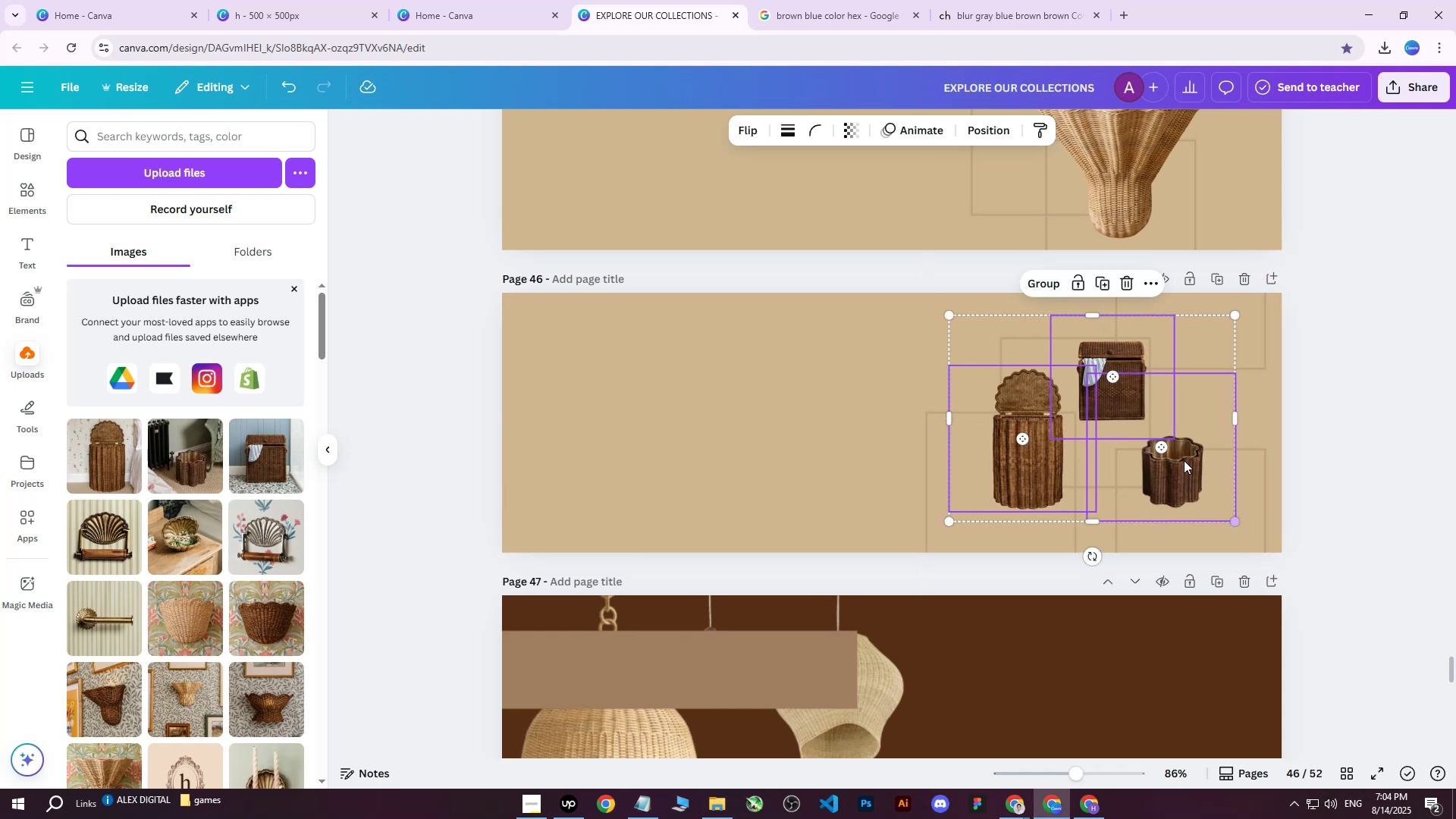 
left_click_drag(start_coordinate=[1170, 441], to_coordinate=[1168, 446])
 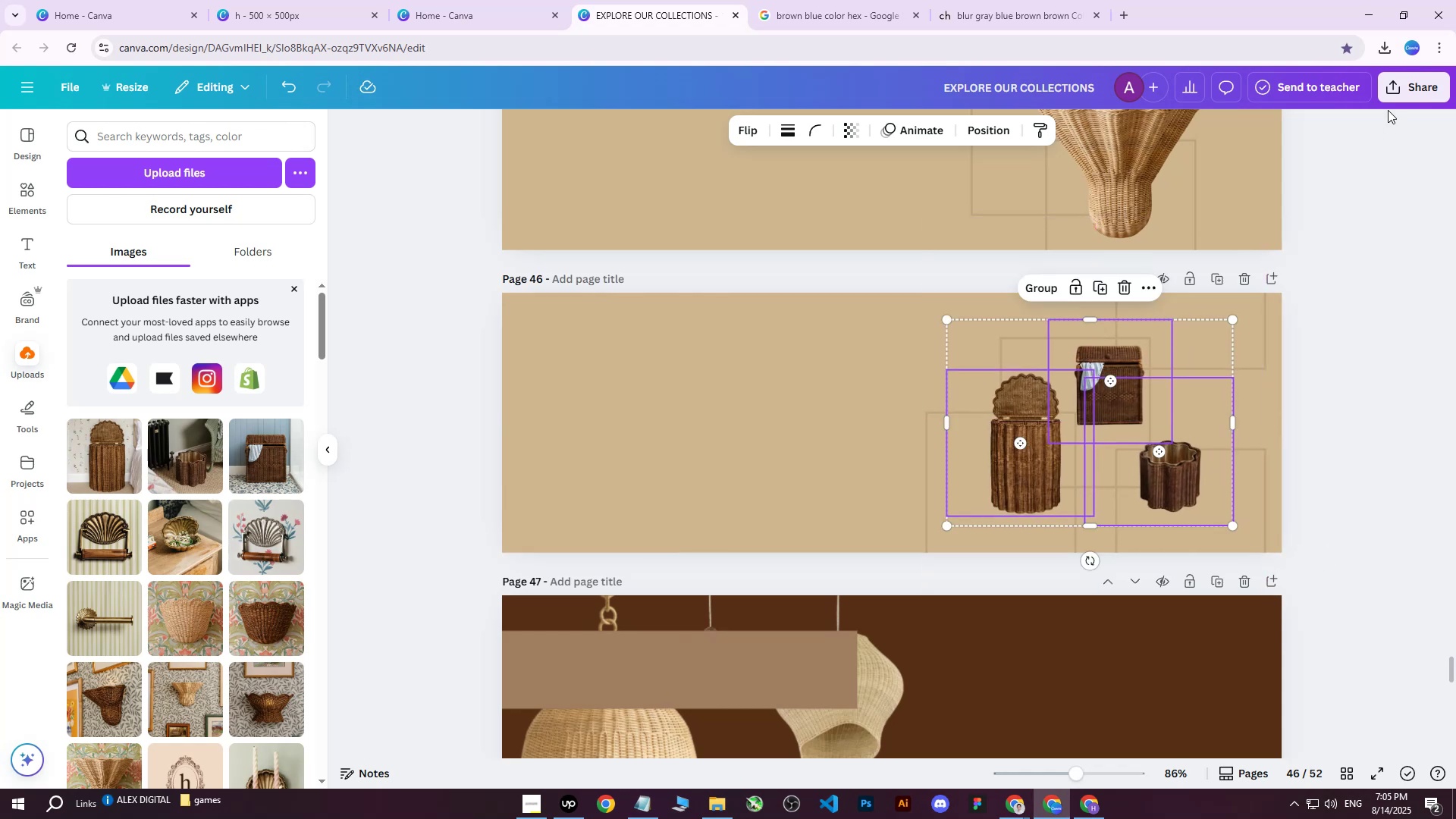 
left_click([1400, 89])
 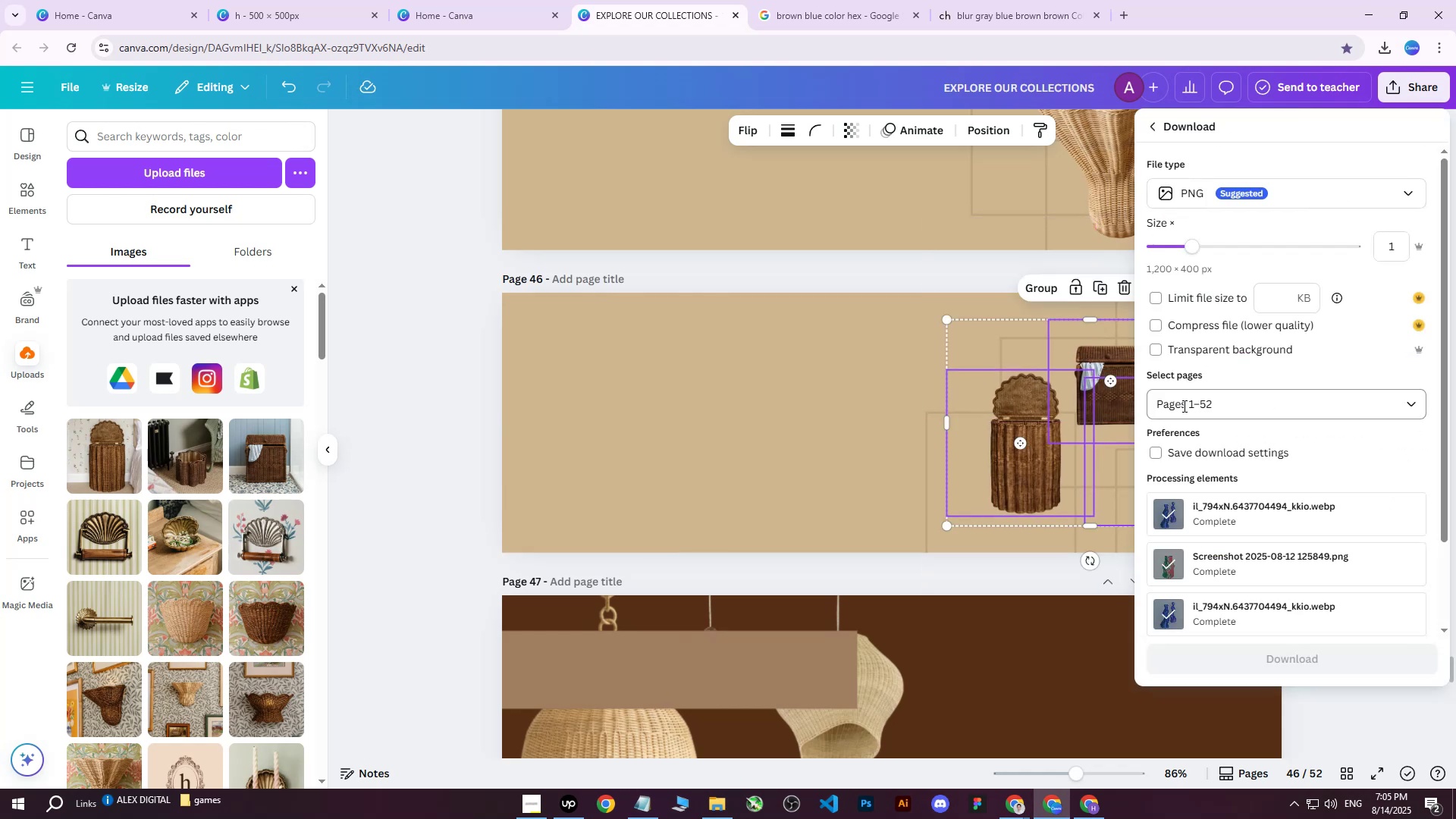 
double_click([1184, 410])
 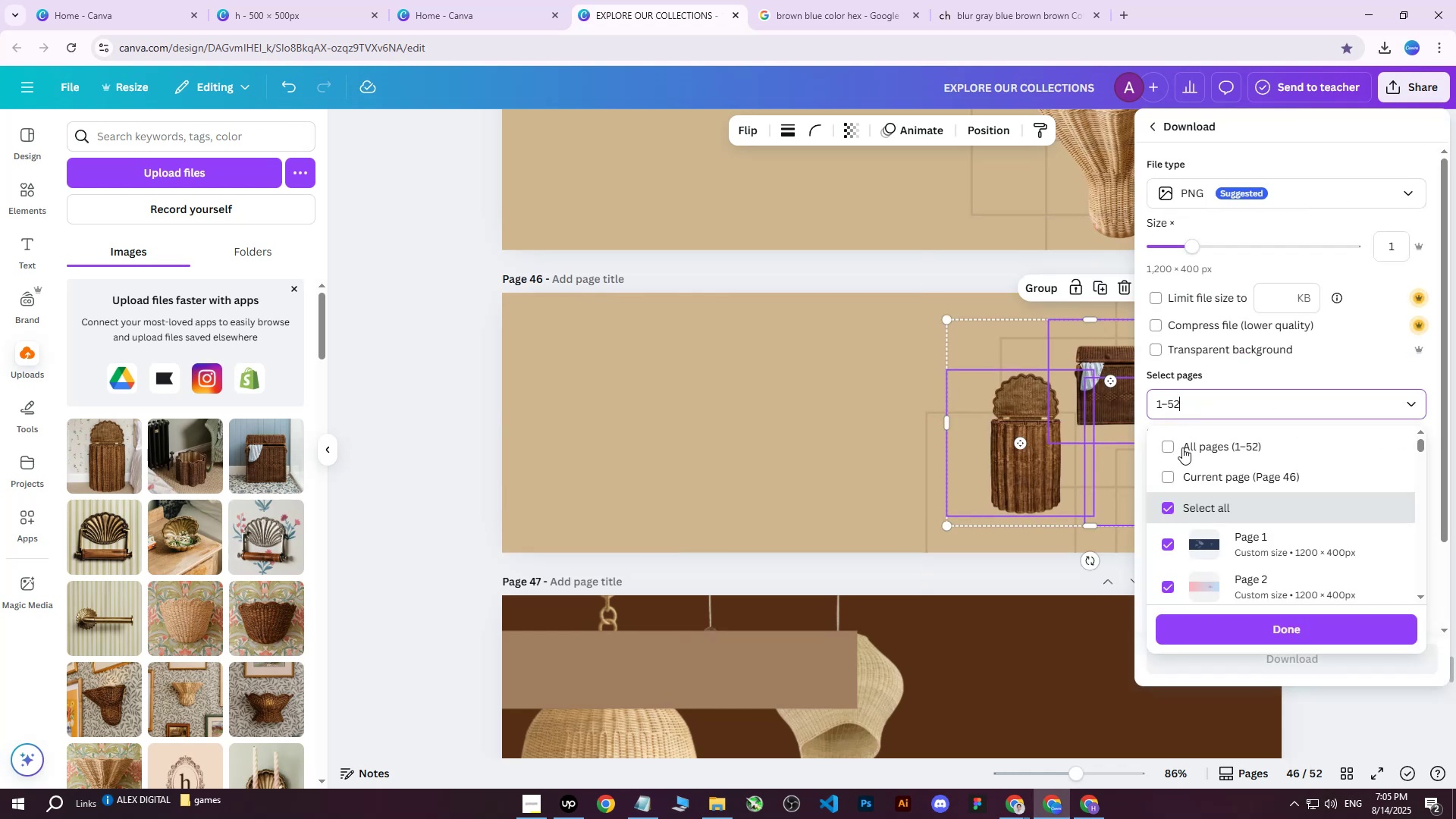 
triple_click([1182, 447])
 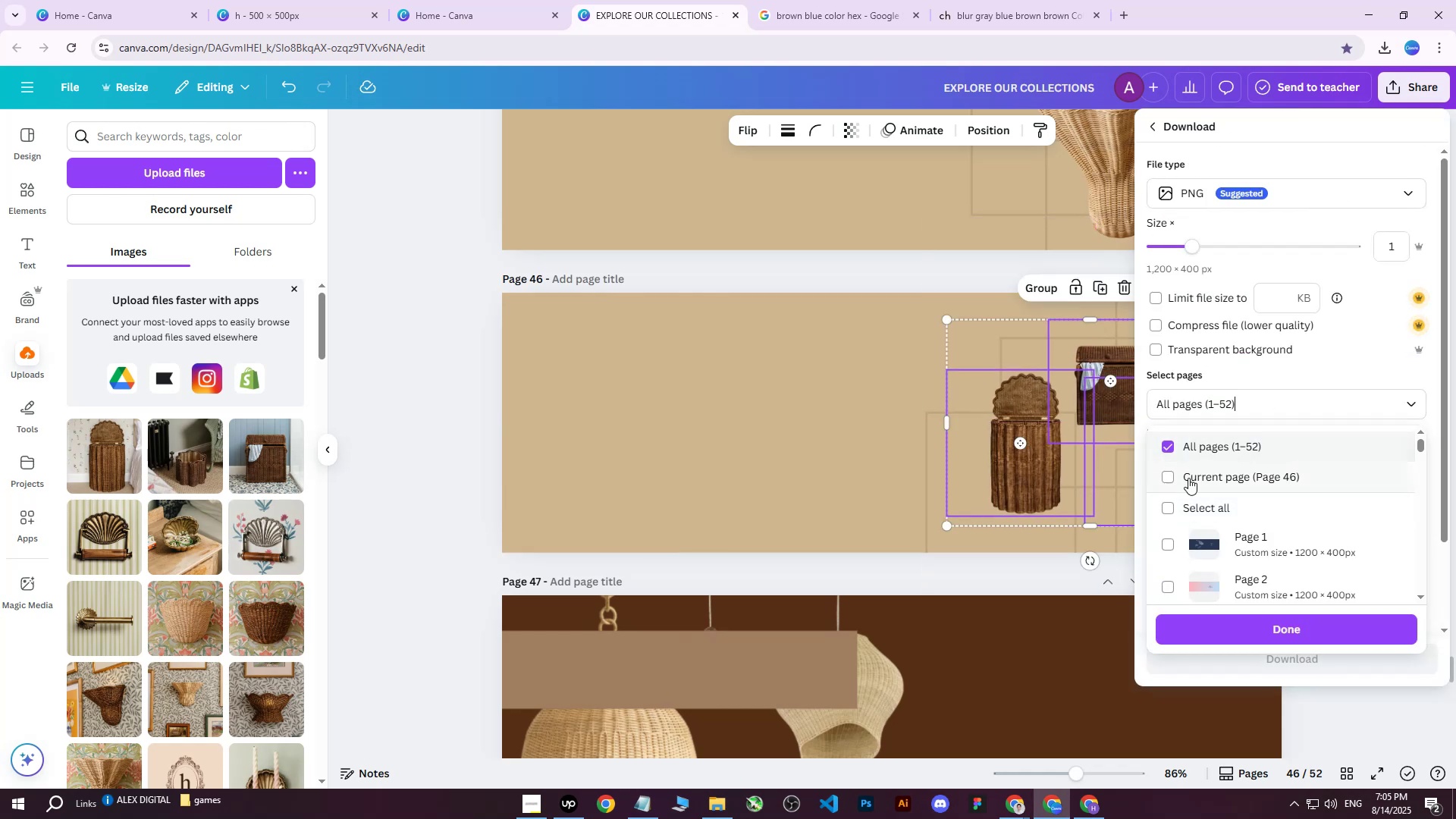 
triple_click([1188, 478])
 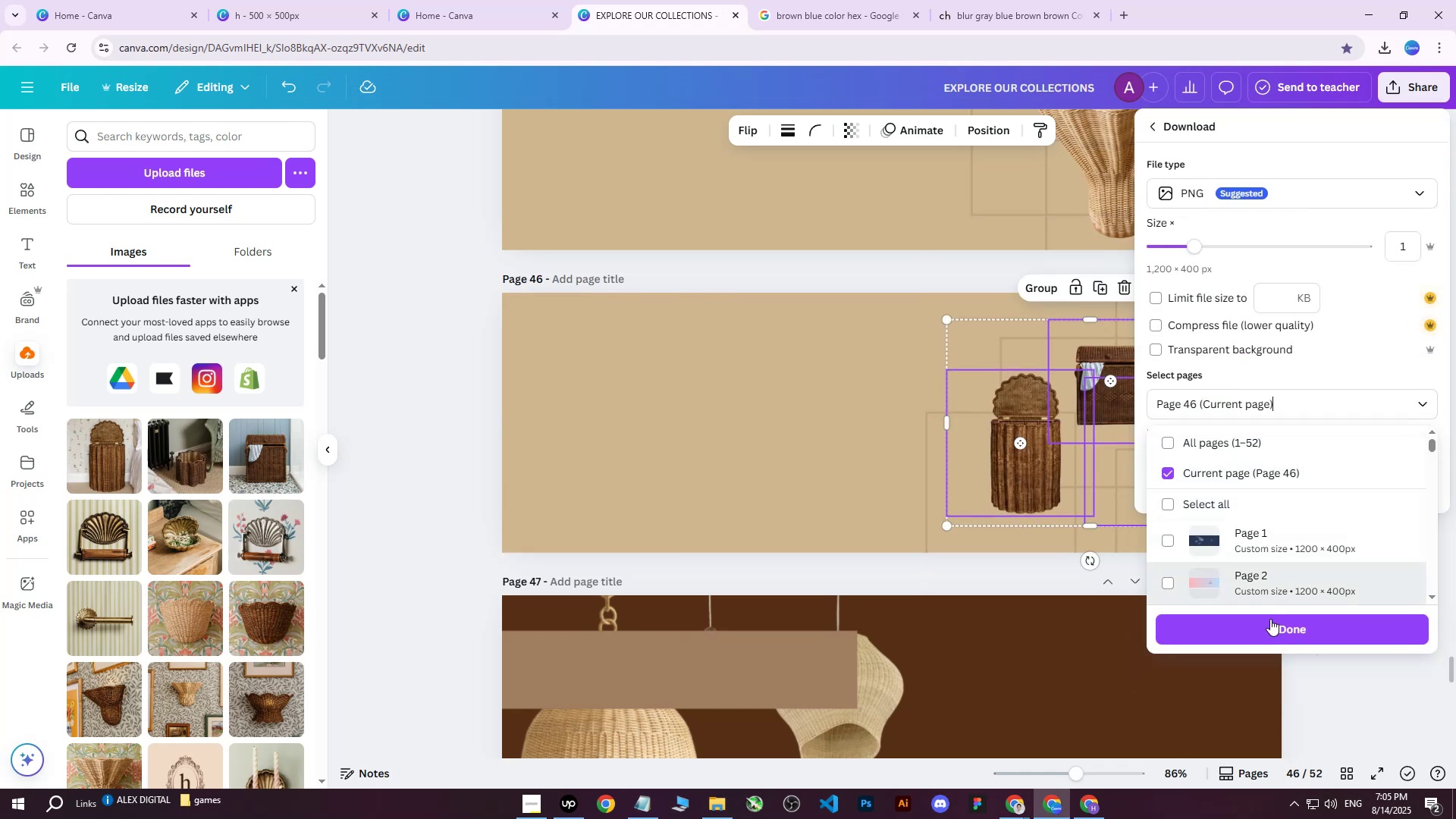 
triple_click([1267, 624])
 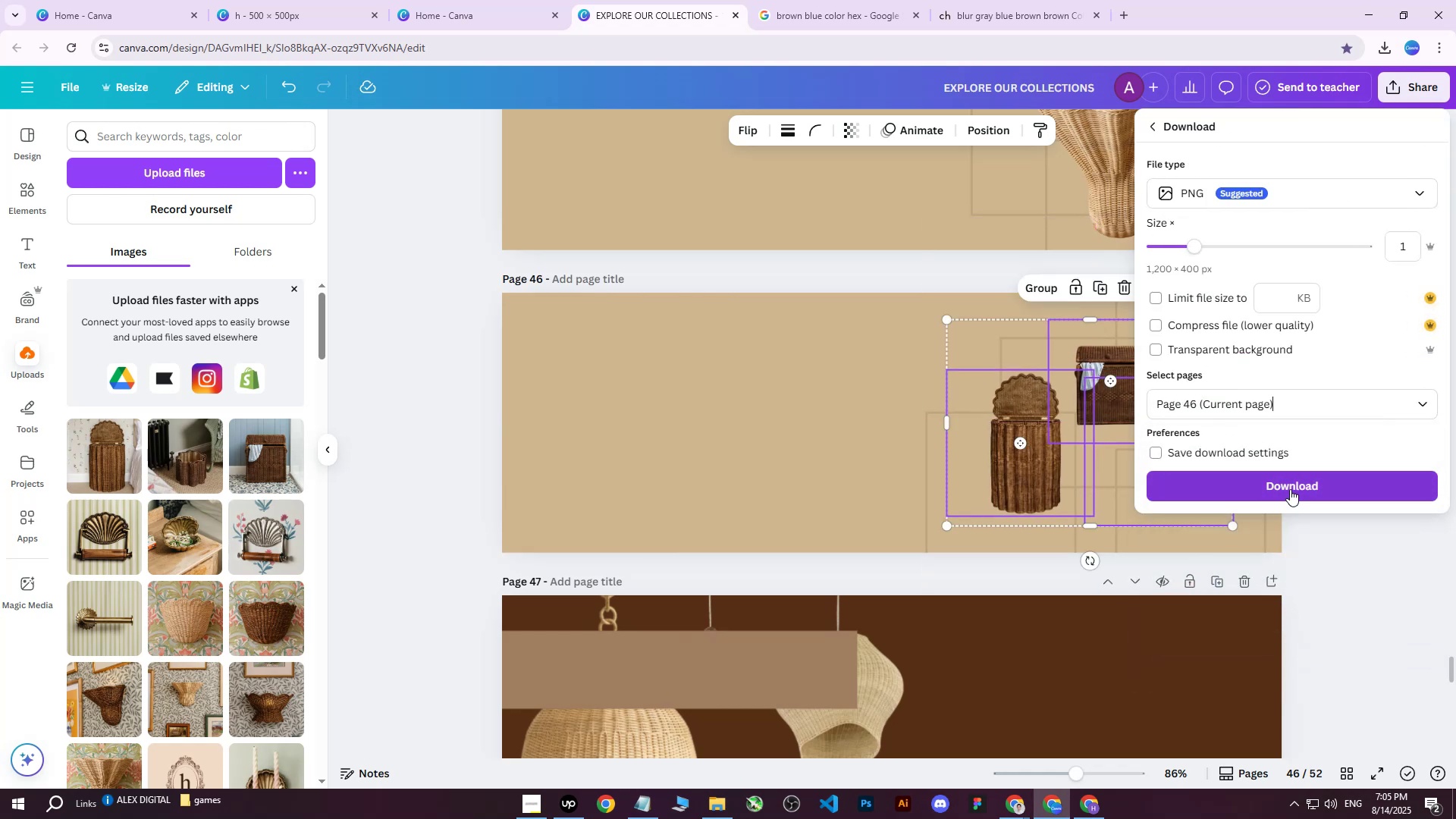 
left_click([1290, 489])
 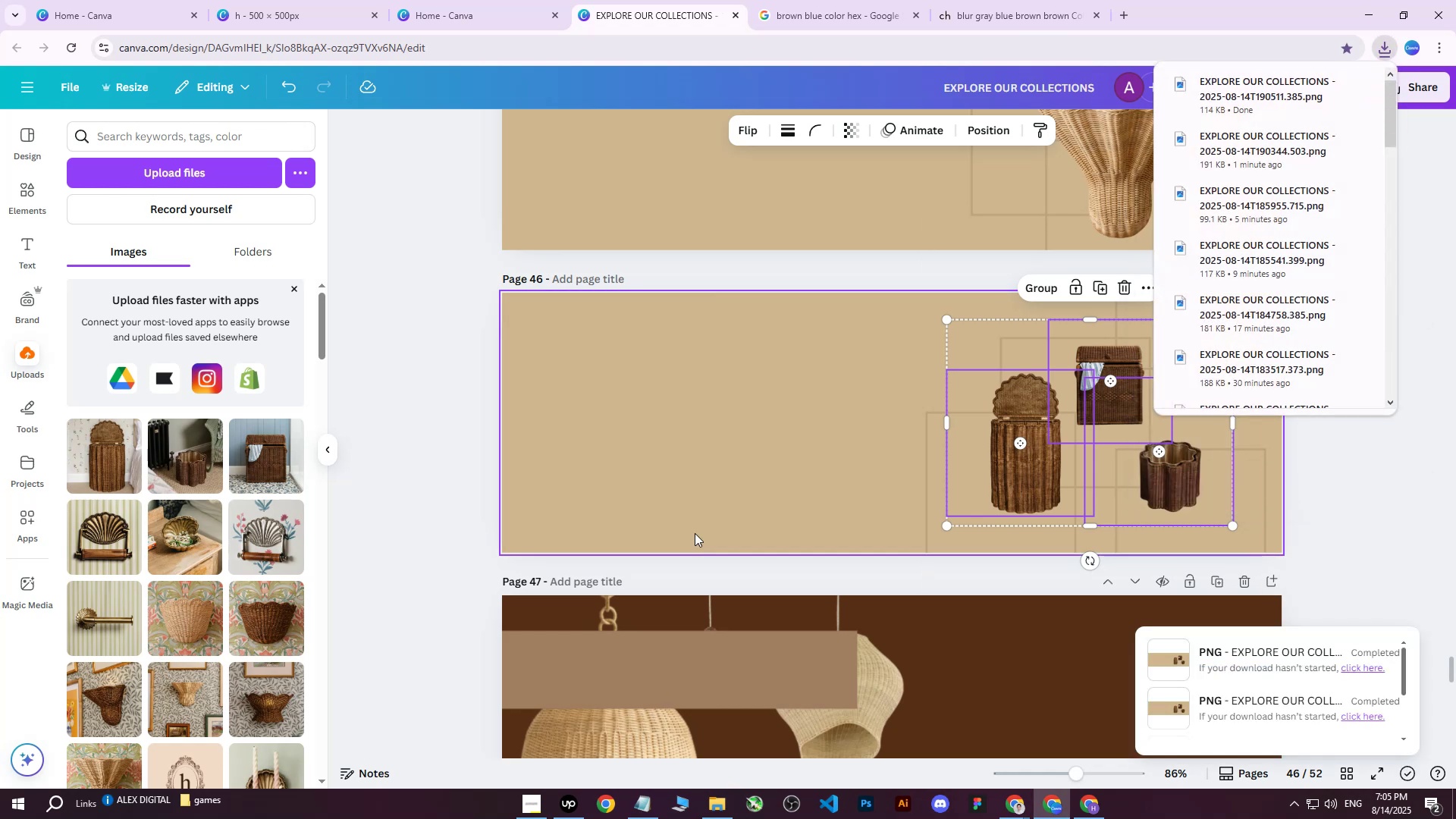 
wait(9.32)
 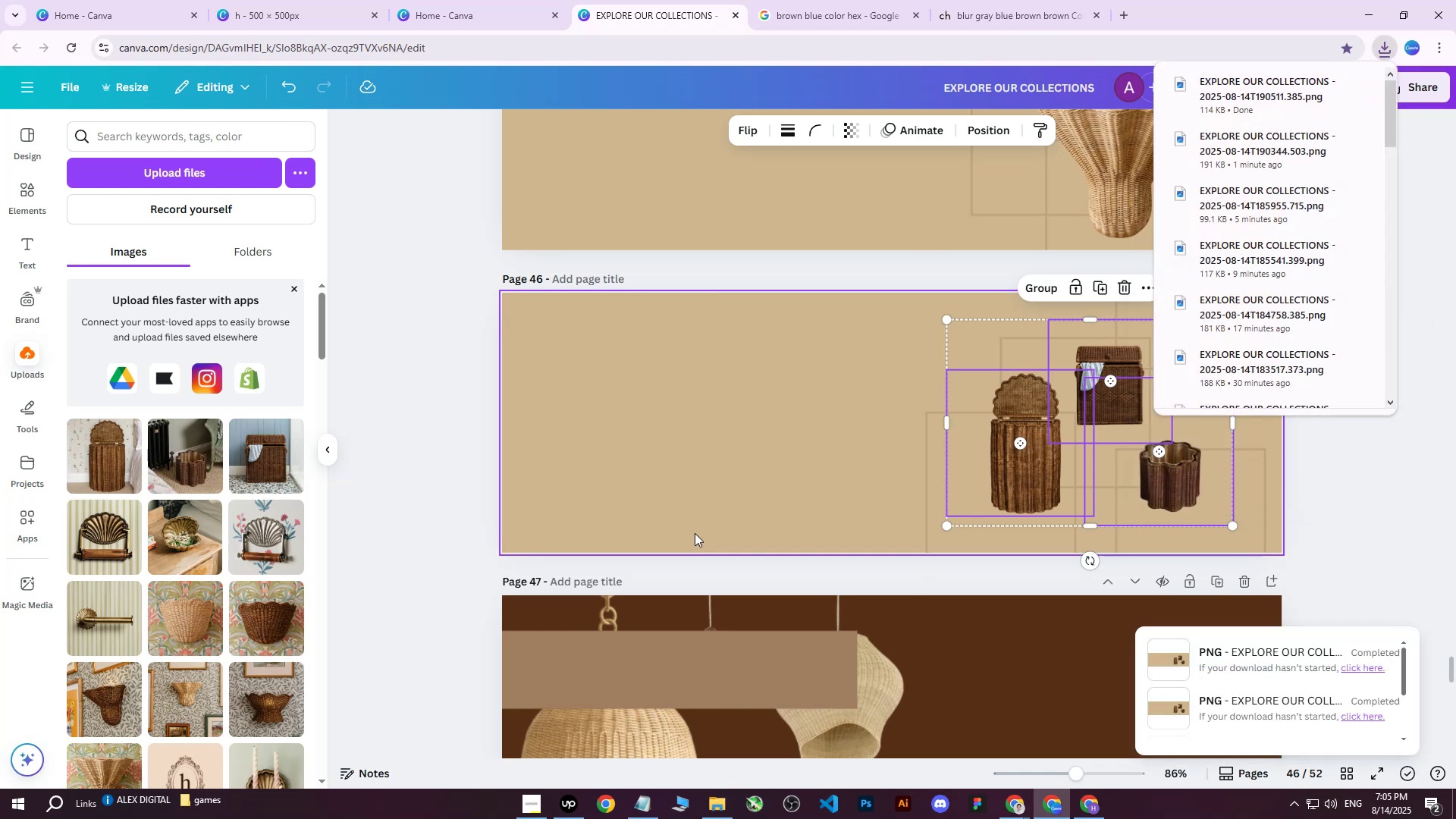 
scroll: coordinate [1332, 151], scroll_direction: up, amount: 2.0
 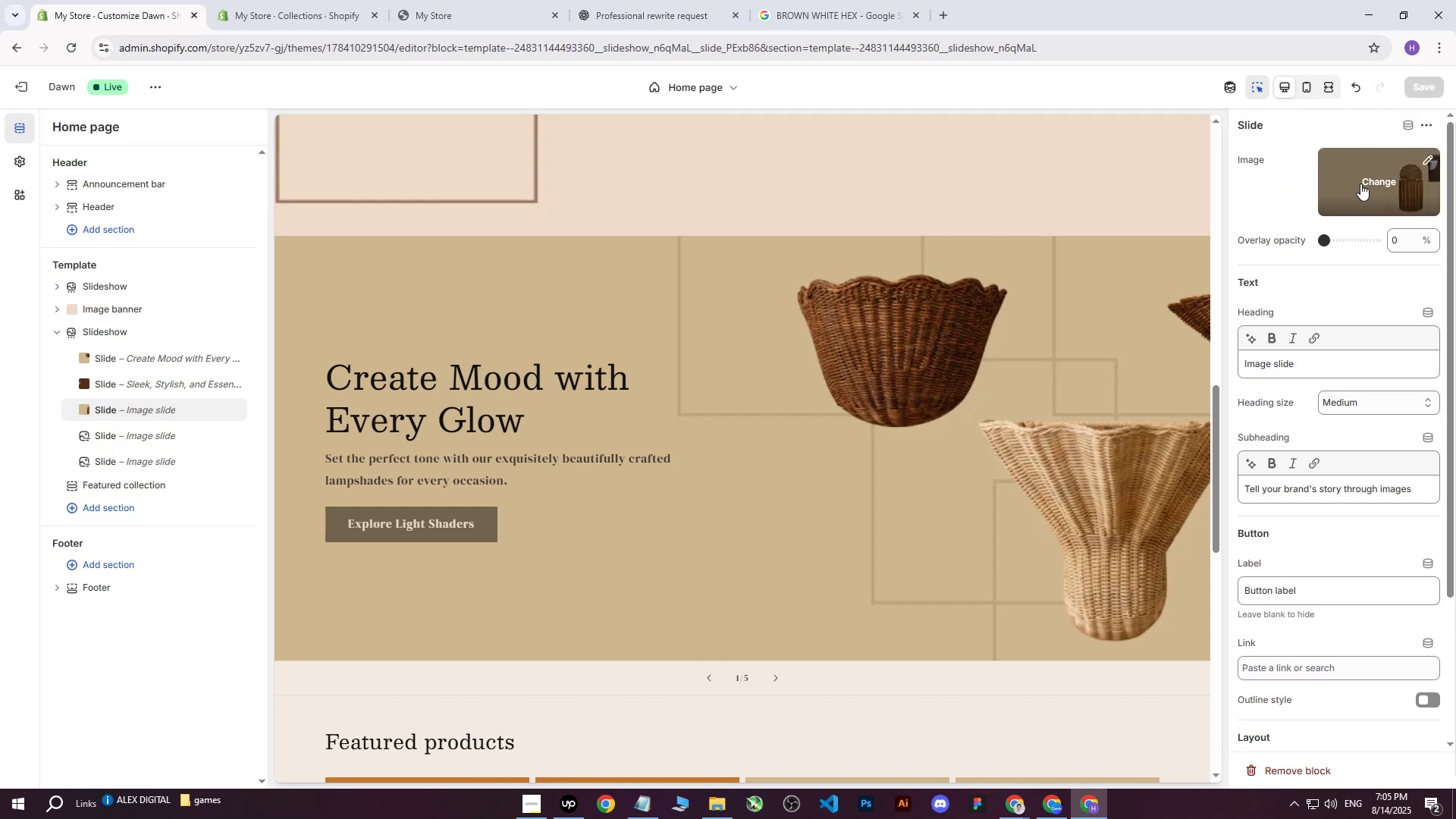 
left_click([1370, 170])
 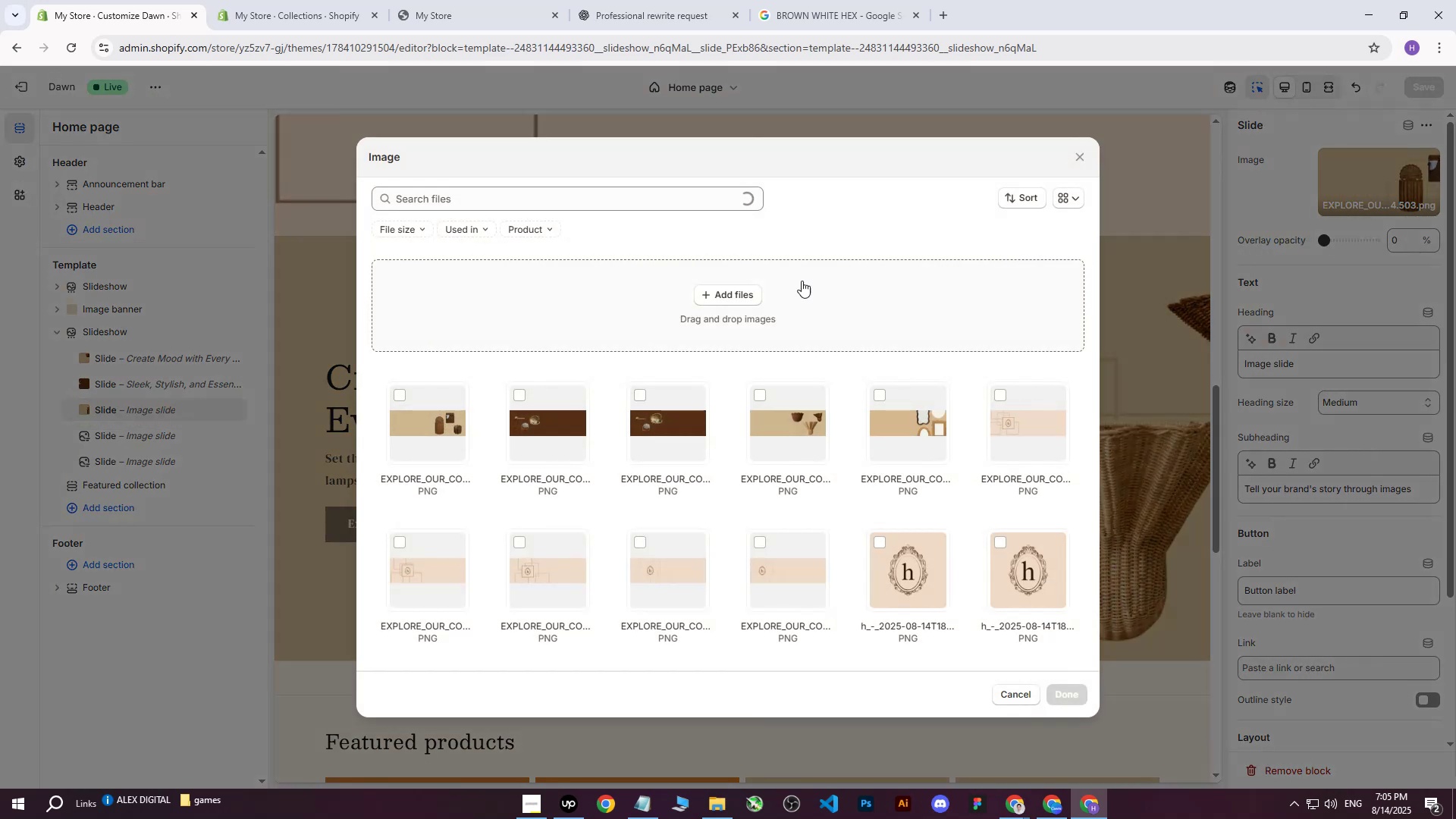 
left_click([717, 297])
 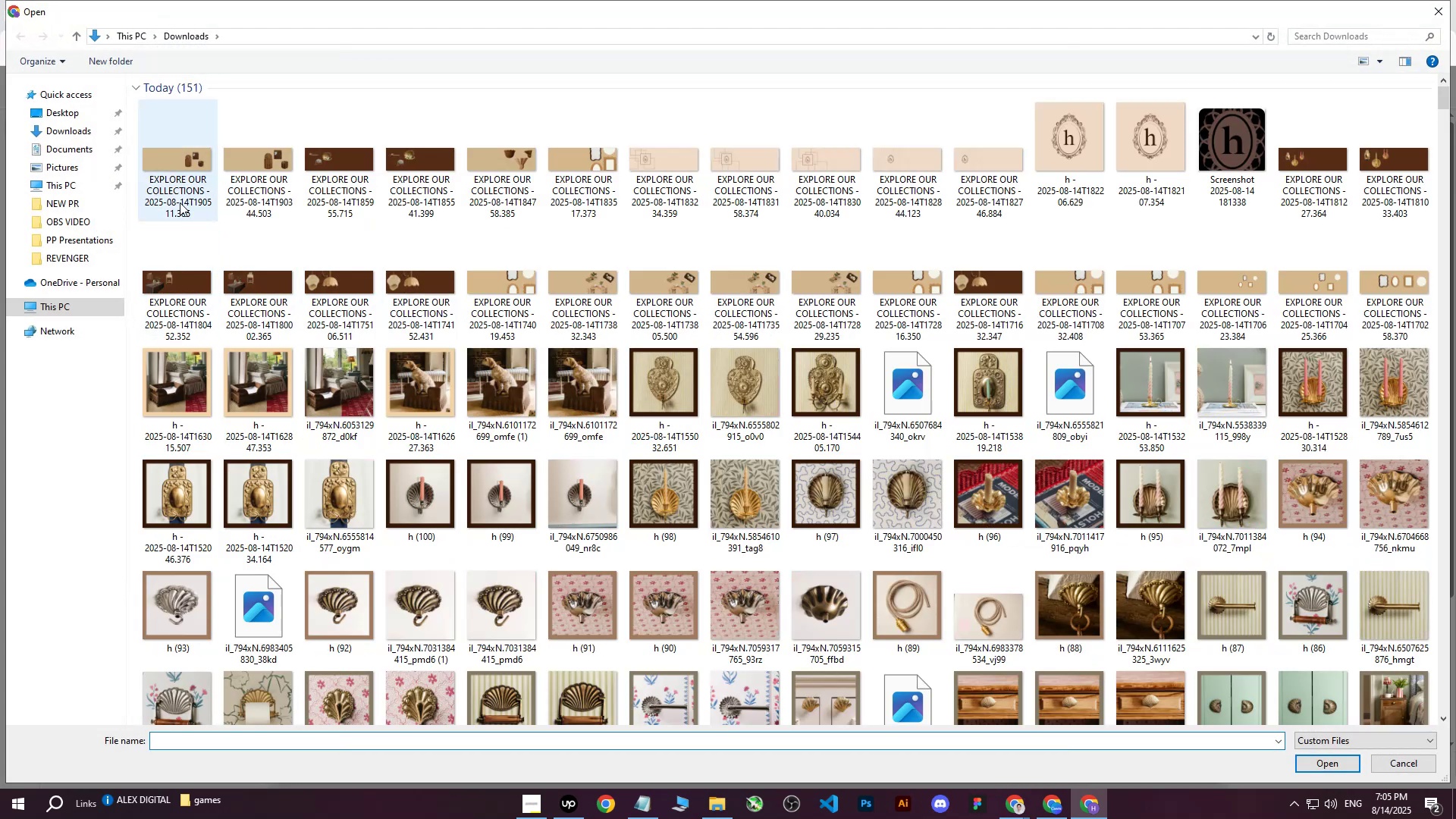 
left_click([174, 187])
 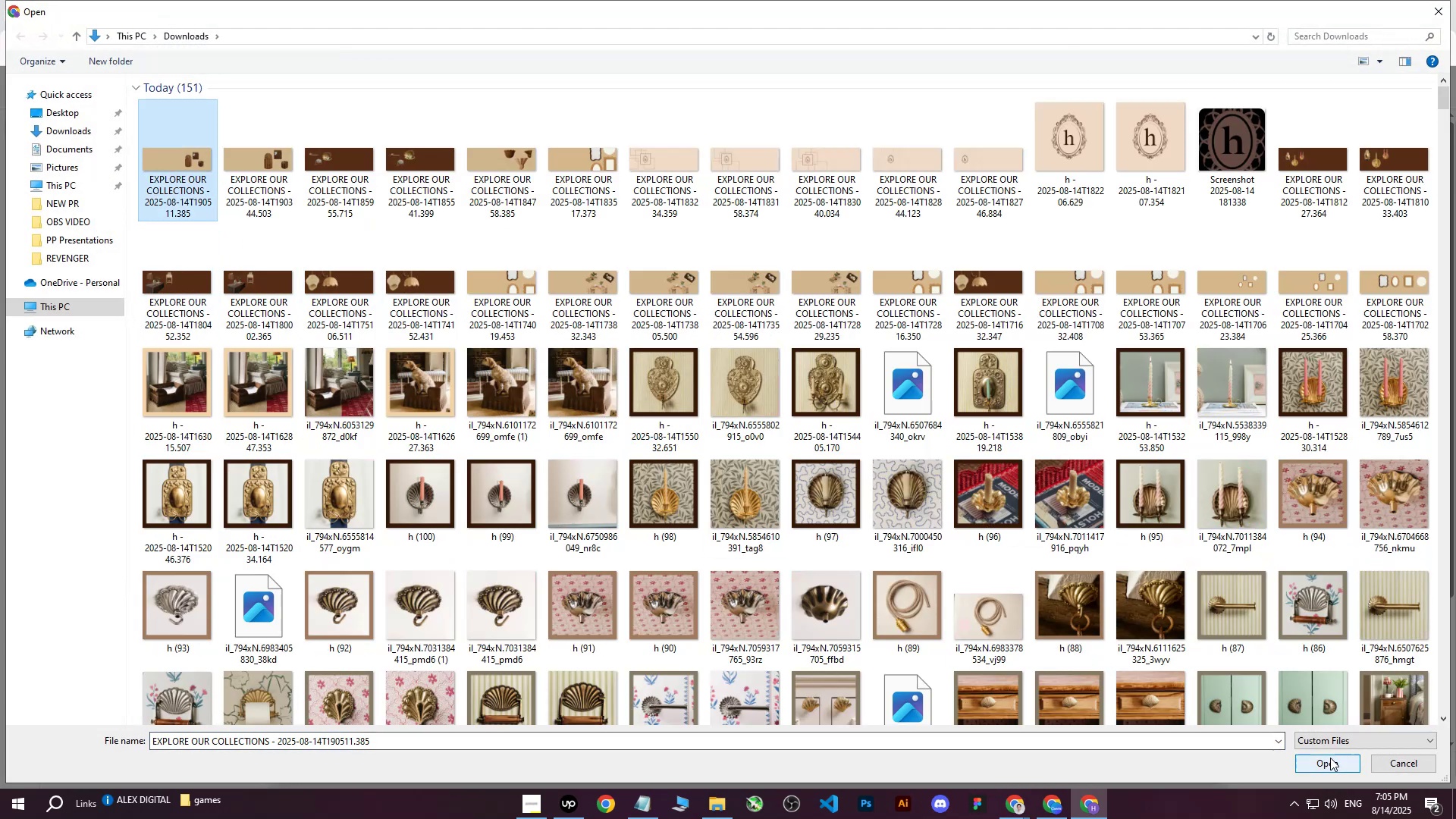 
left_click([1332, 758])
 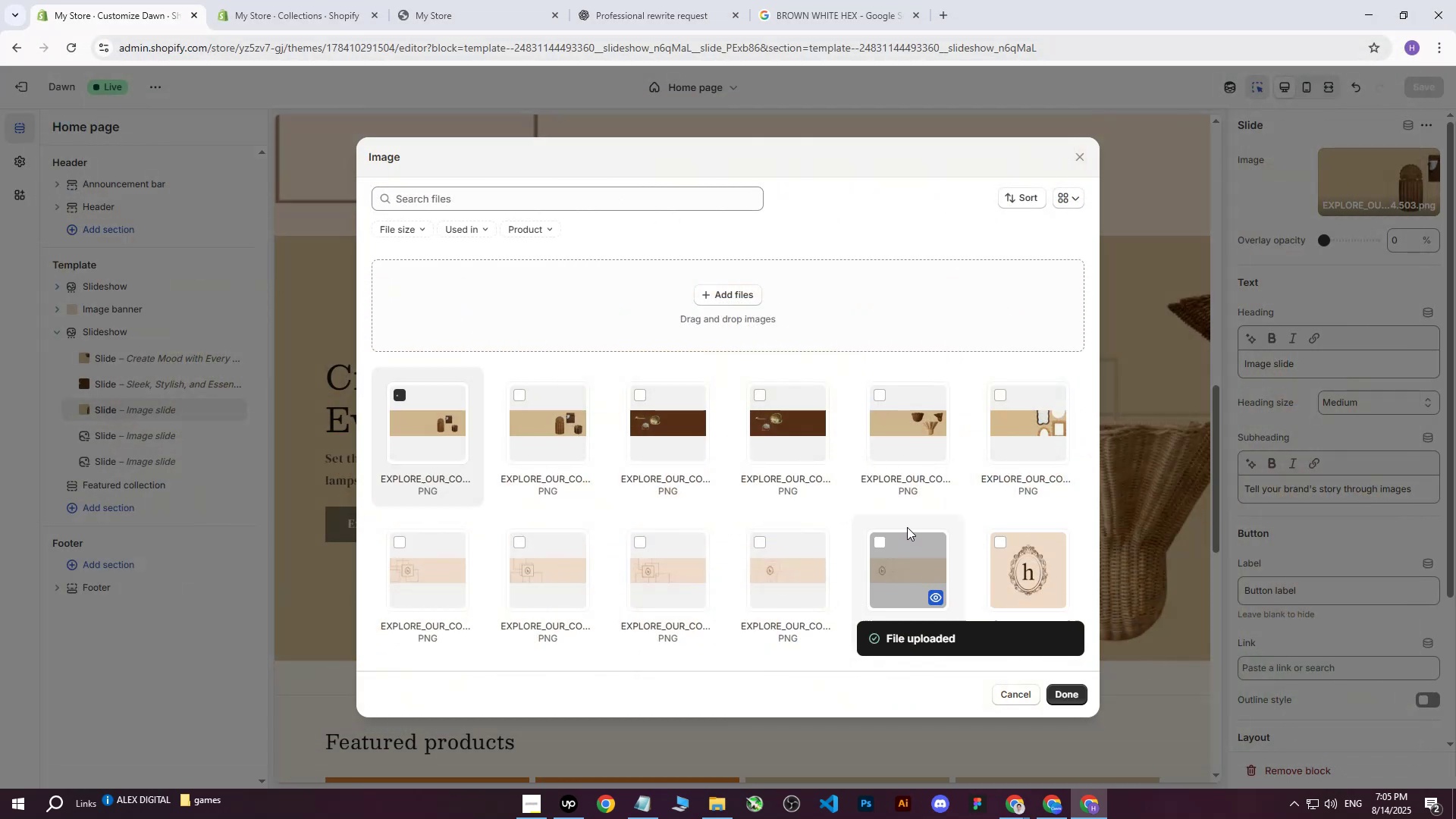 
wait(8.69)
 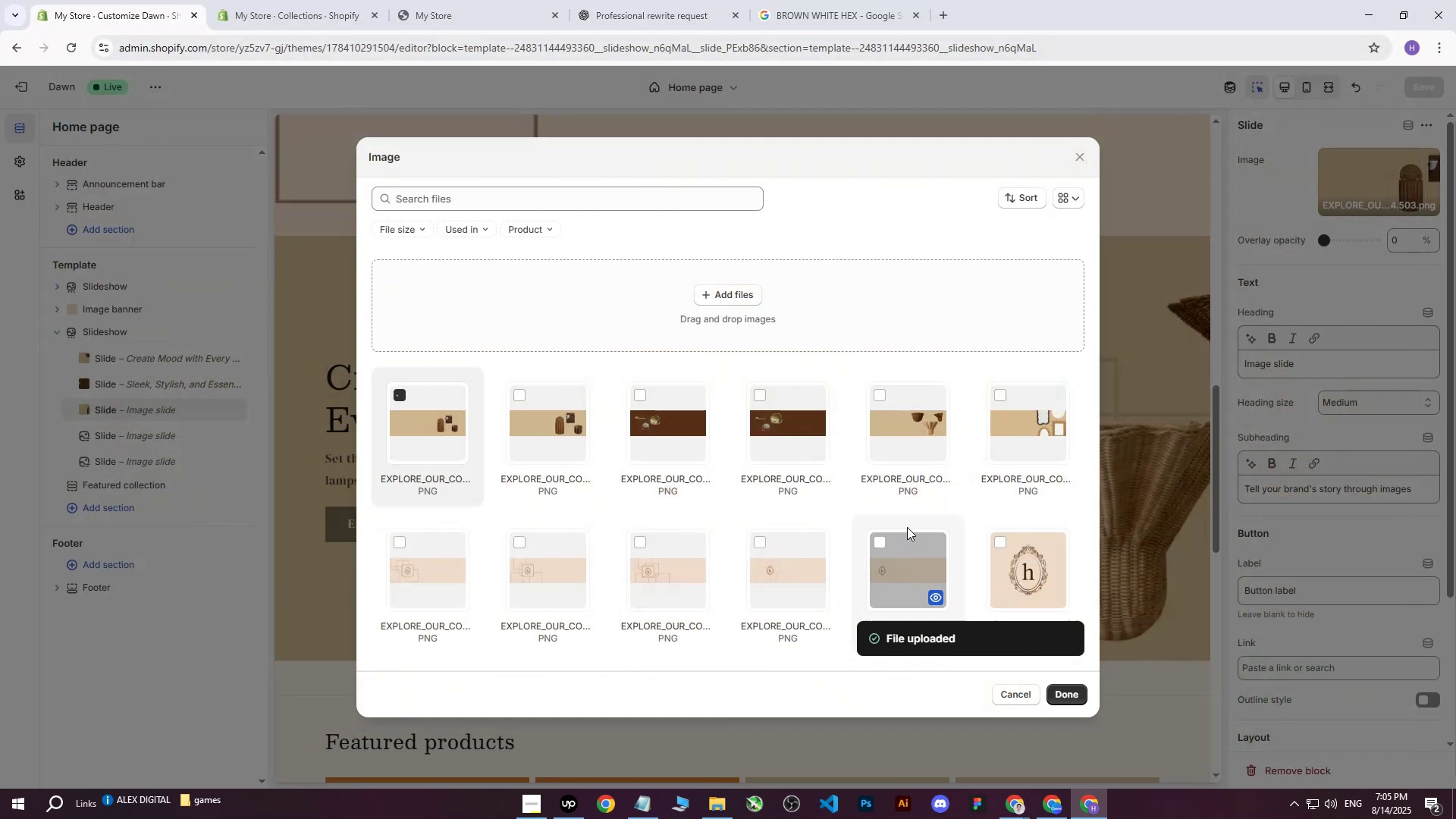 
left_click([1415, 85])
 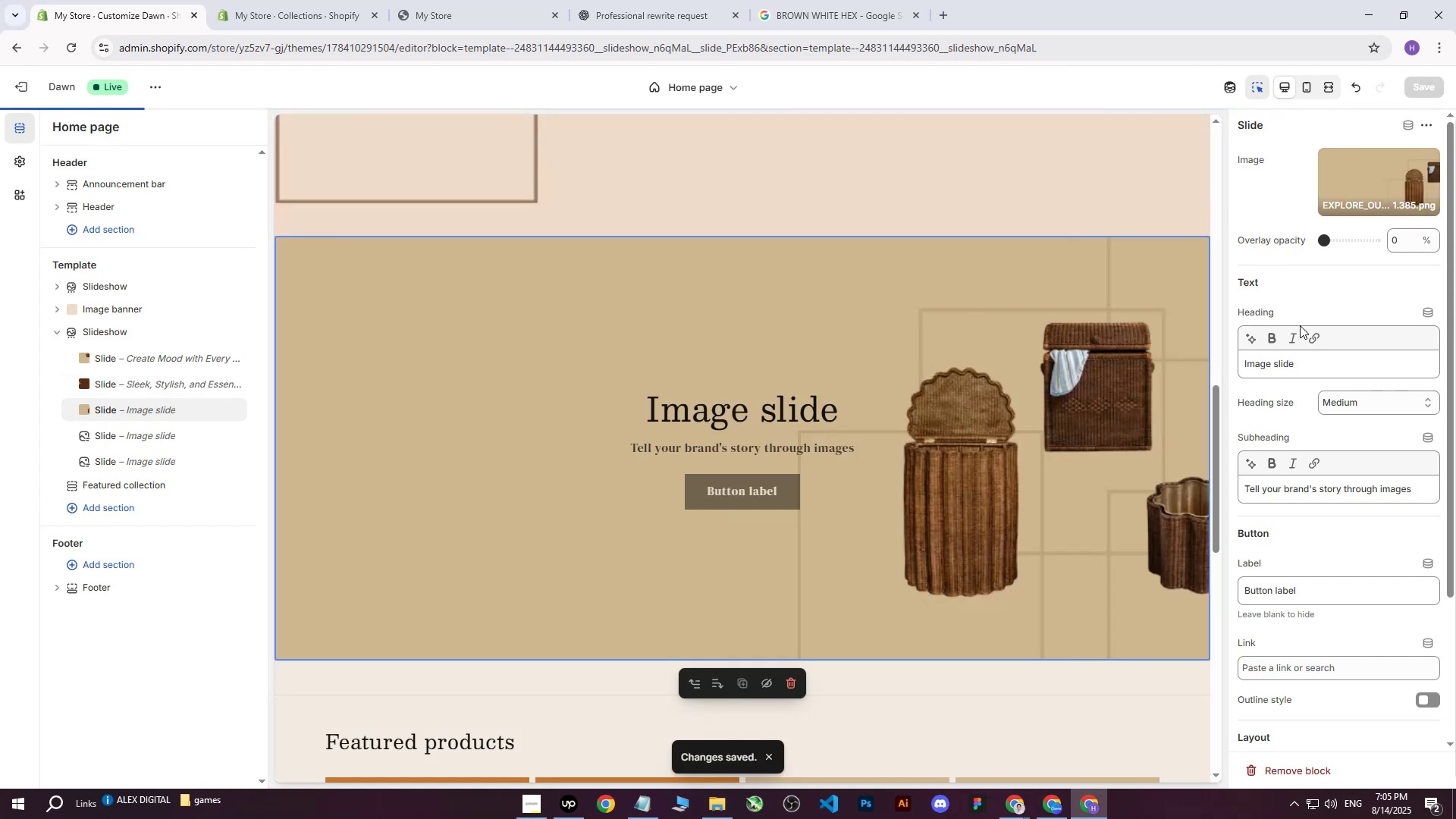 
scroll: coordinate [1326, 425], scroll_direction: down, amount: 3.0
 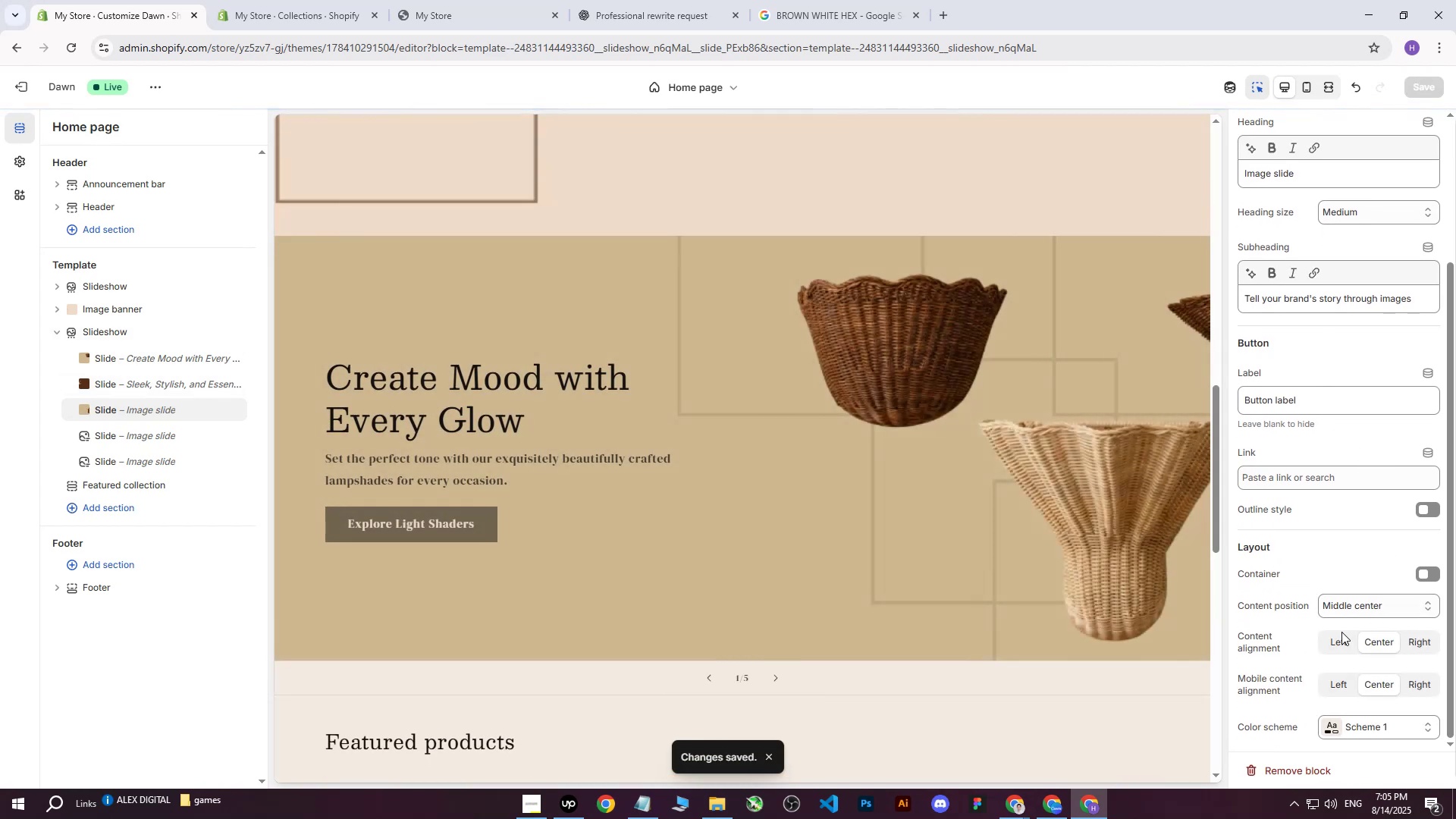 
left_click([1336, 642])
 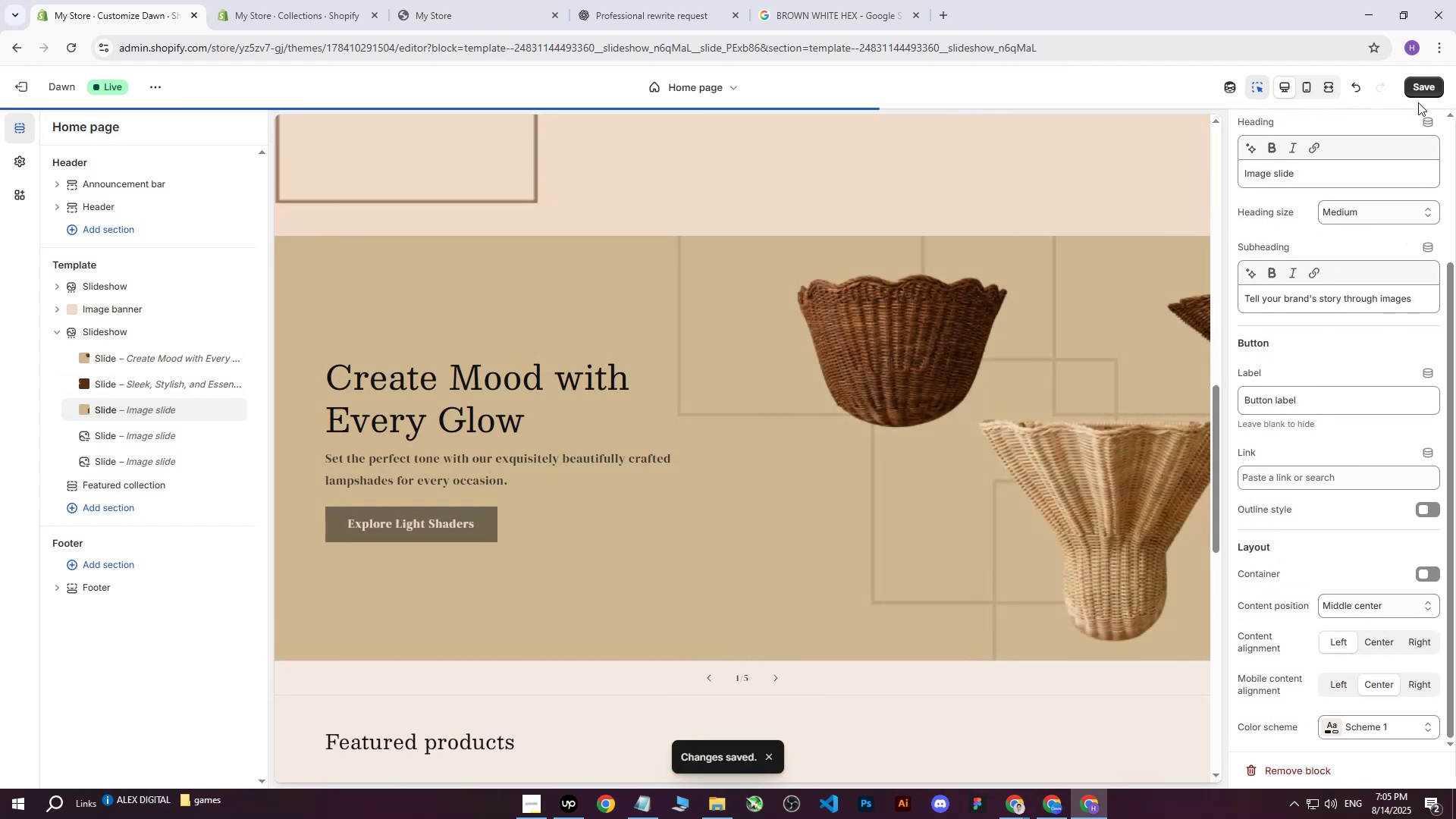 
left_click([1424, 89])
 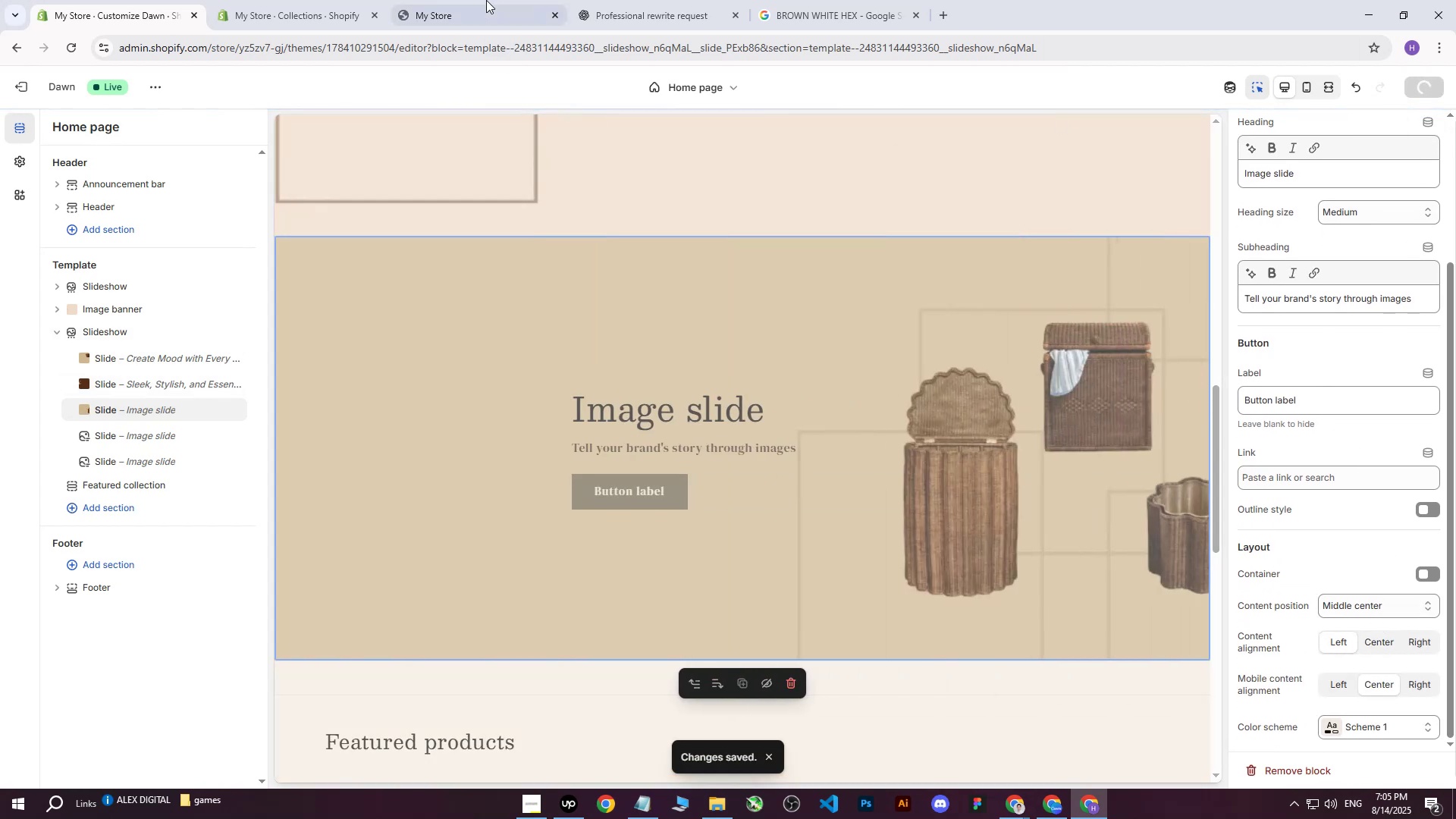 
left_click([490, 0])
 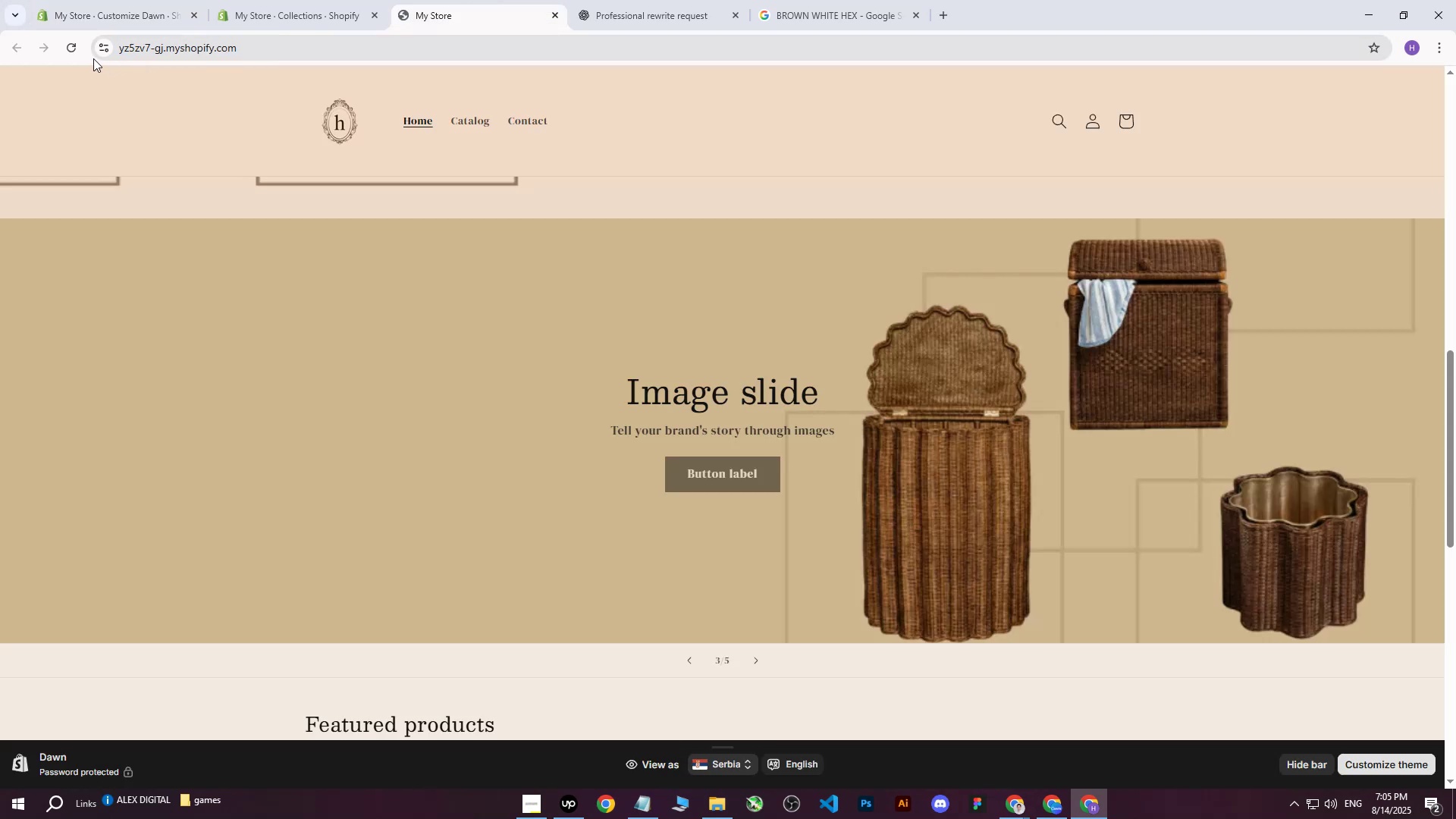 
left_click([65, 46])
 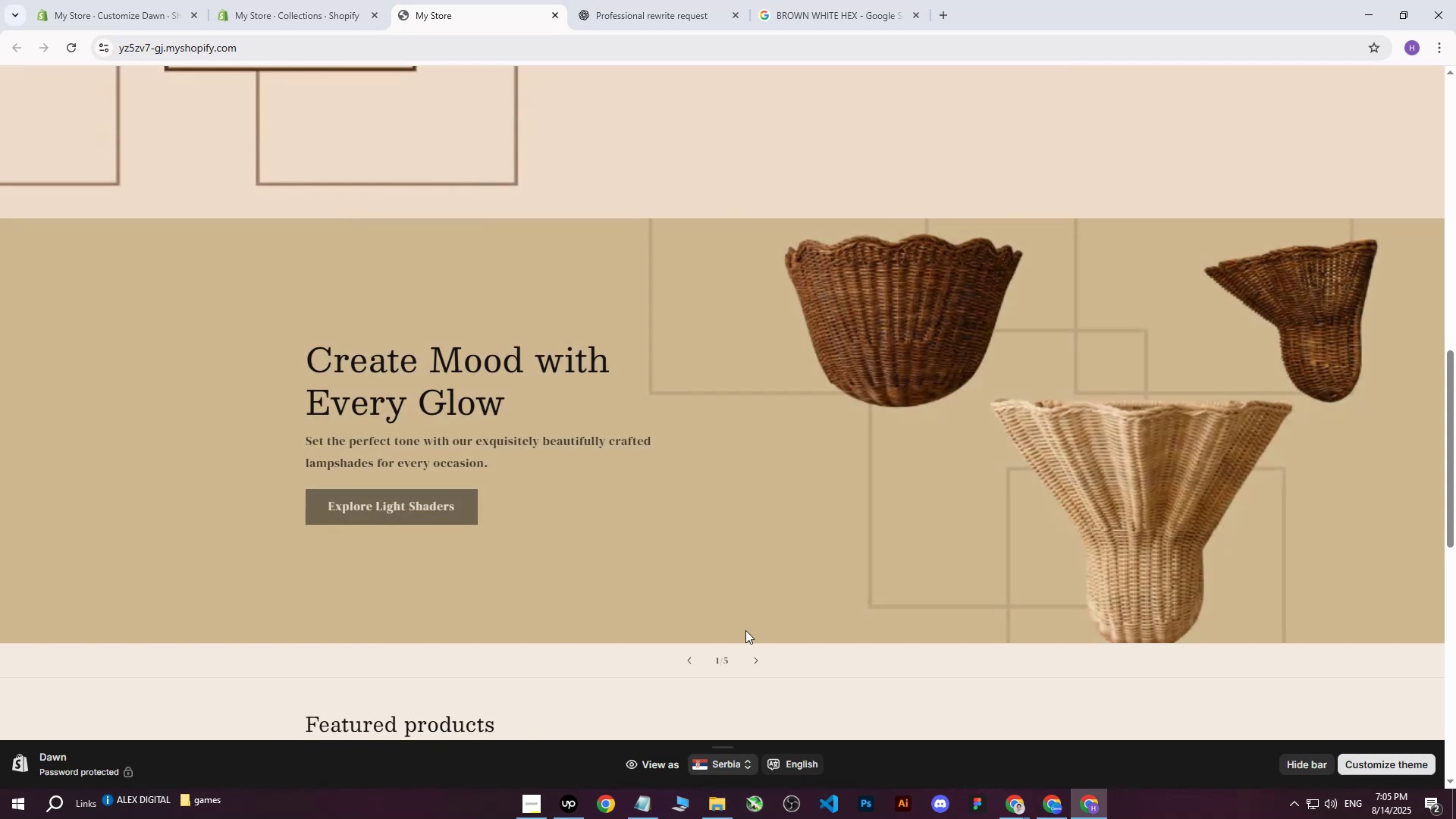 
left_click_drag(start_coordinate=[759, 661], to_coordinate=[755, 664])
 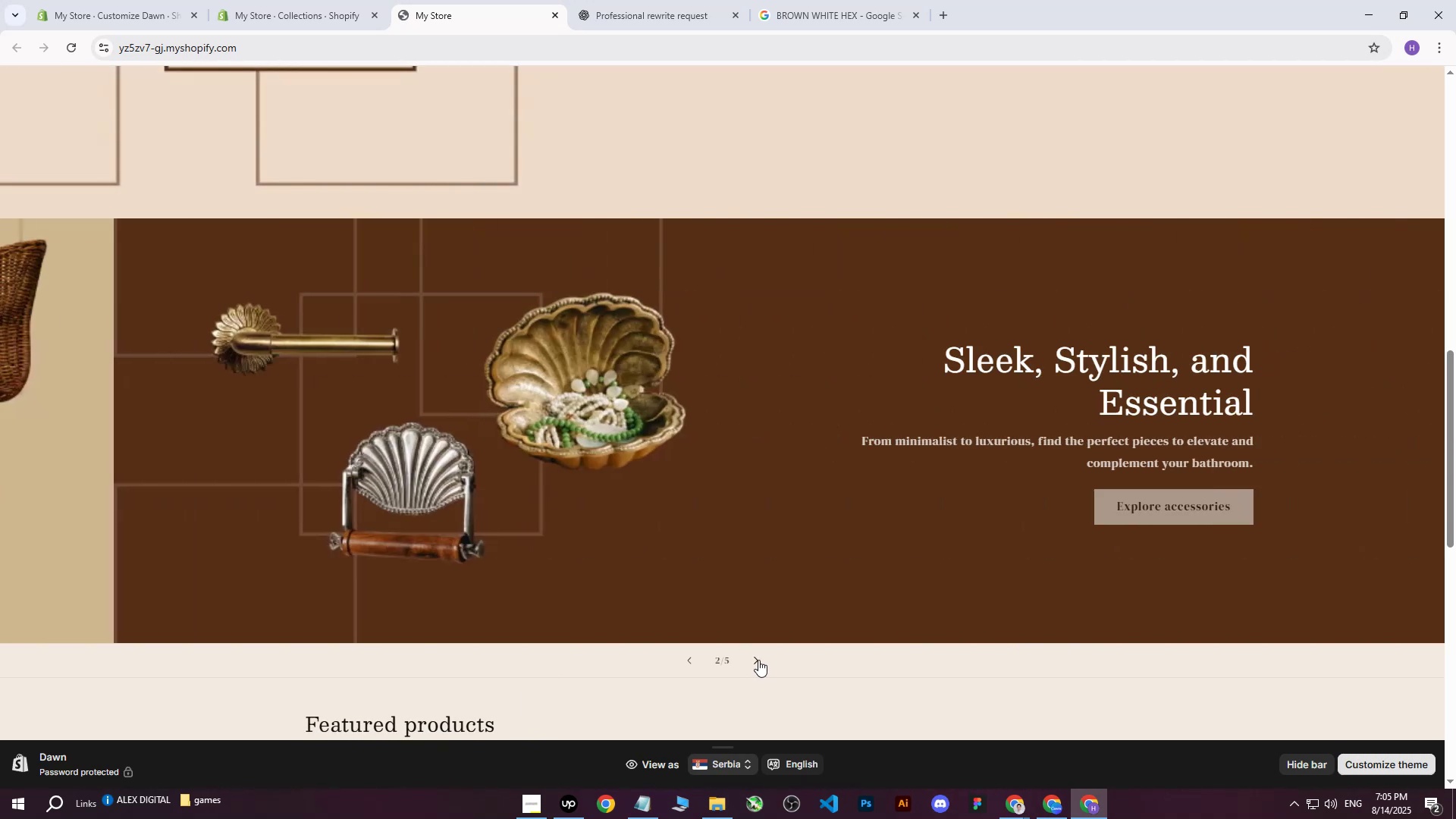 
left_click([758, 660])
 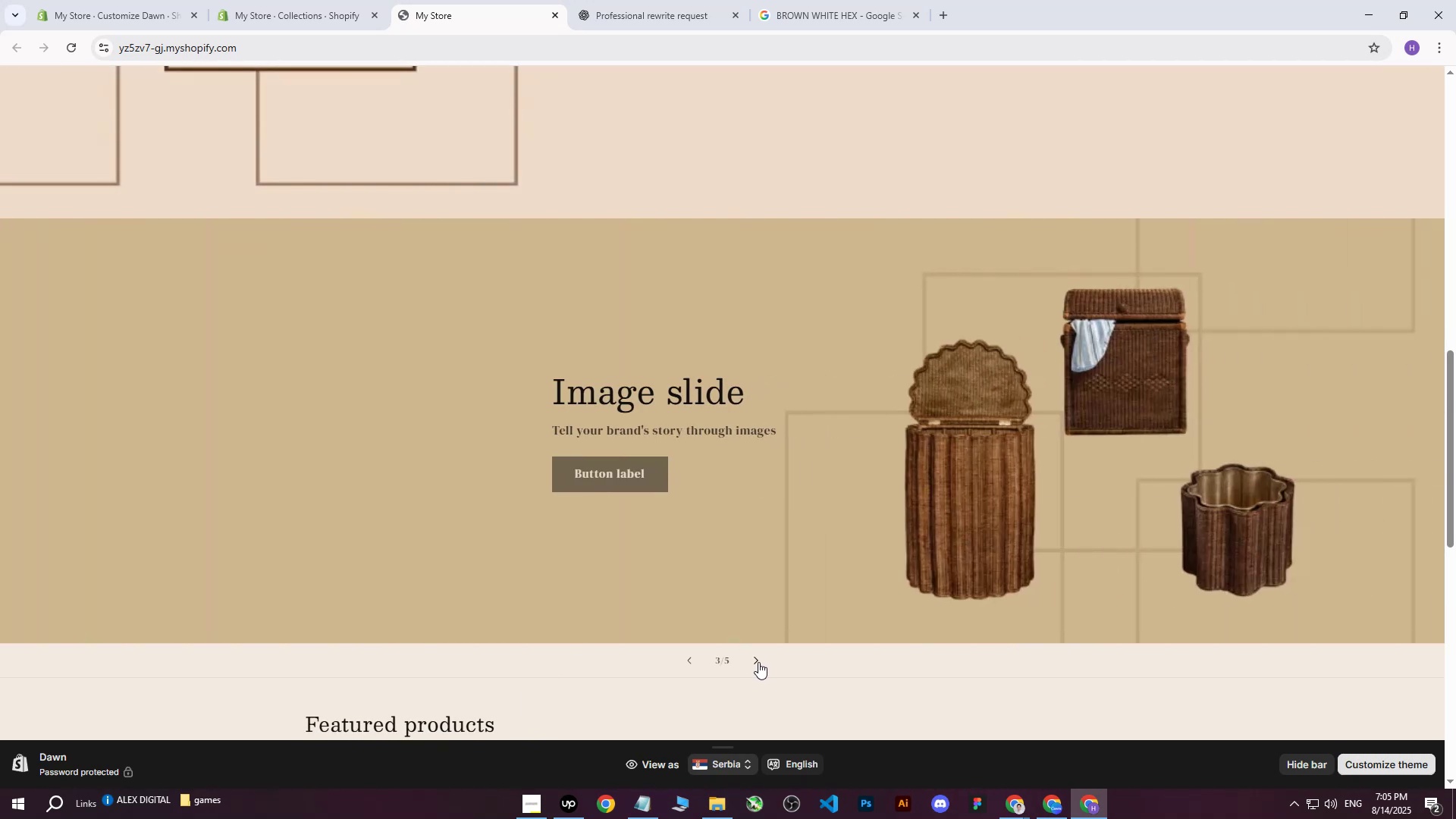 
left_click([671, 671])
 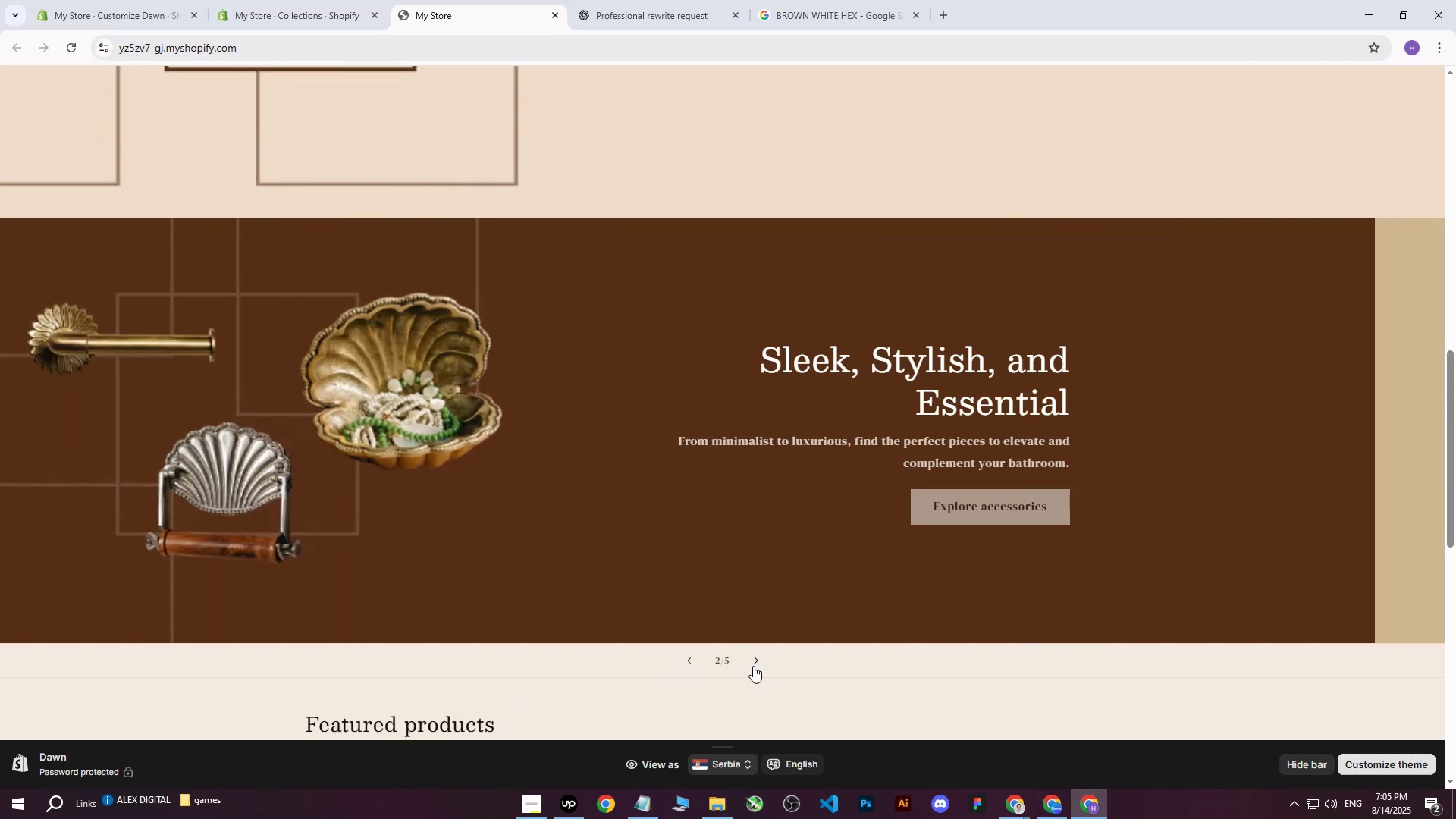 
left_click([753, 666])
 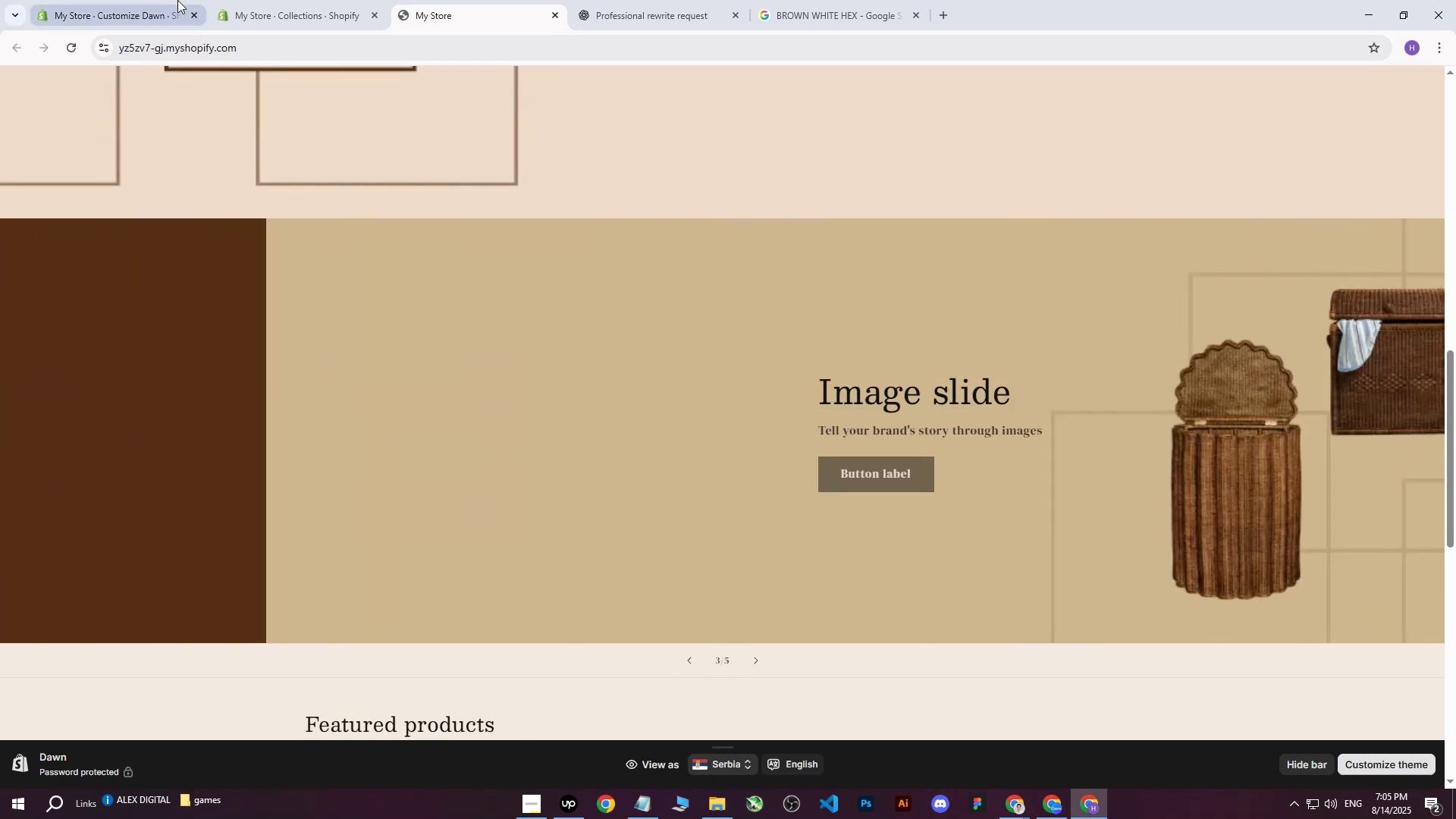 
left_click([174, 0])
 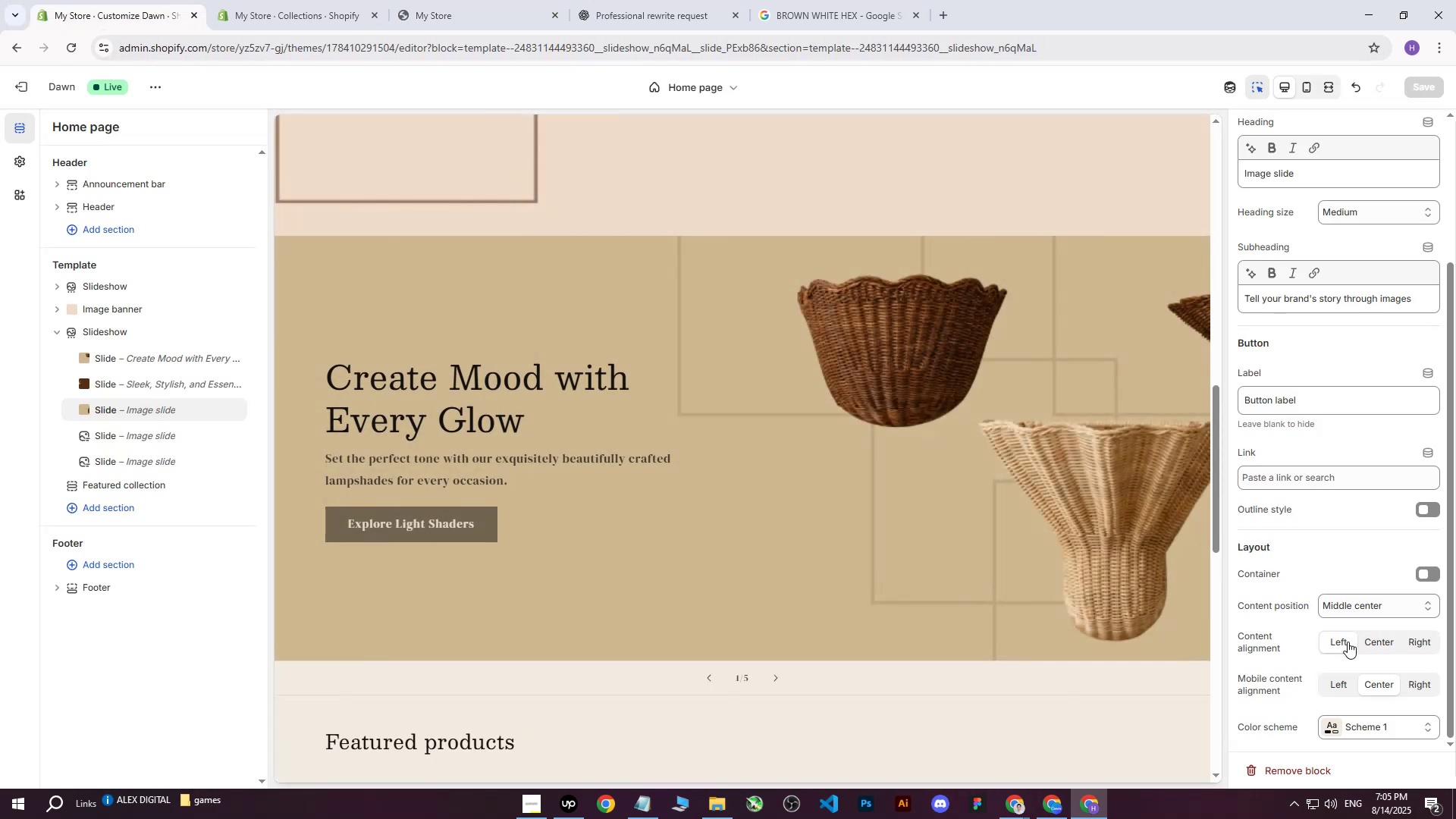 
left_click([1351, 614])
 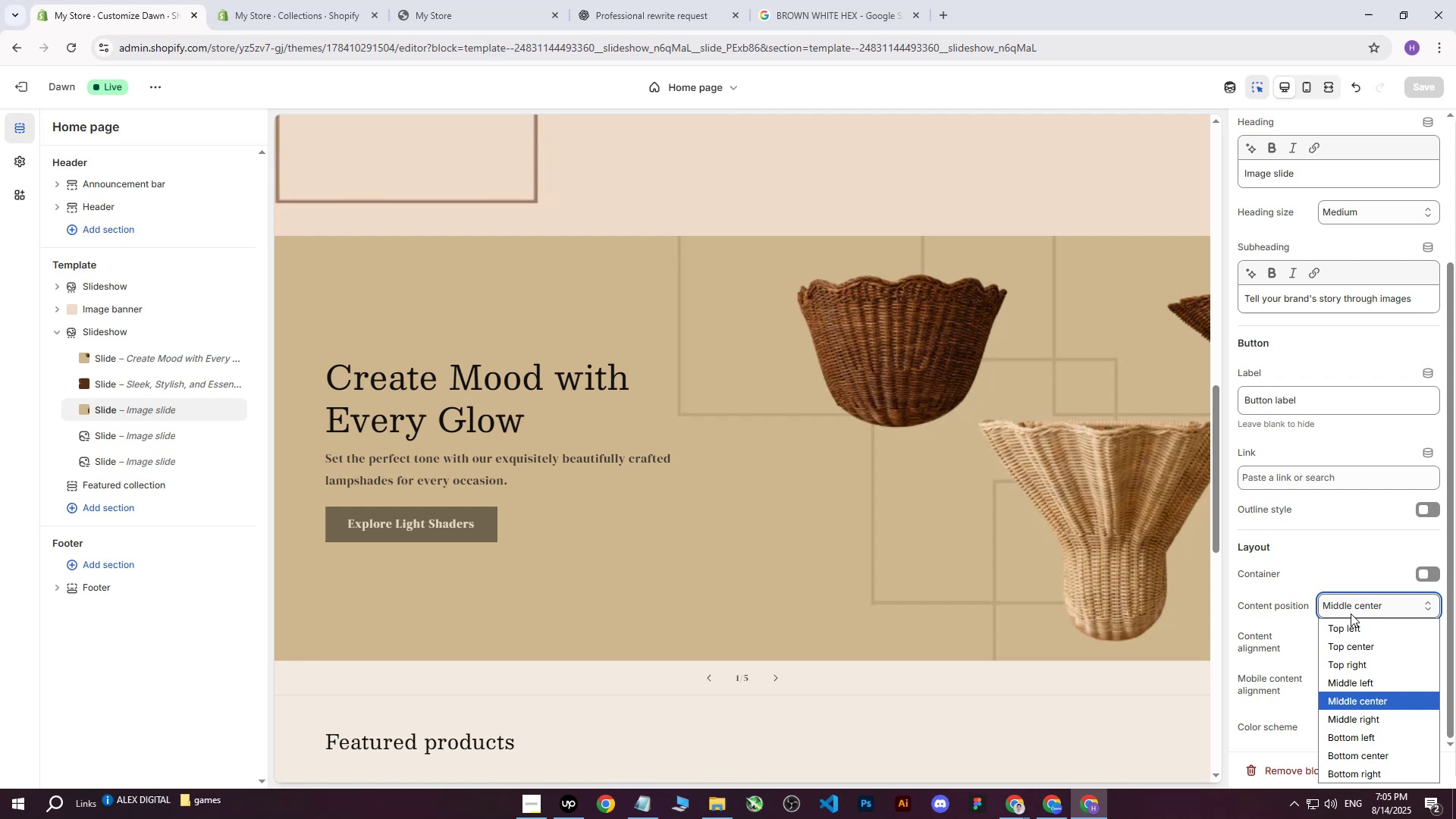 
left_click([1351, 610])
 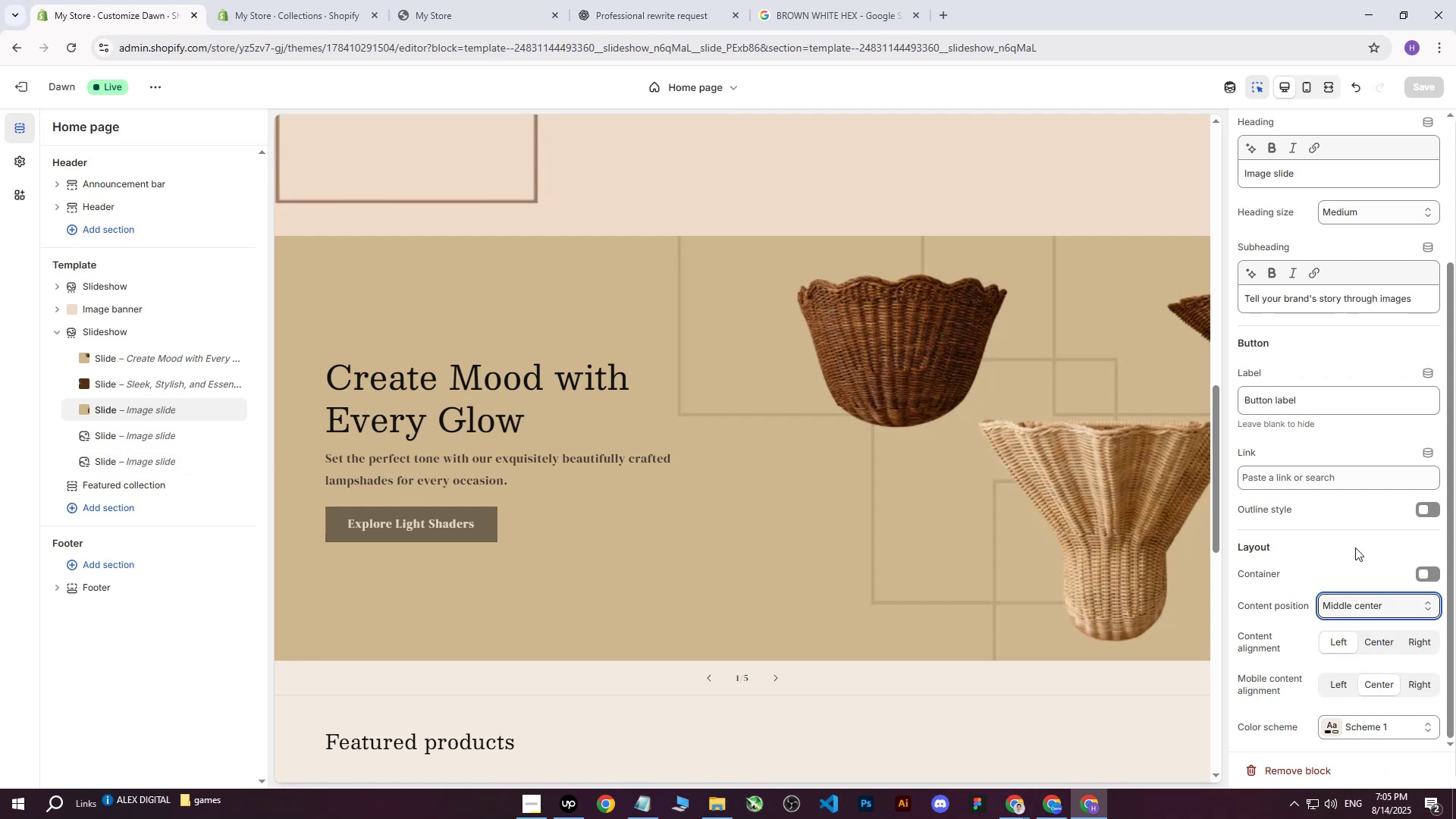 
left_click([1352, 598])
 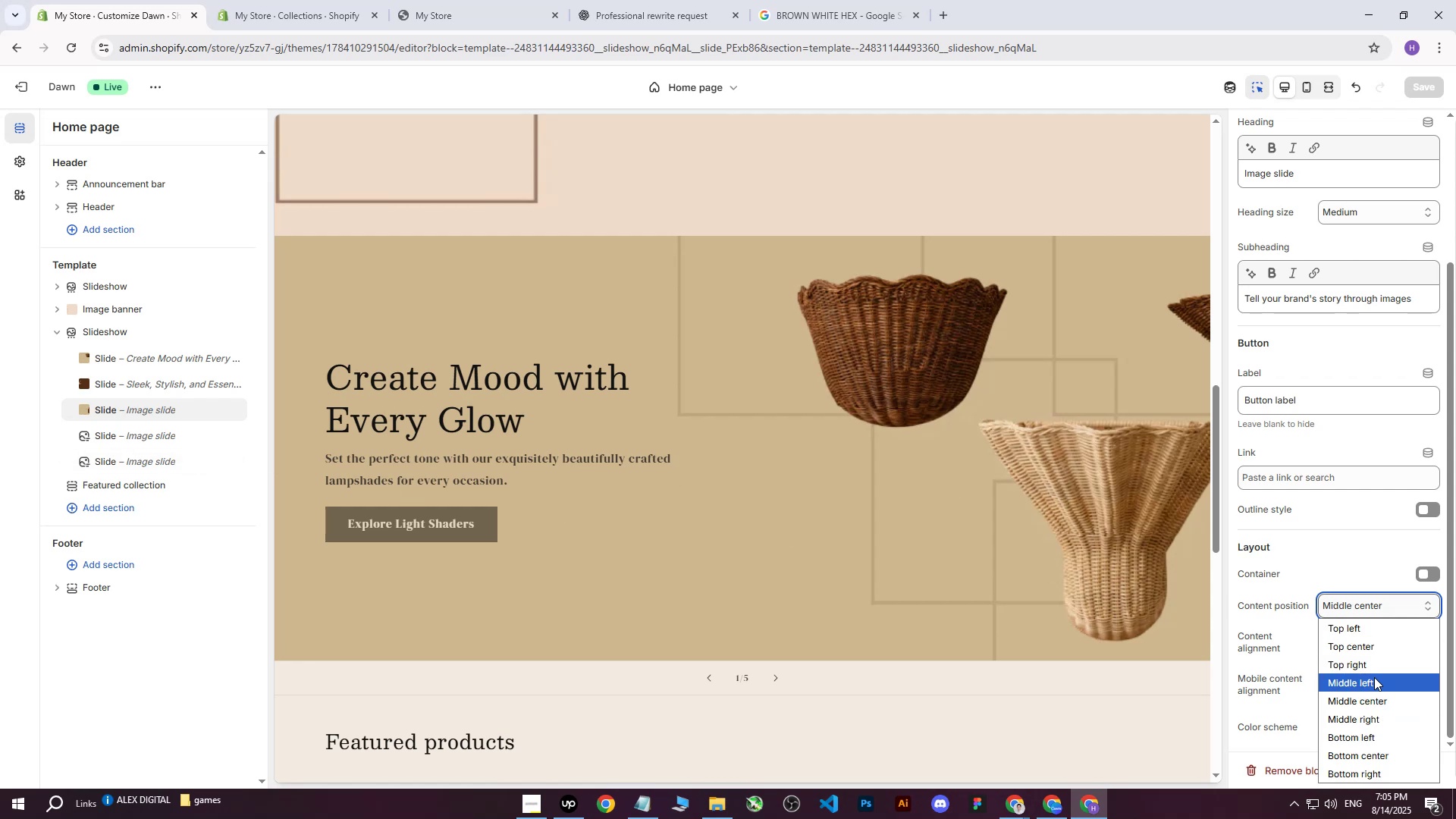 
left_click([1373, 679])
 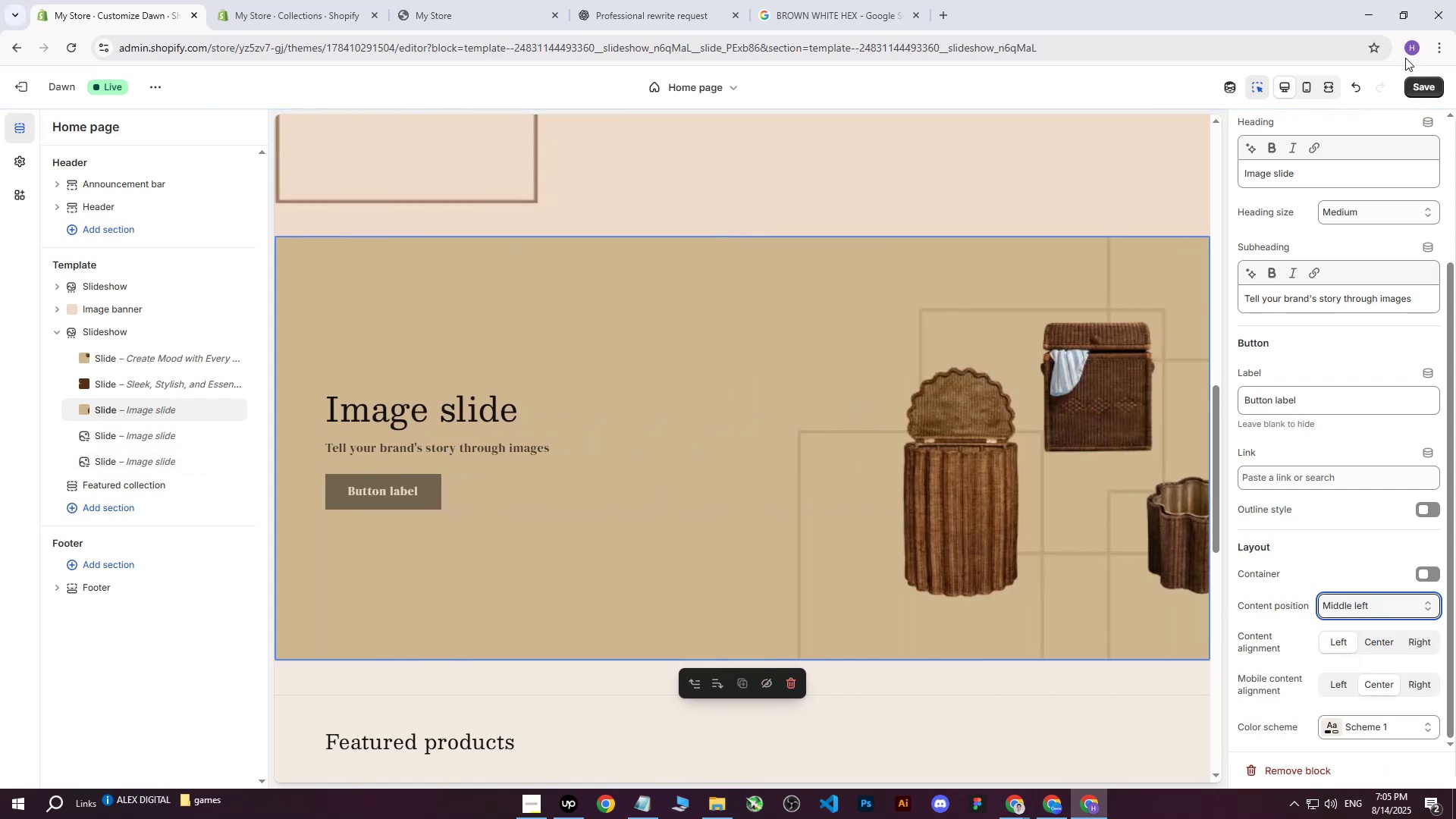 
left_click([1427, 85])
 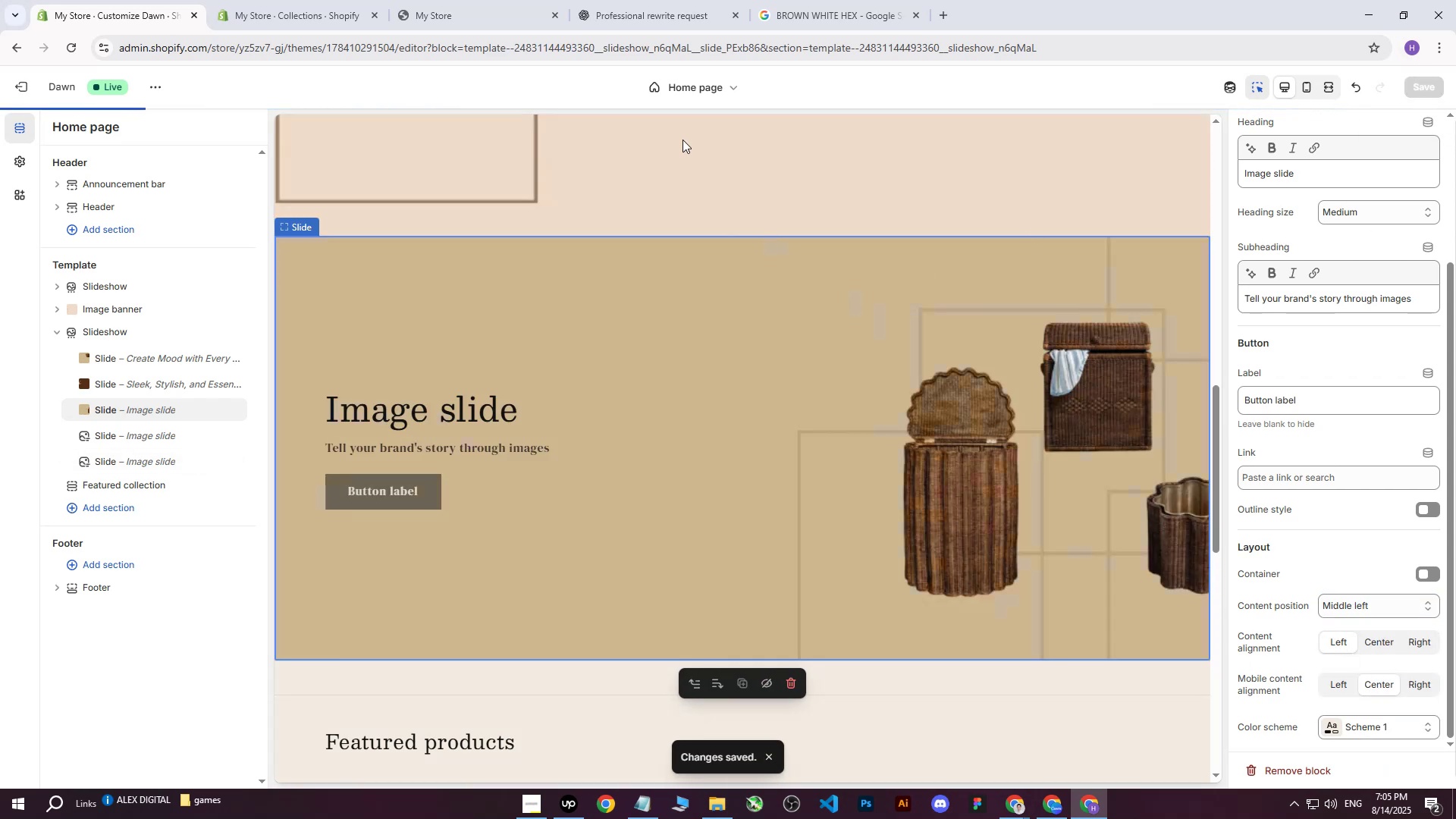 
left_click([482, 0])
 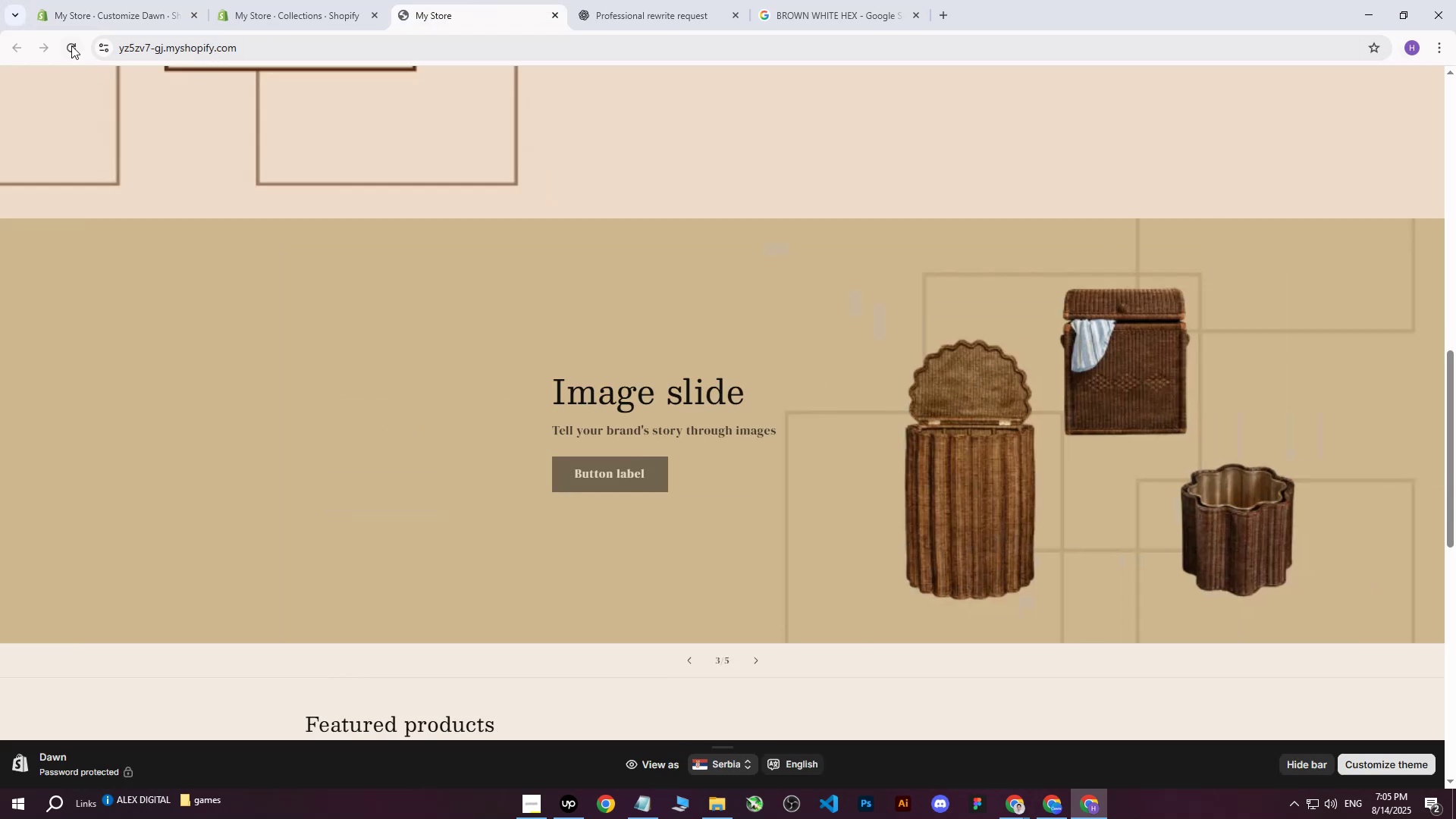 
left_click([55, 42])
 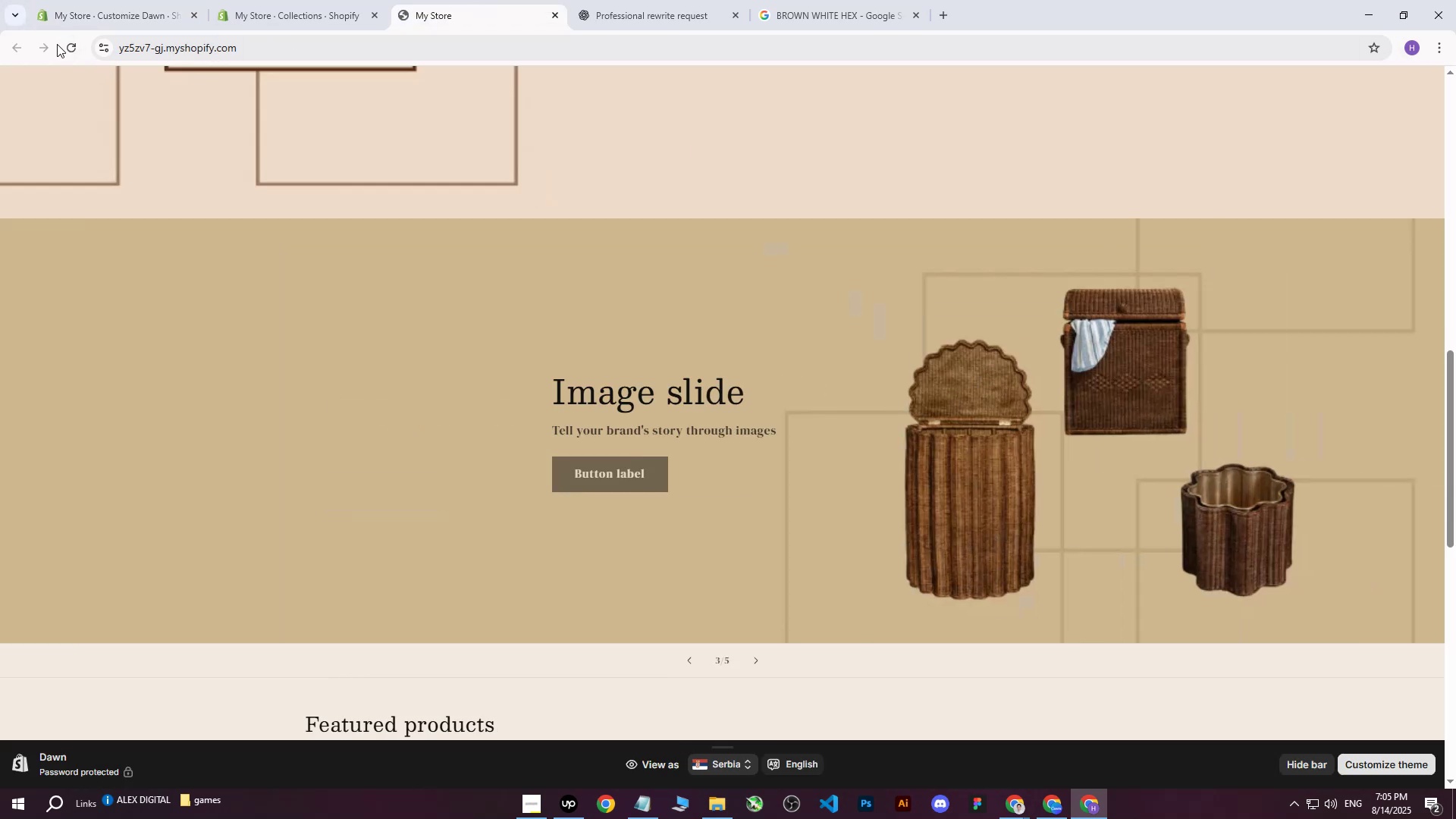 
left_click_drag(start_coordinate=[64, 49], to_coordinate=[70, 49])
 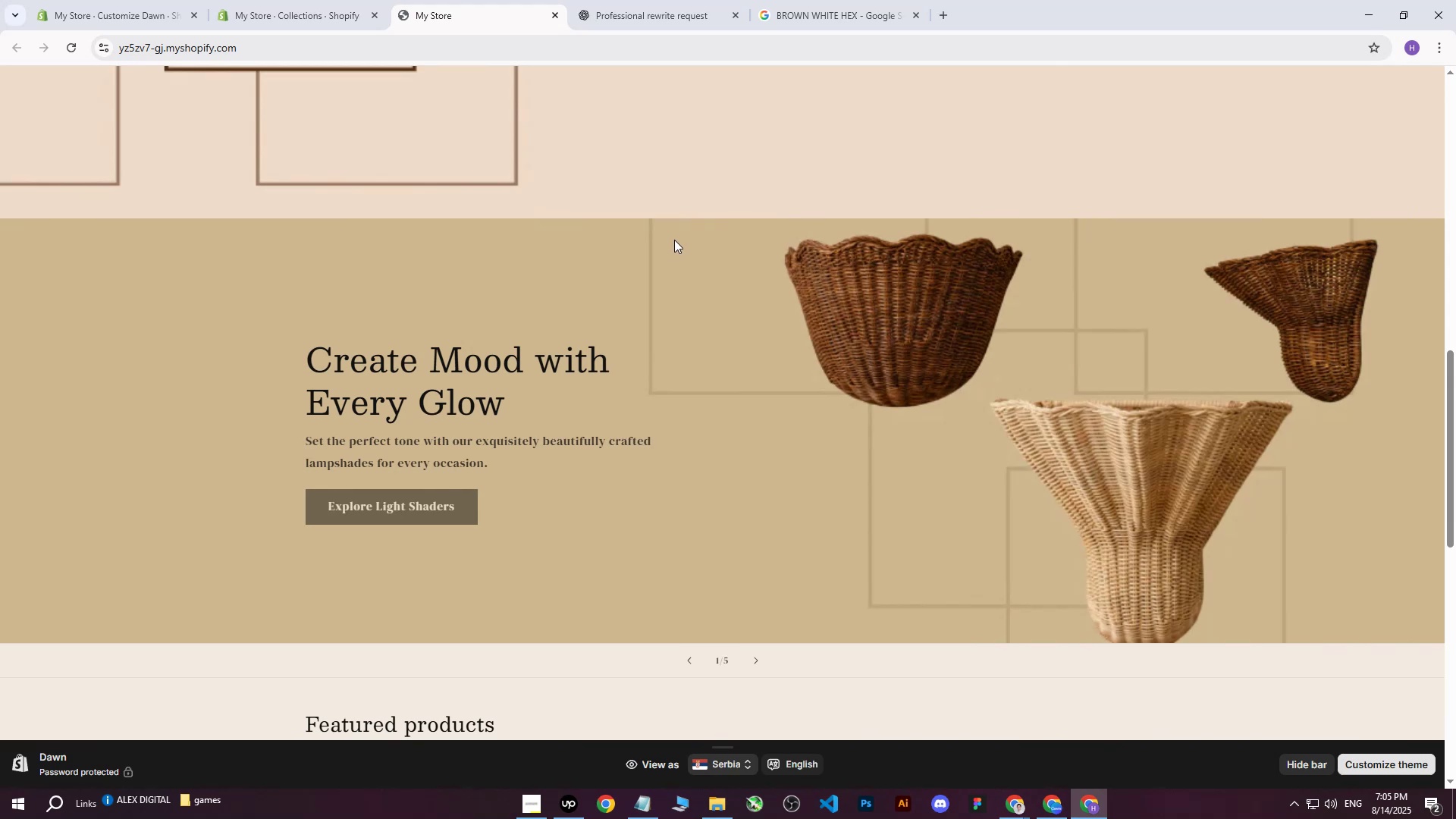 
scroll: coordinate [673, 403], scroll_direction: none, amount: 0.0
 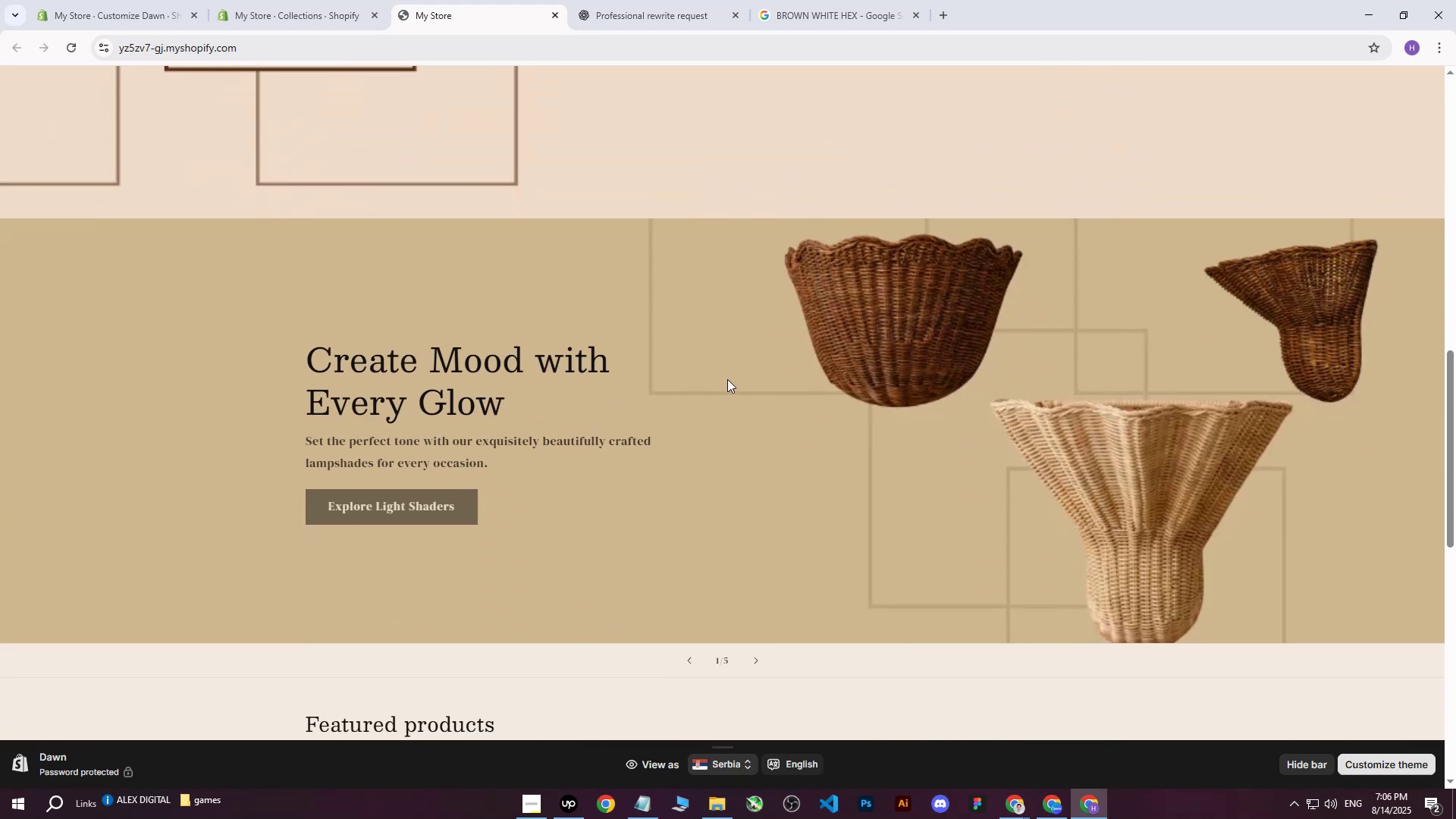 
left_click([1046, 806])
 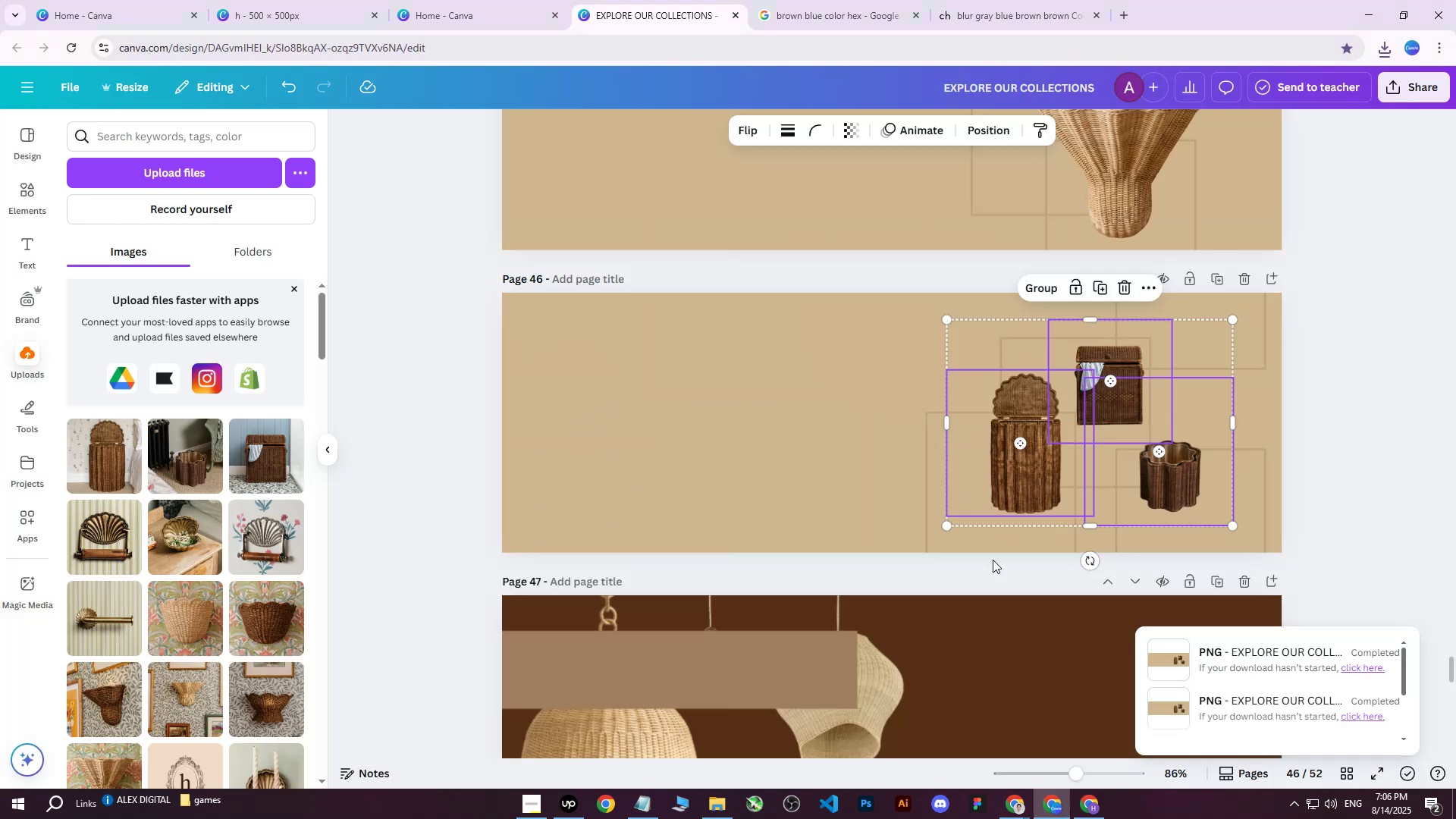 
scroll: coordinate [1025, 431], scroll_direction: up, amount: 5.0
 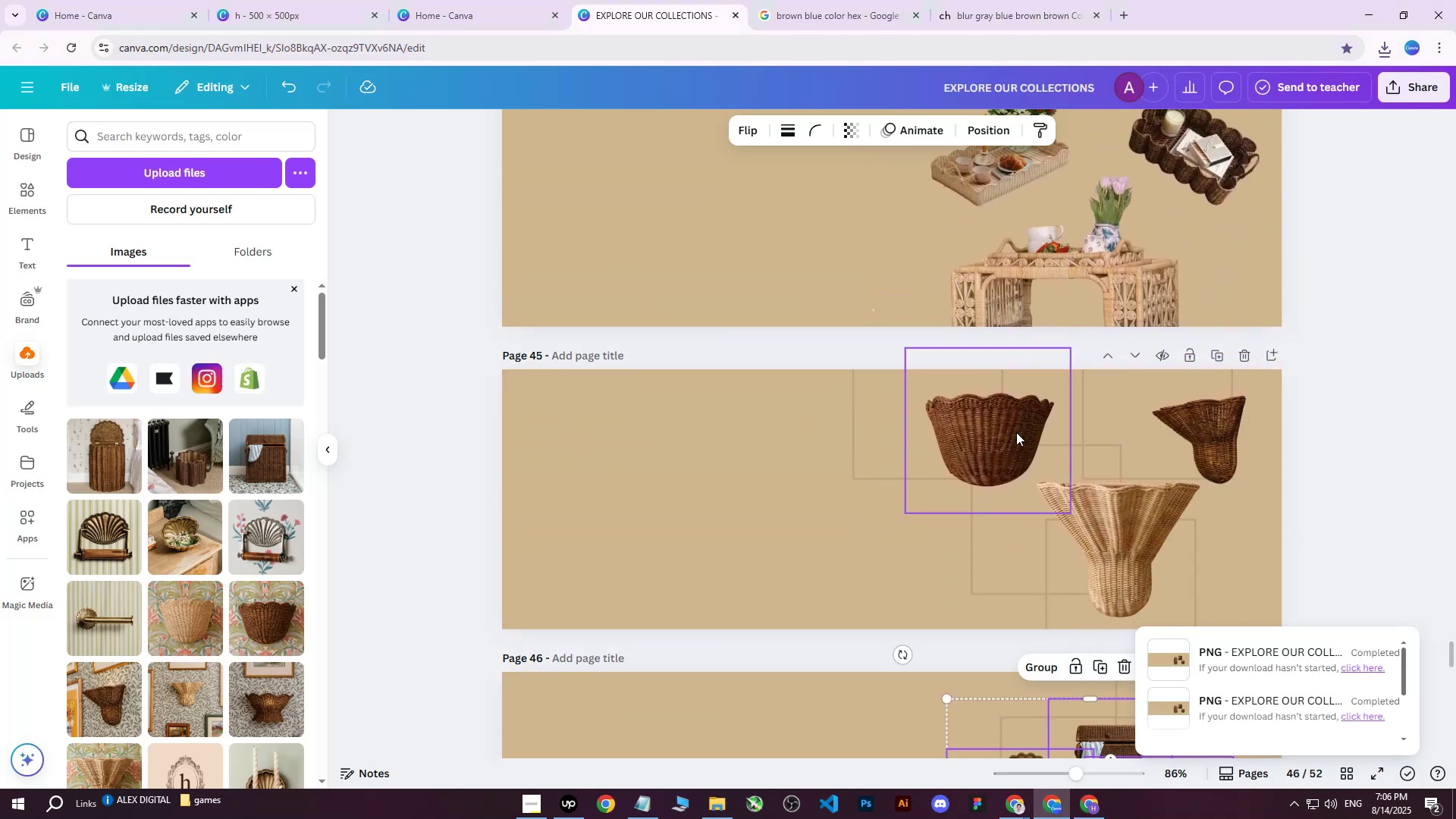 
left_click([1008, 430])
 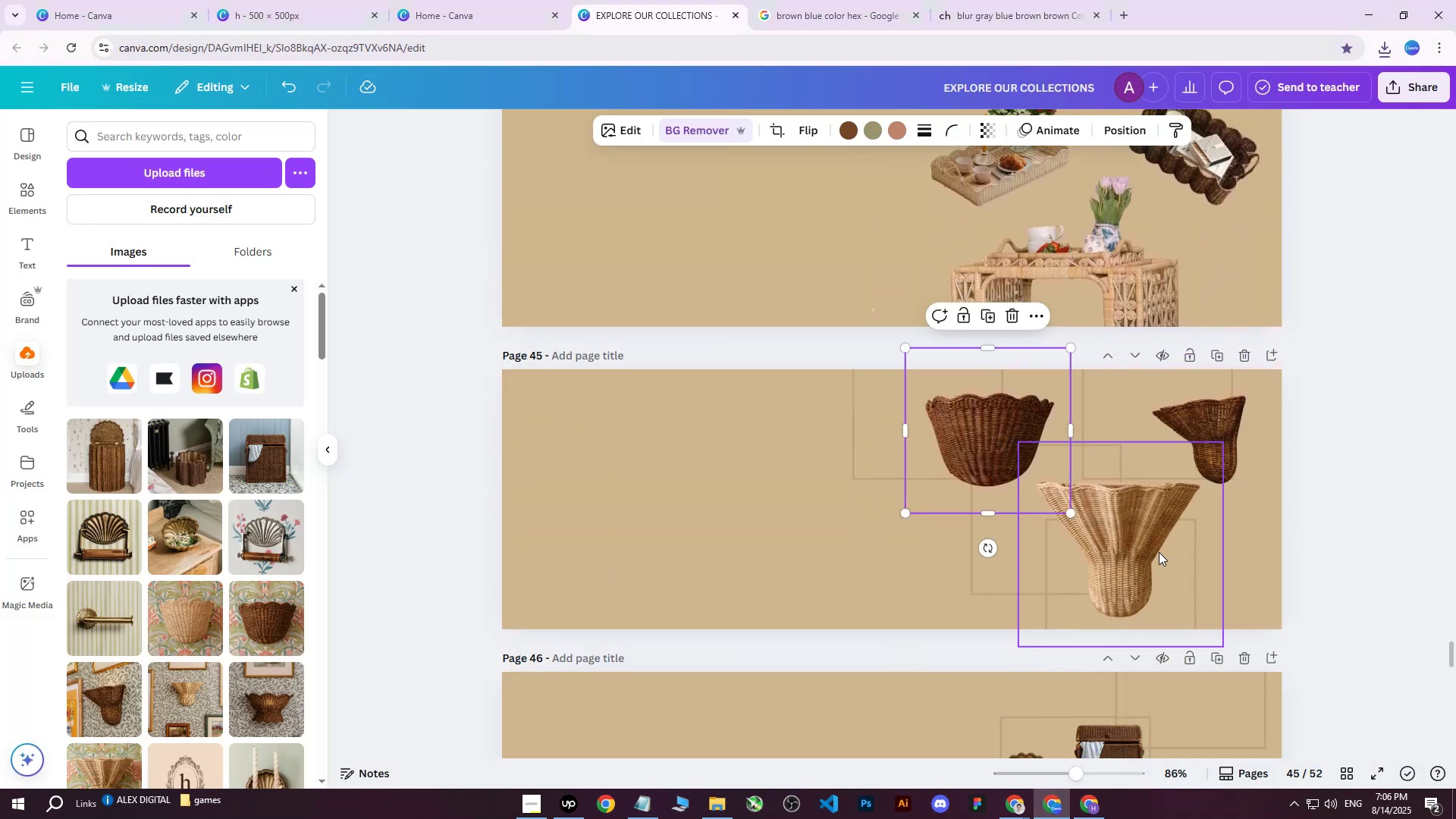 
left_click([1141, 544])
 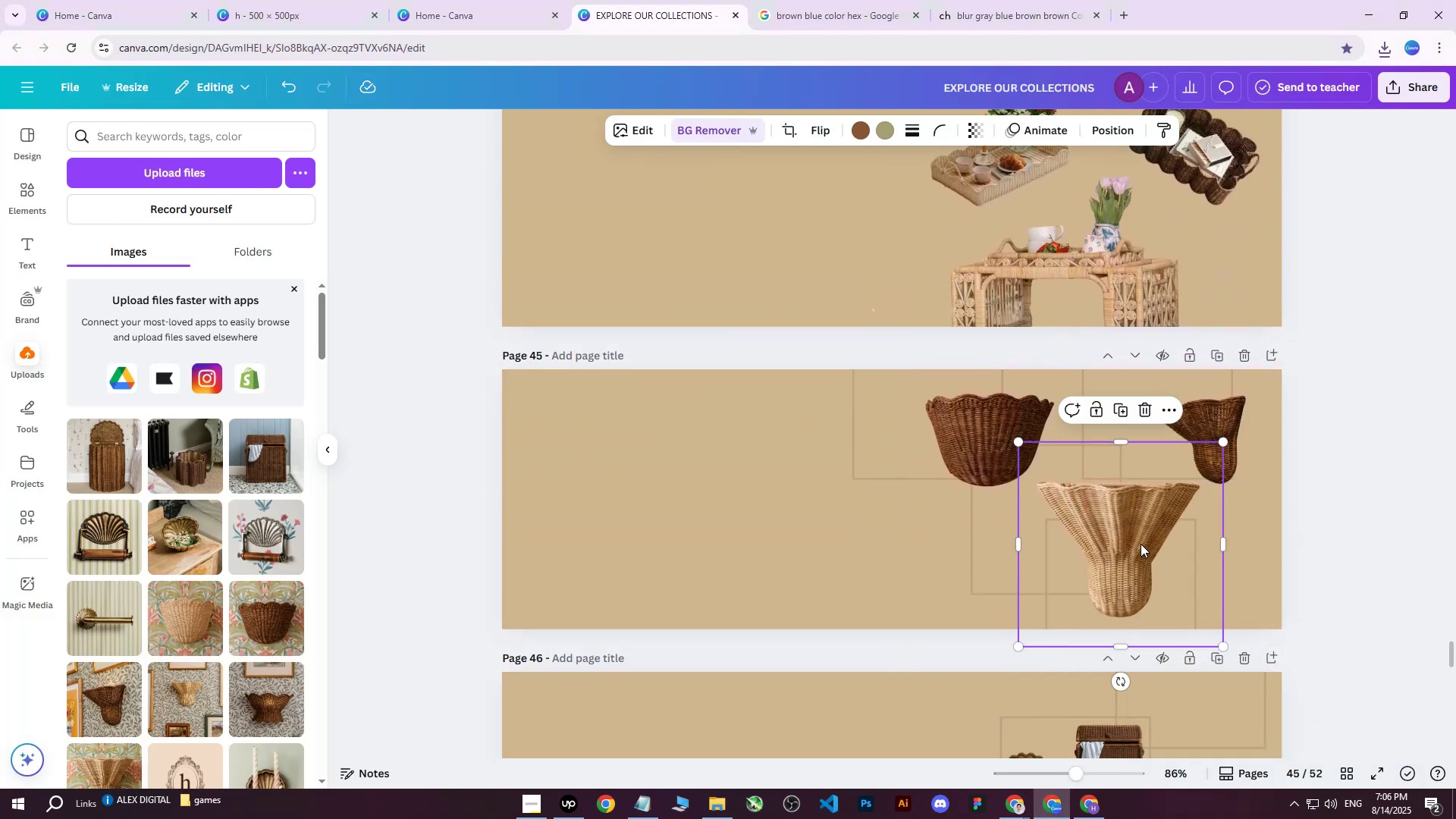 
hold_key(key=ShiftLeft, duration=0.98)
double_click([1218, 422])
 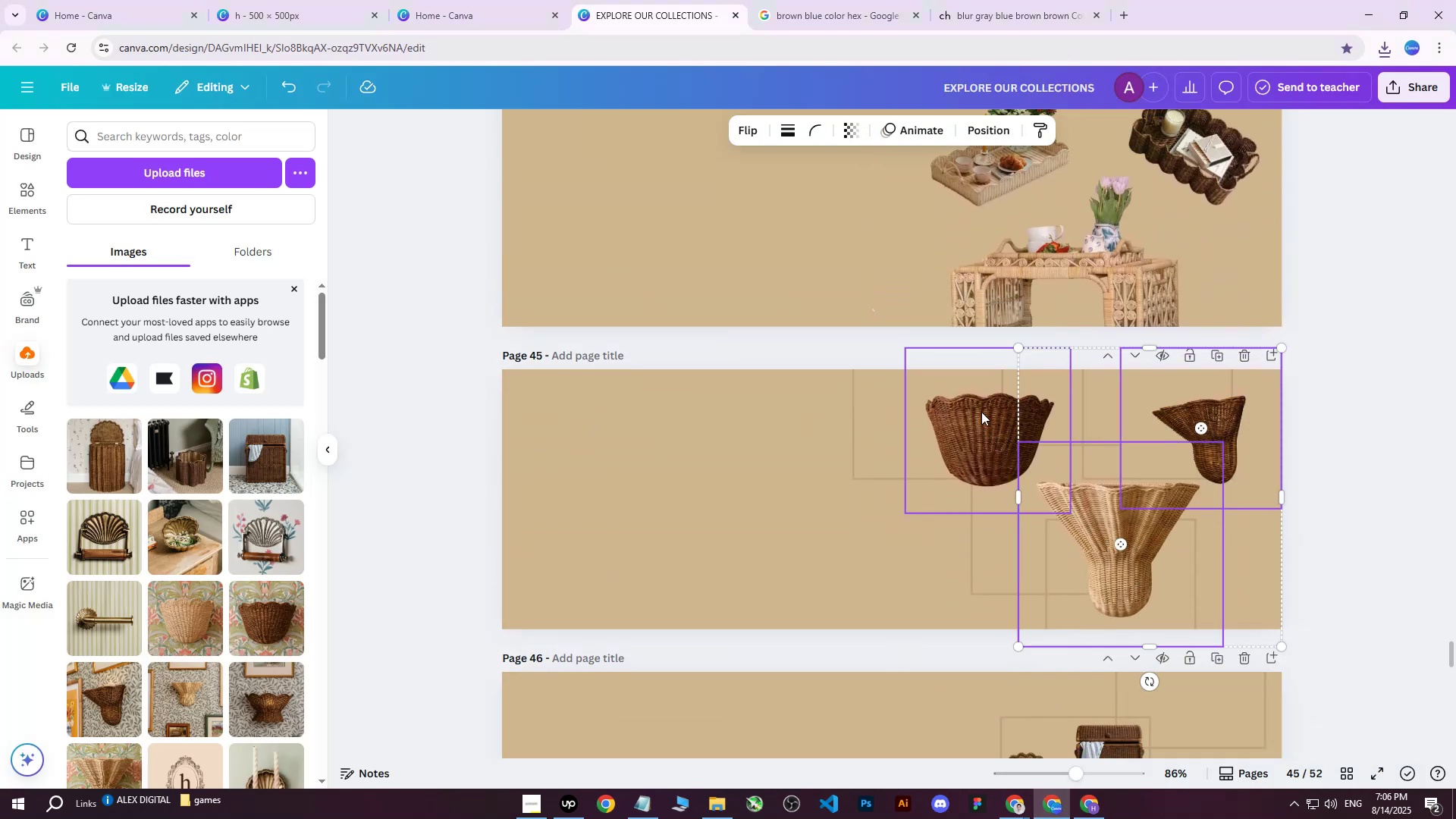 
triple_click([979, 413])
 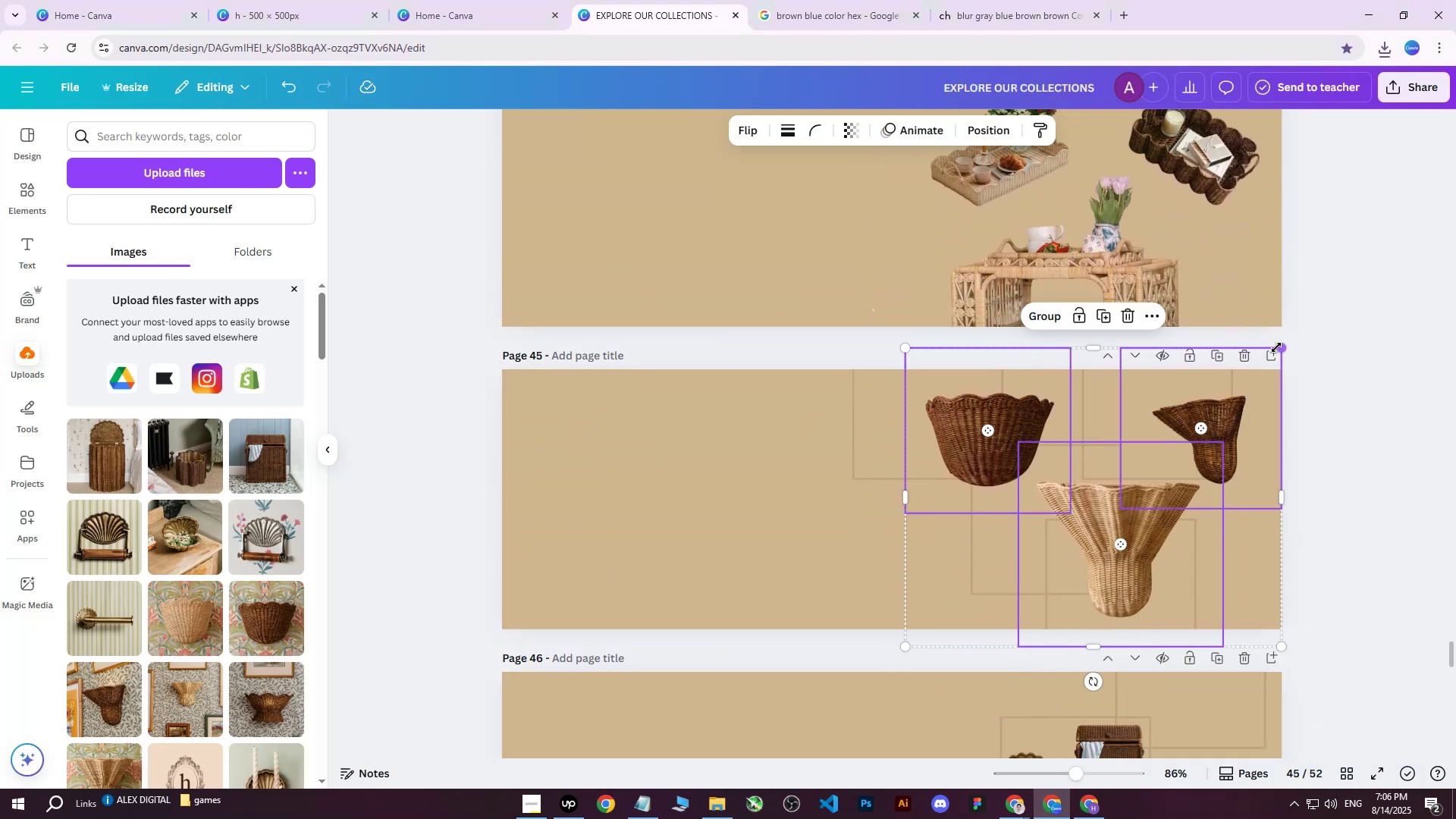 
left_click_drag(start_coordinate=[1279, 347], to_coordinate=[1208, 389])
 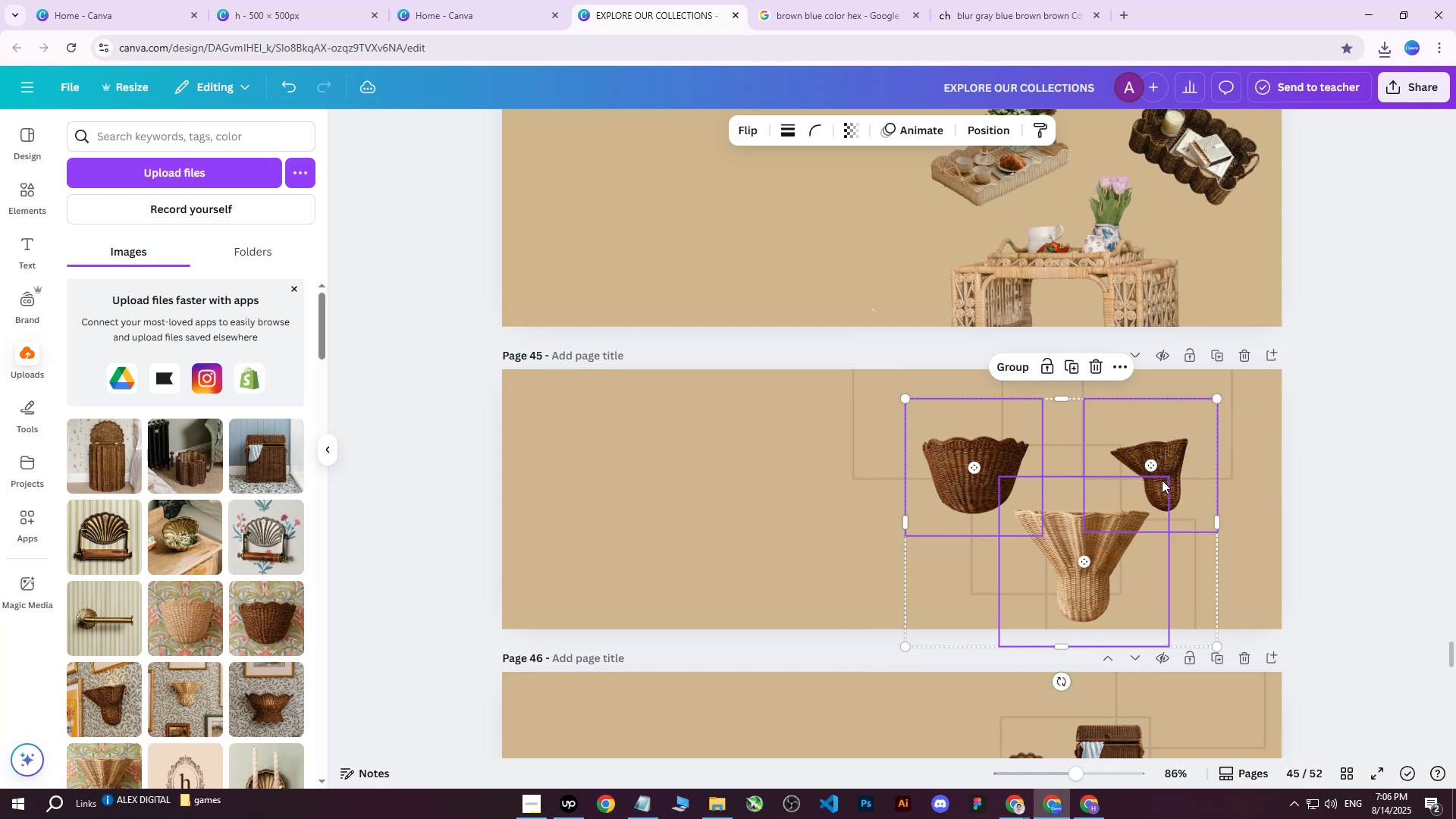 
left_click_drag(start_coordinate=[1164, 472], to_coordinate=[1181, 450])
 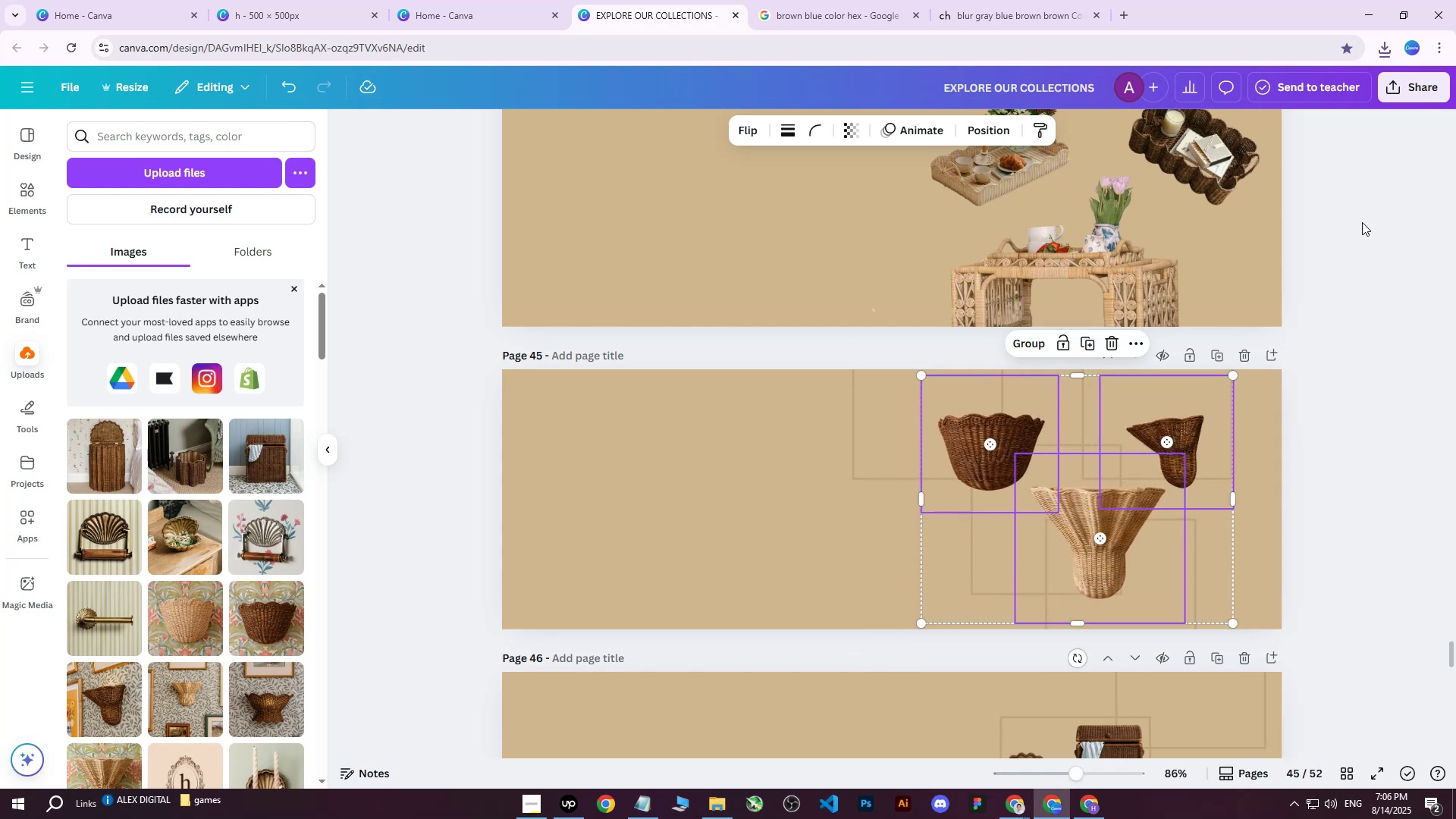 
left_click([1407, 86])
 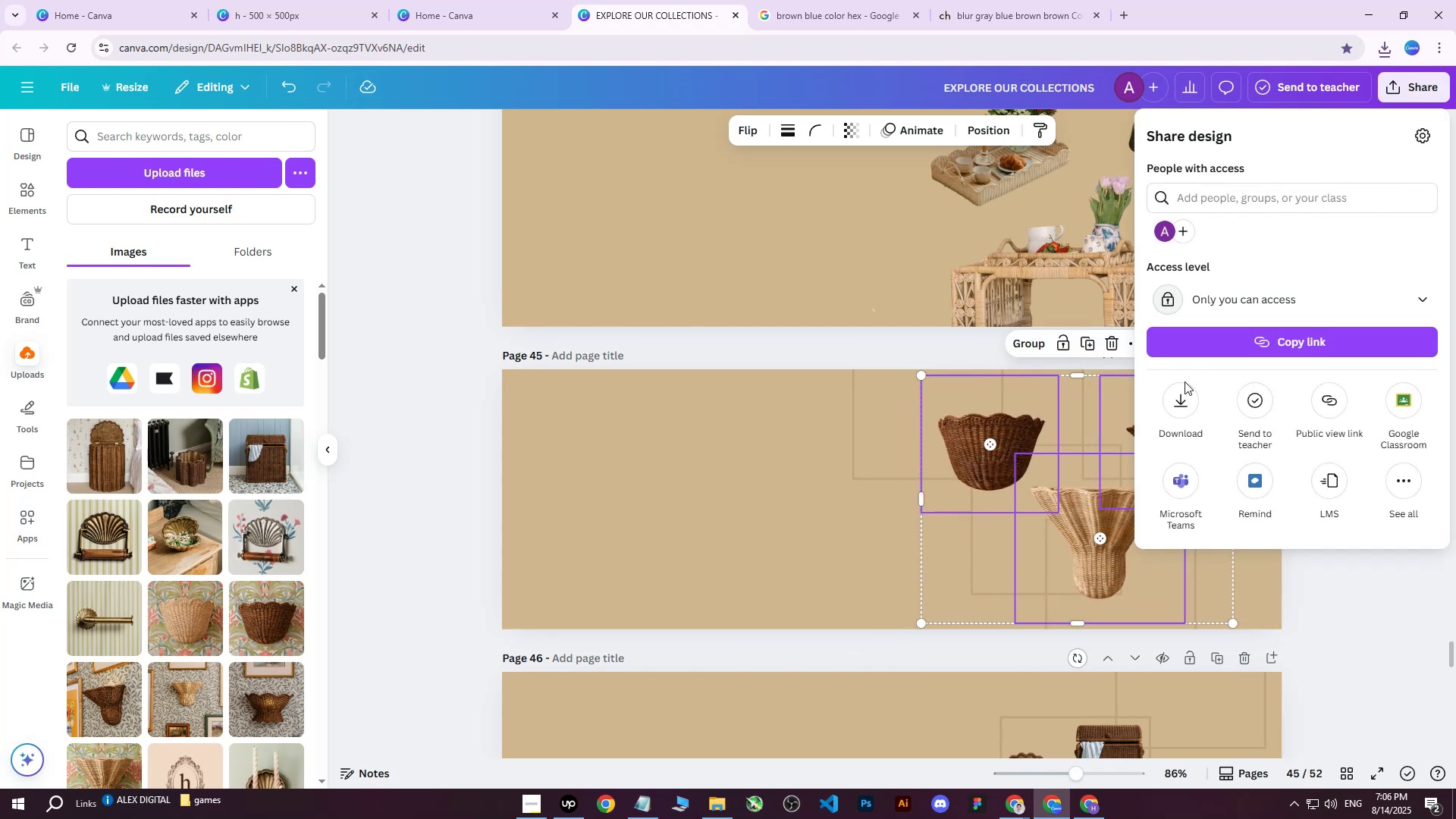 
double_click([1178, 402])
 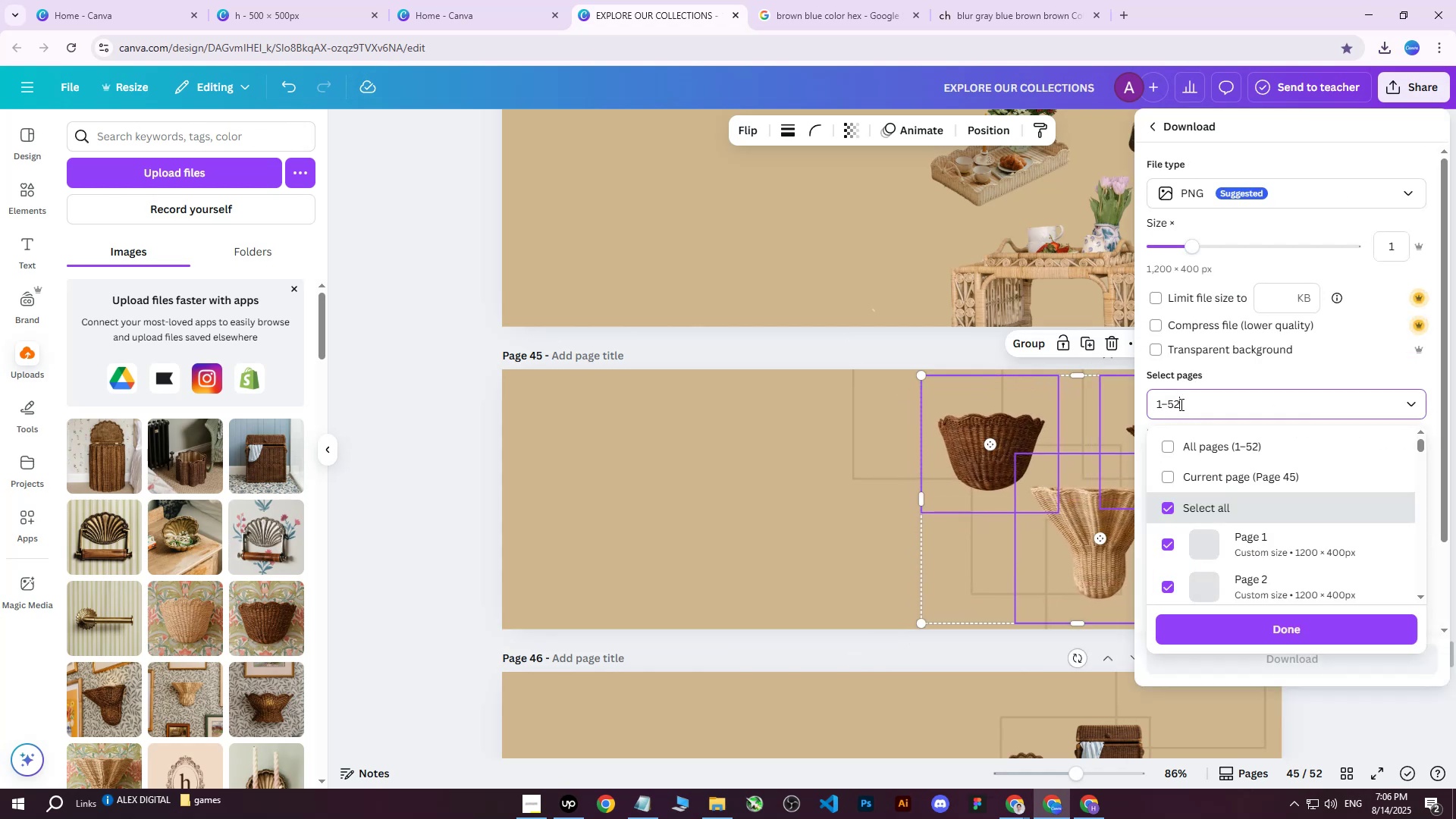 
double_click([1188, 447])
 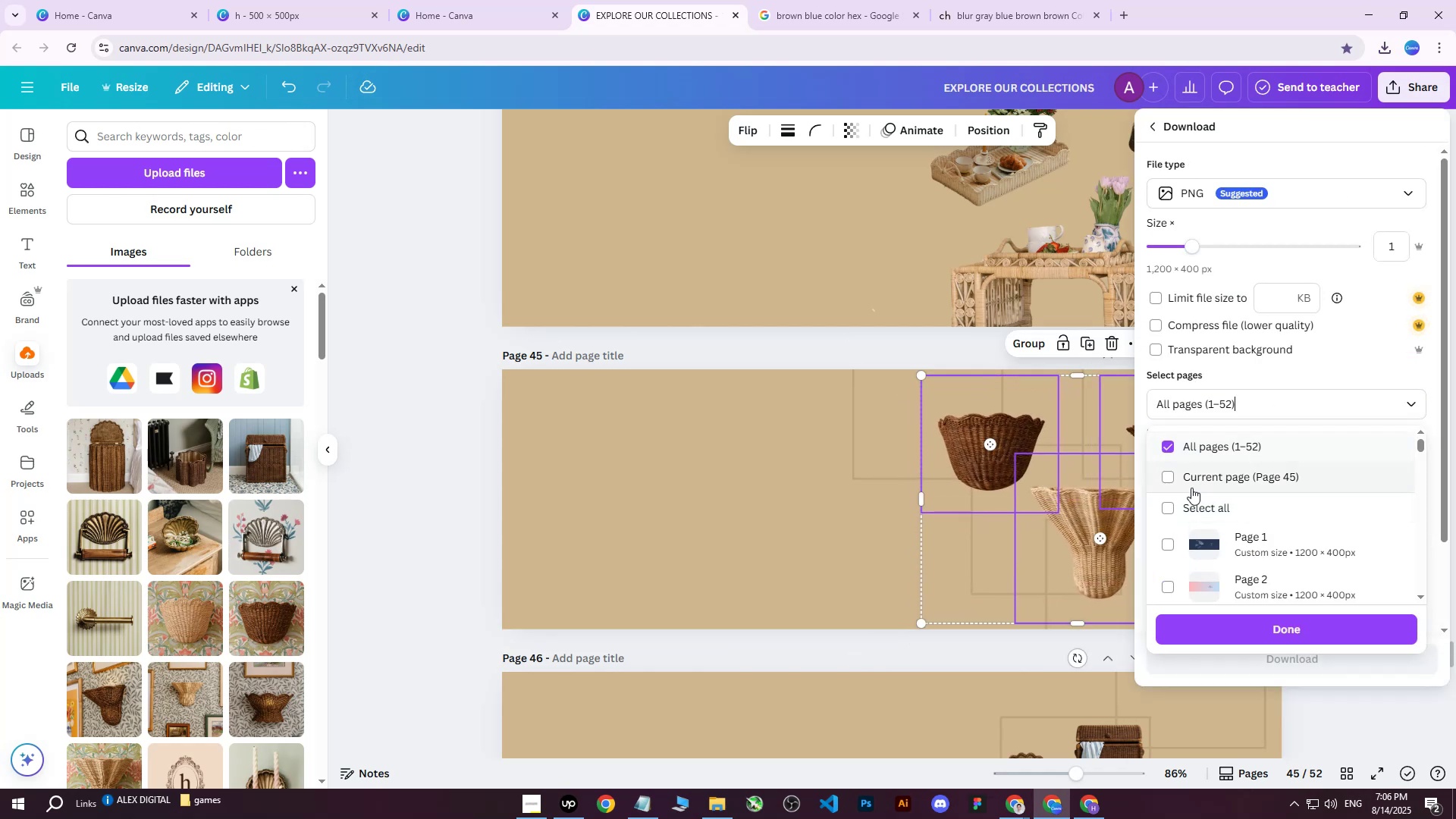 
triple_click([1191, 488])
 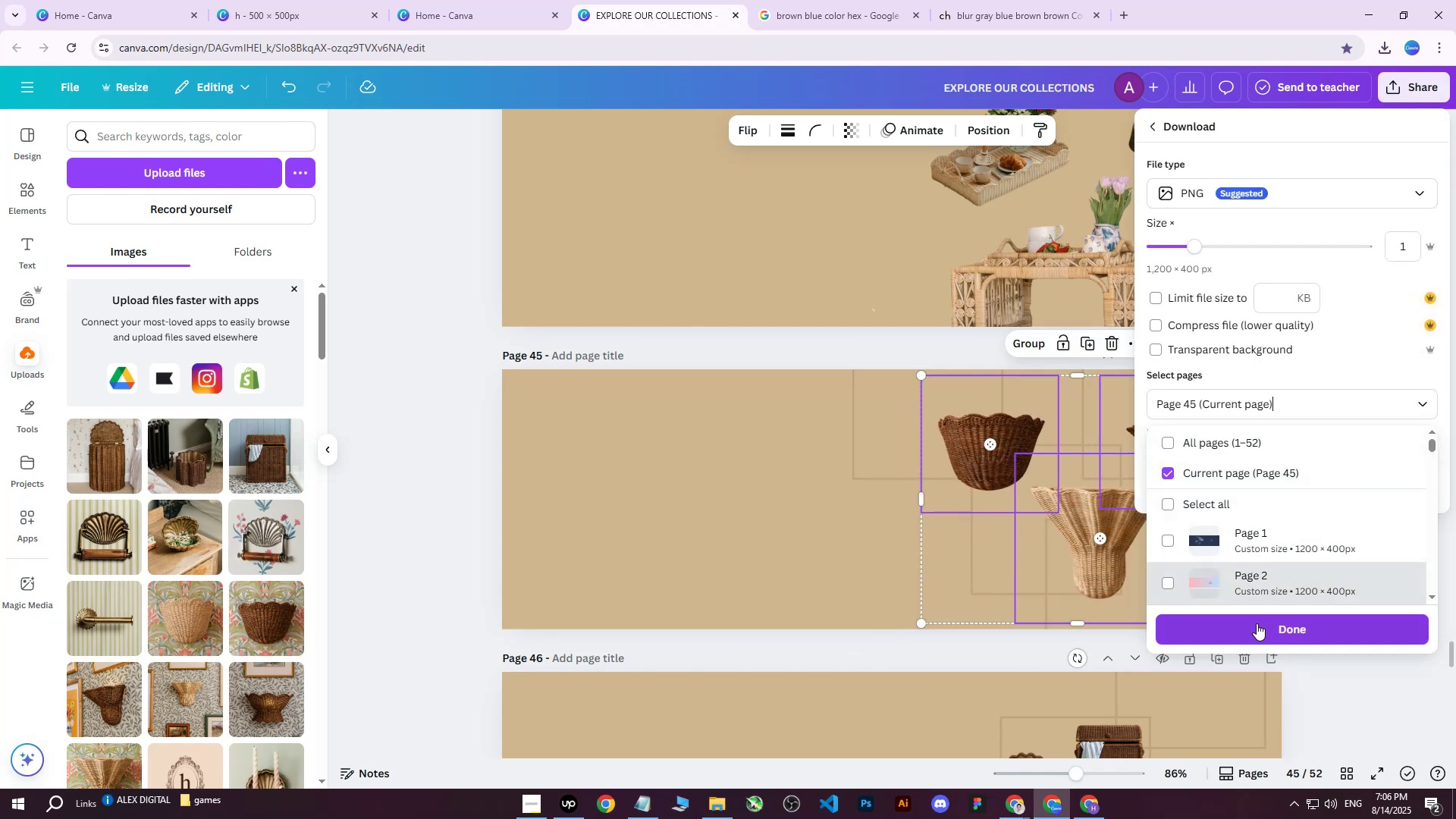 
left_click([1250, 633])
 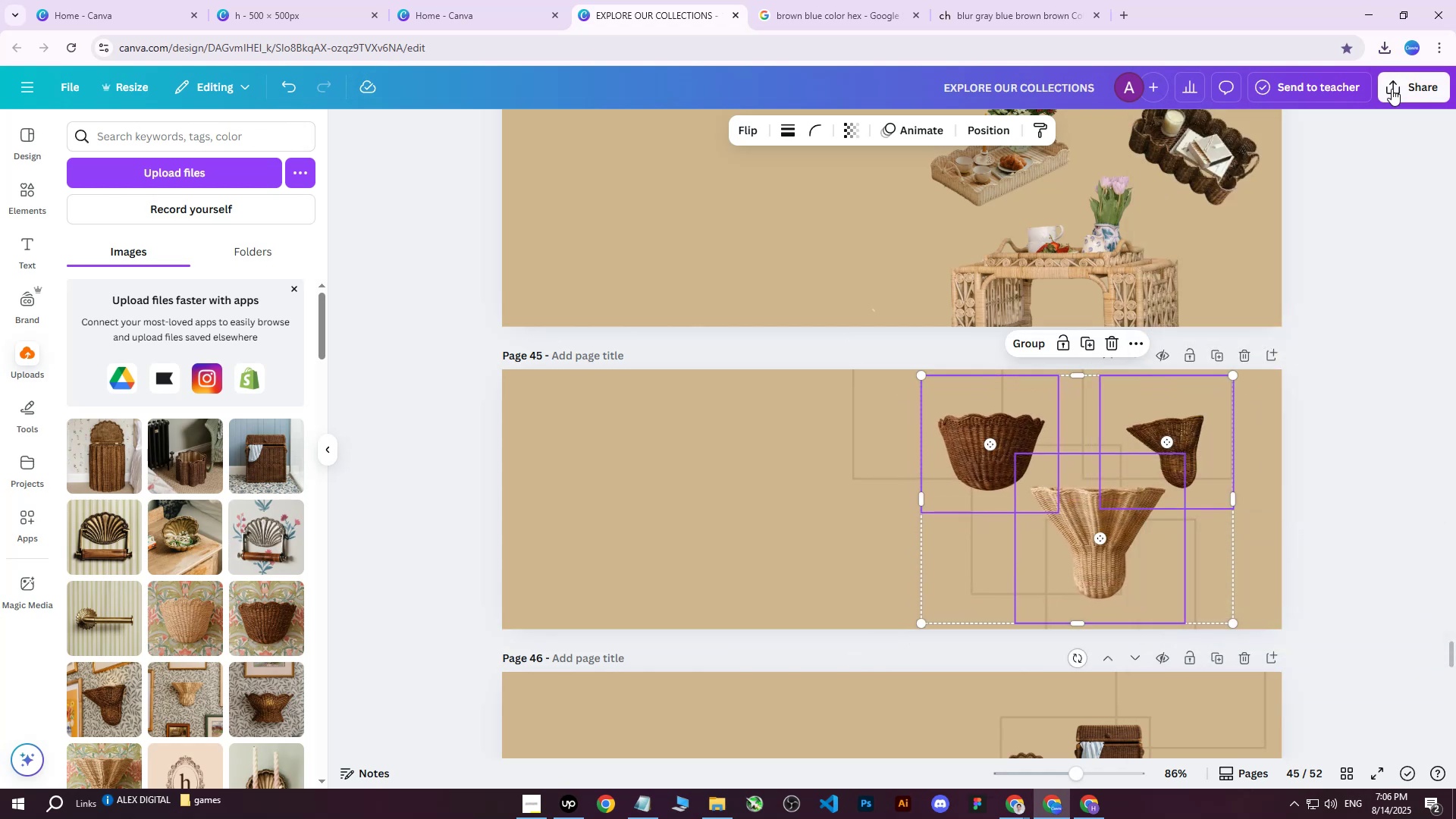 
double_click([1392, 89])
 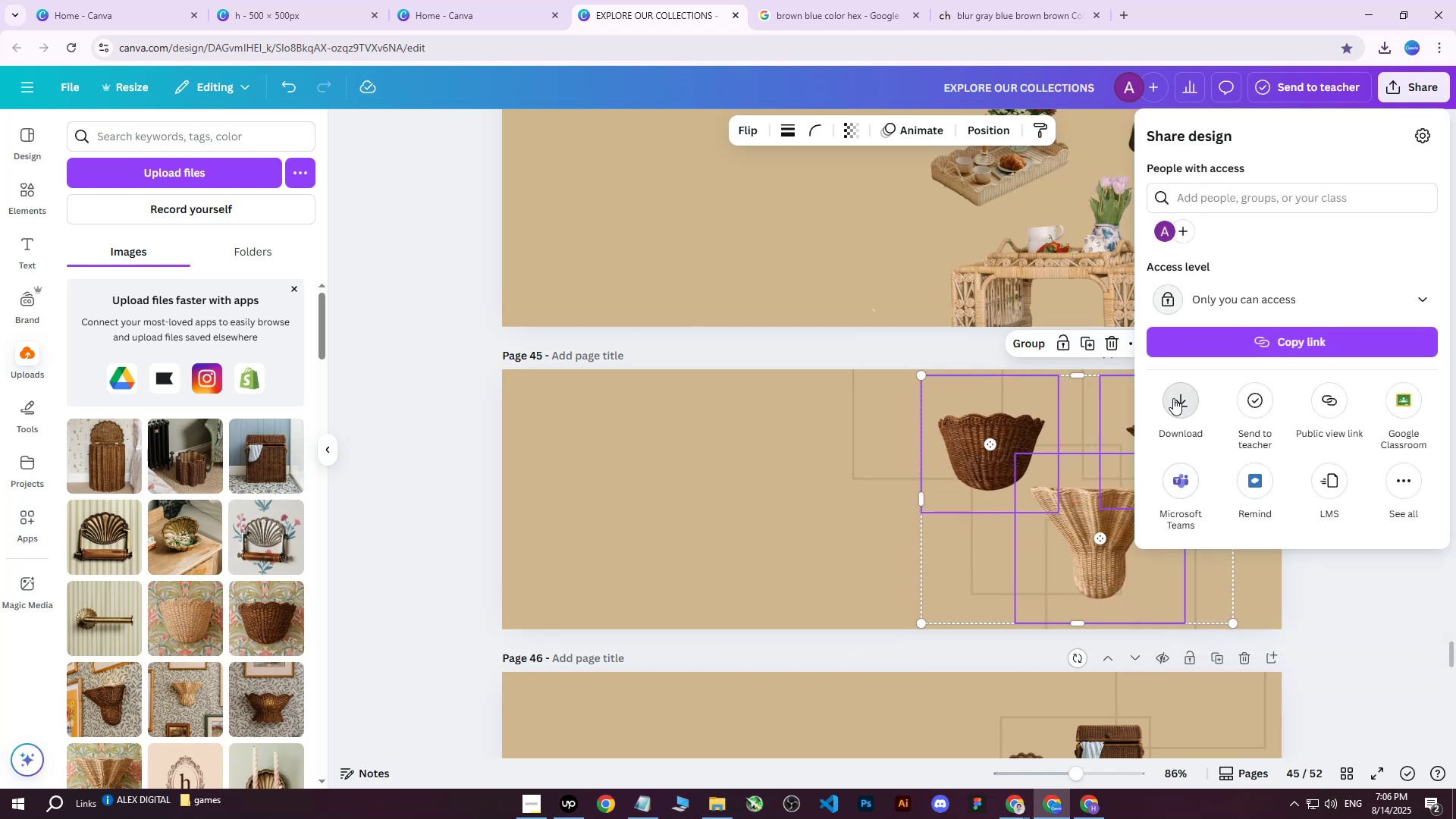 
double_click([1186, 441])
 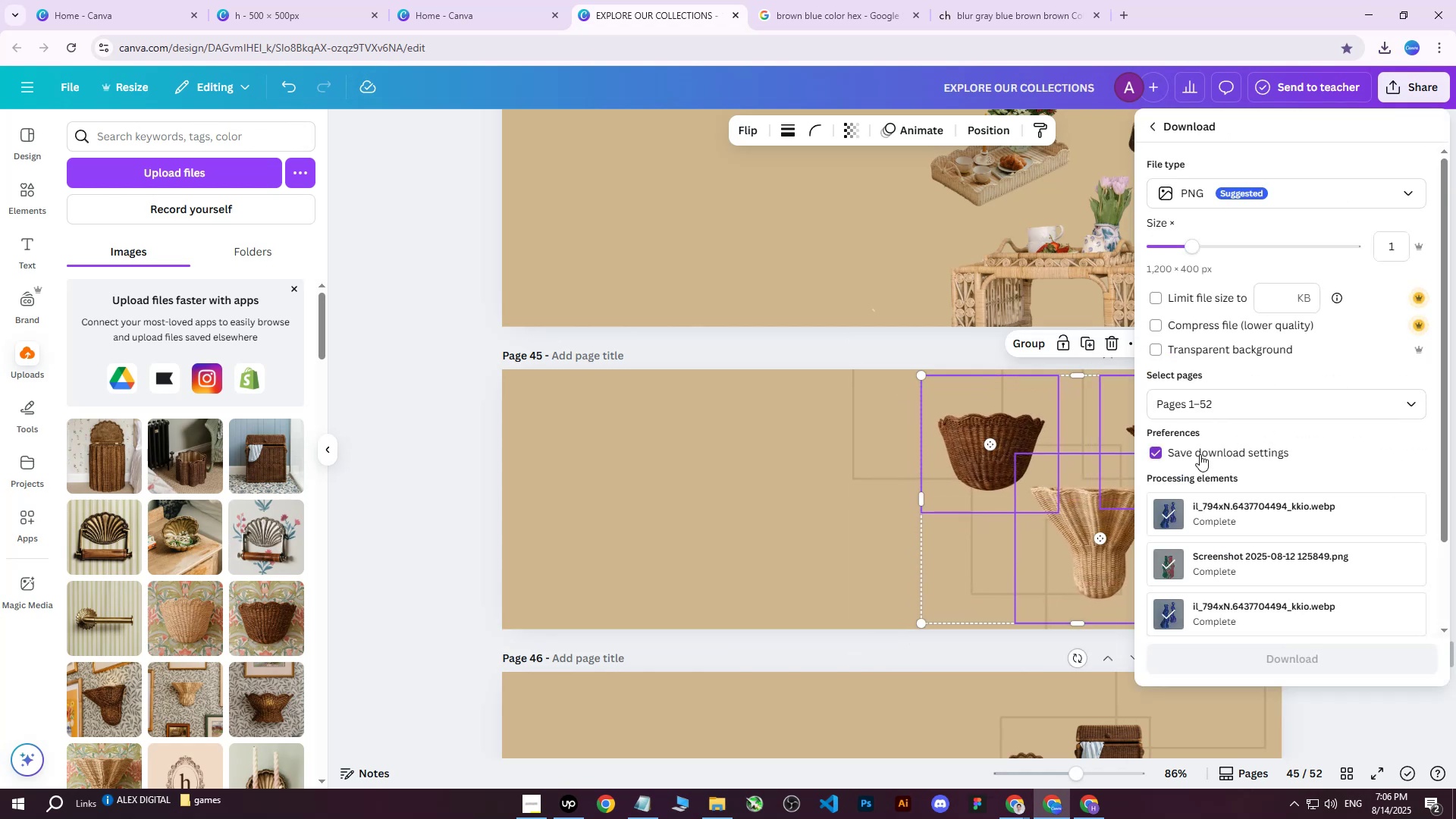 
double_click([1211, 405])
 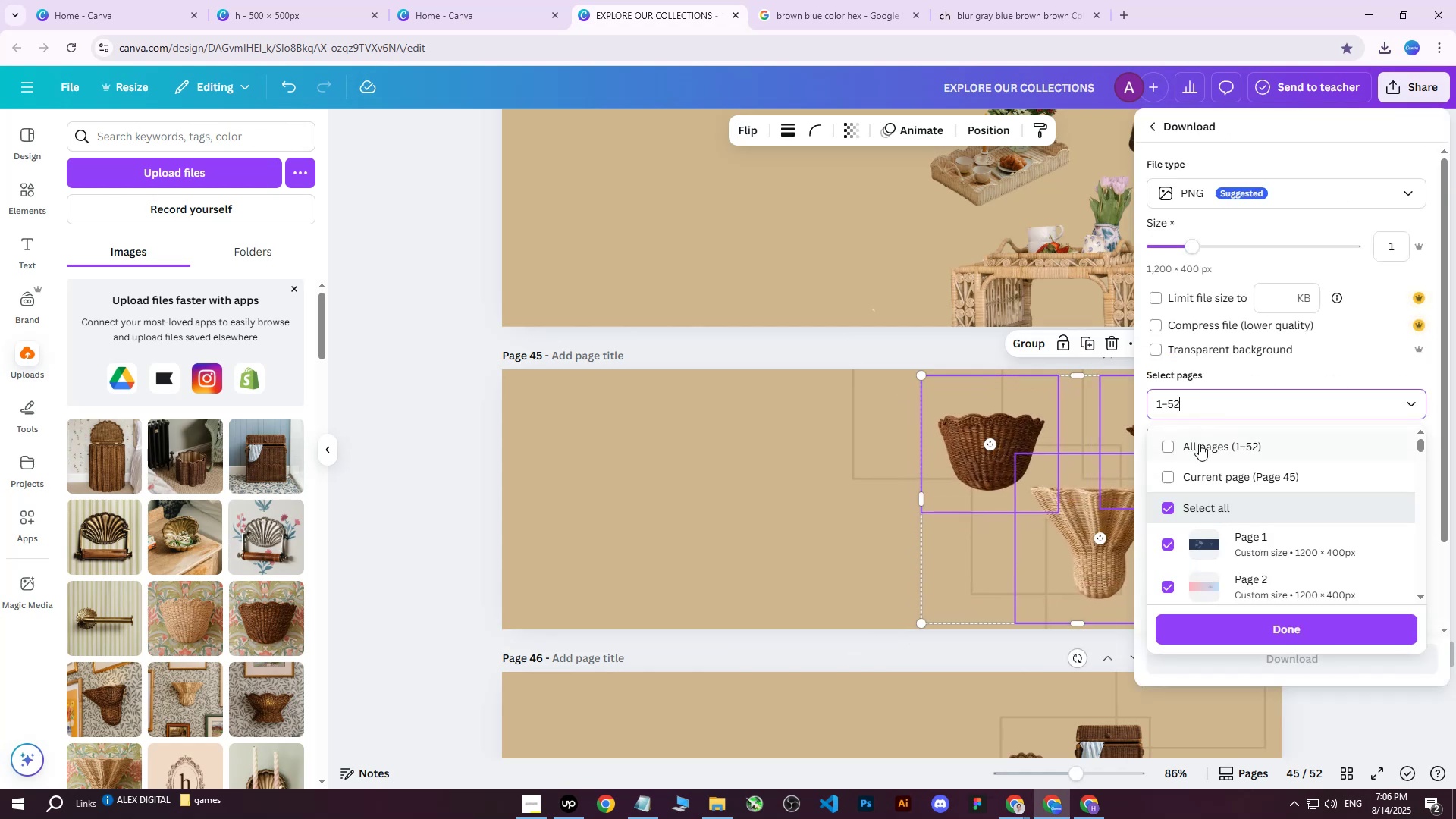 
triple_click([1199, 444])
 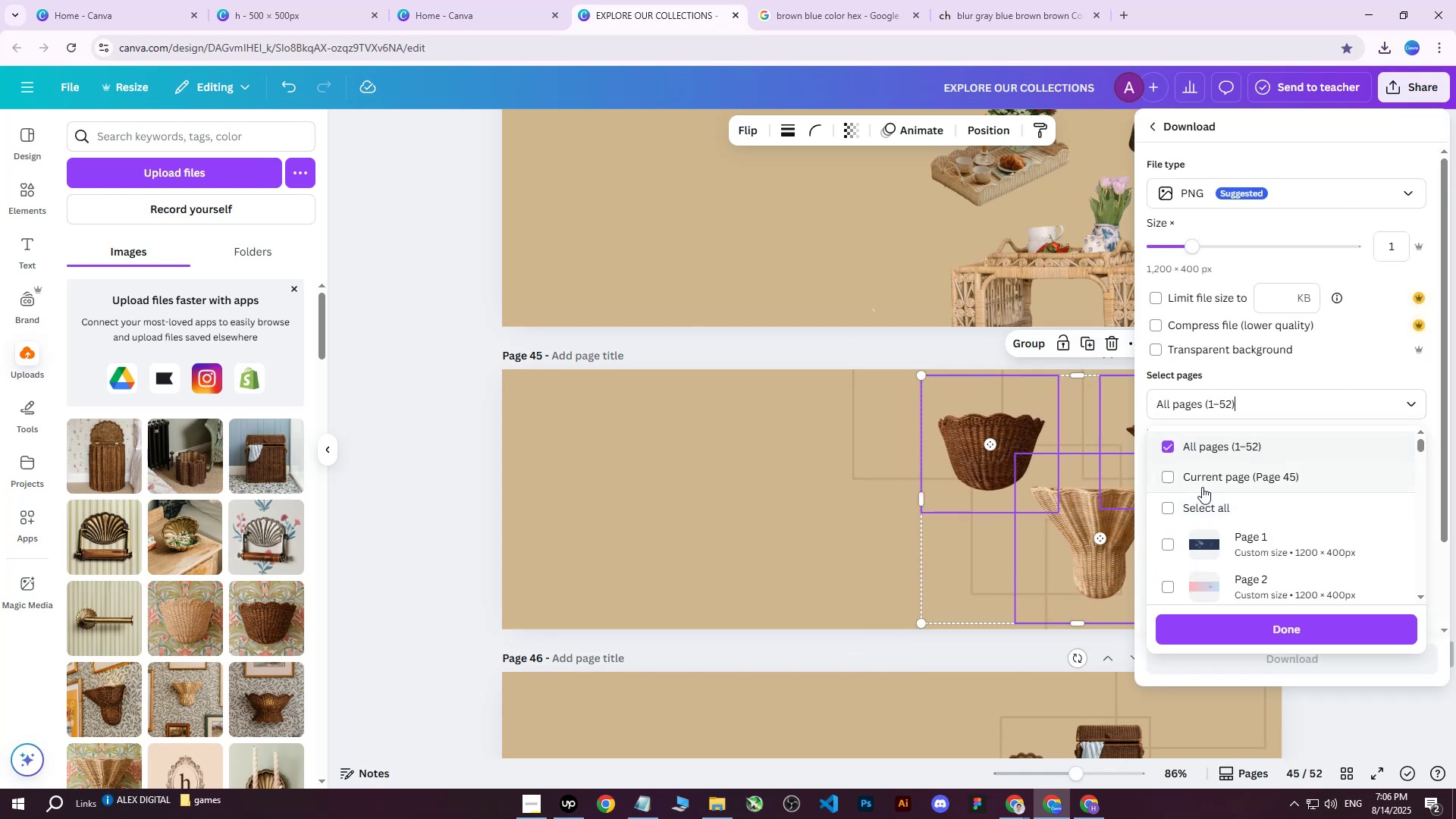 
triple_click([1202, 487])
 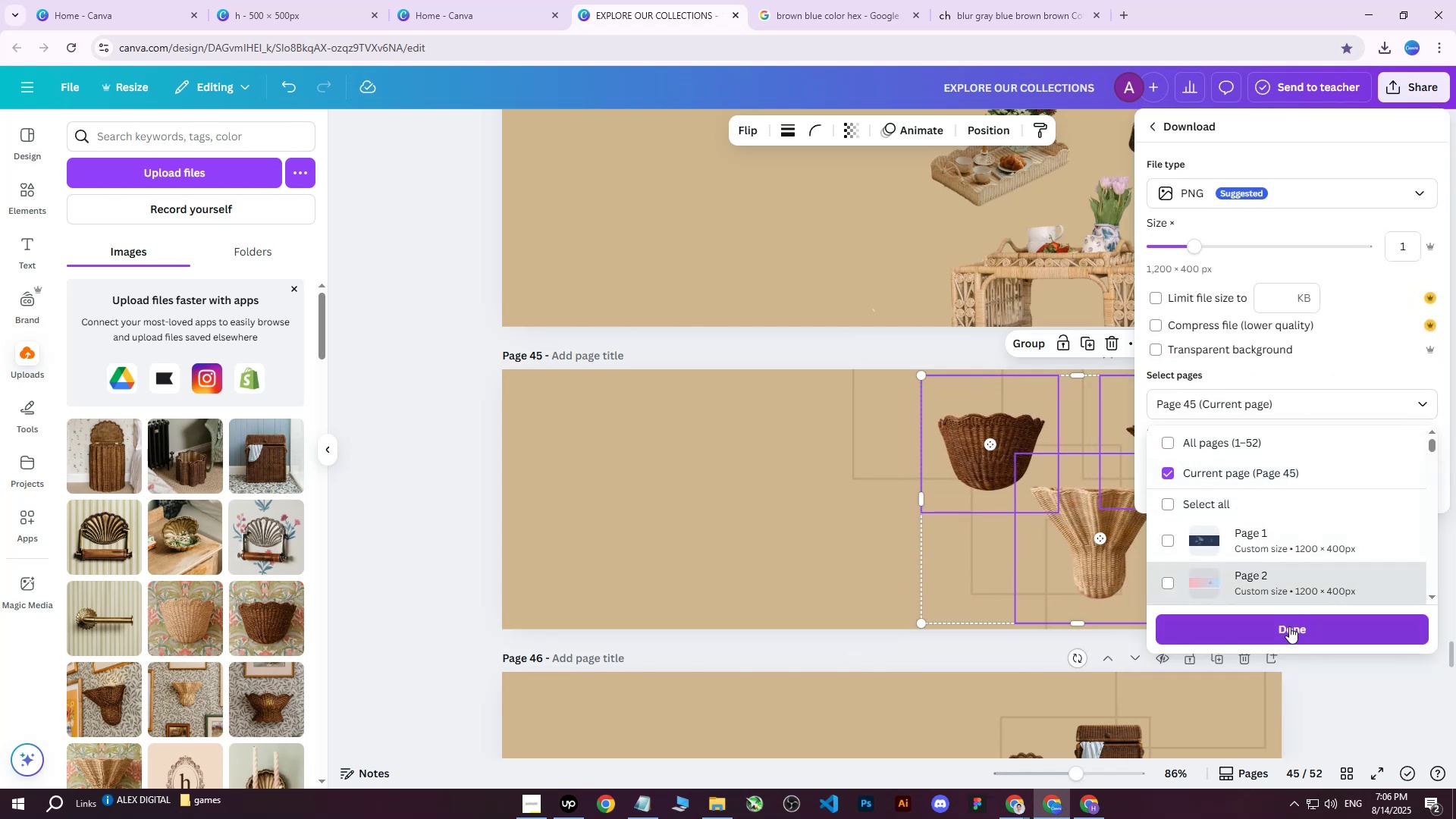 
left_click([1281, 635])
 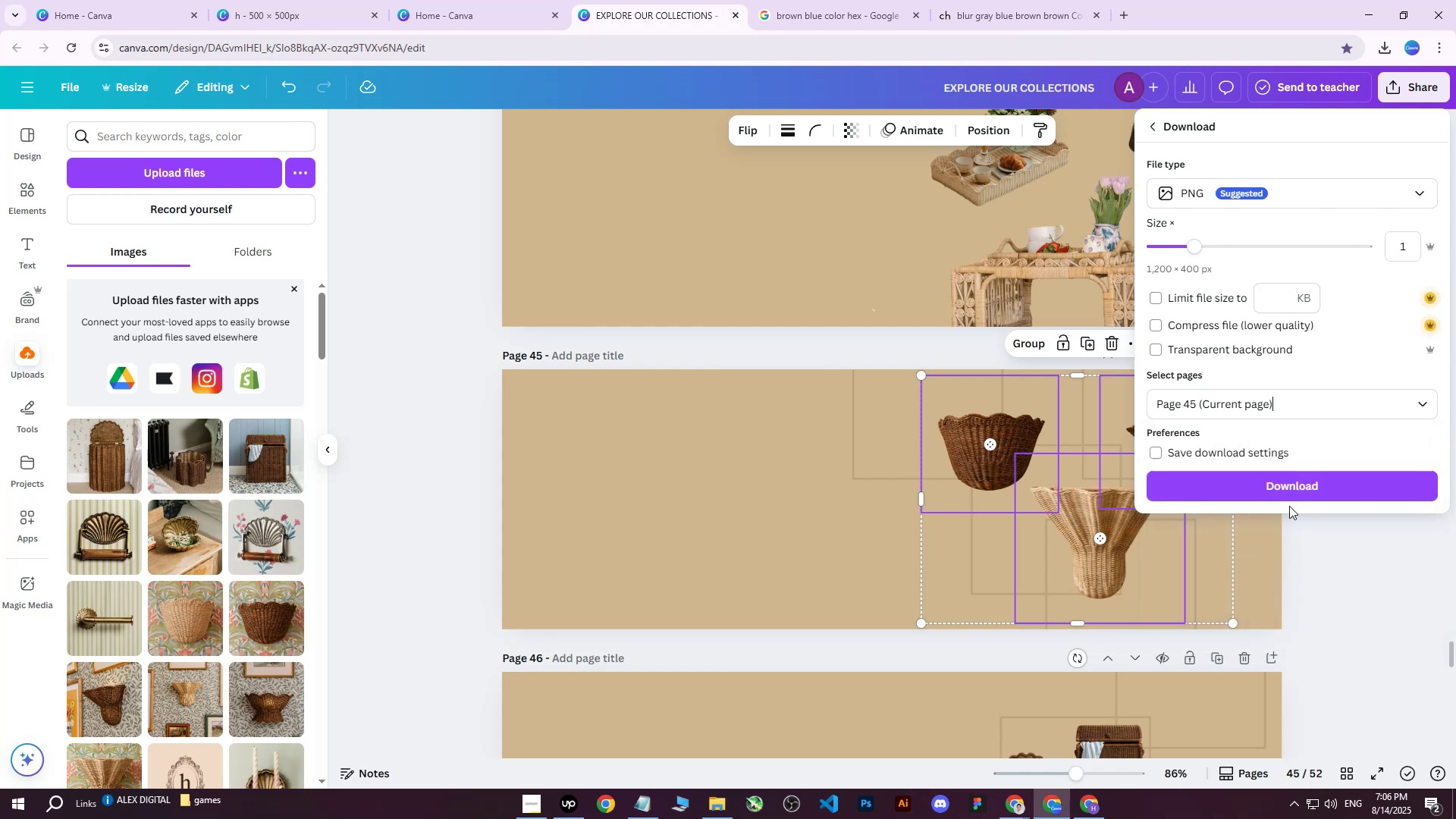 
left_click([1283, 491])
 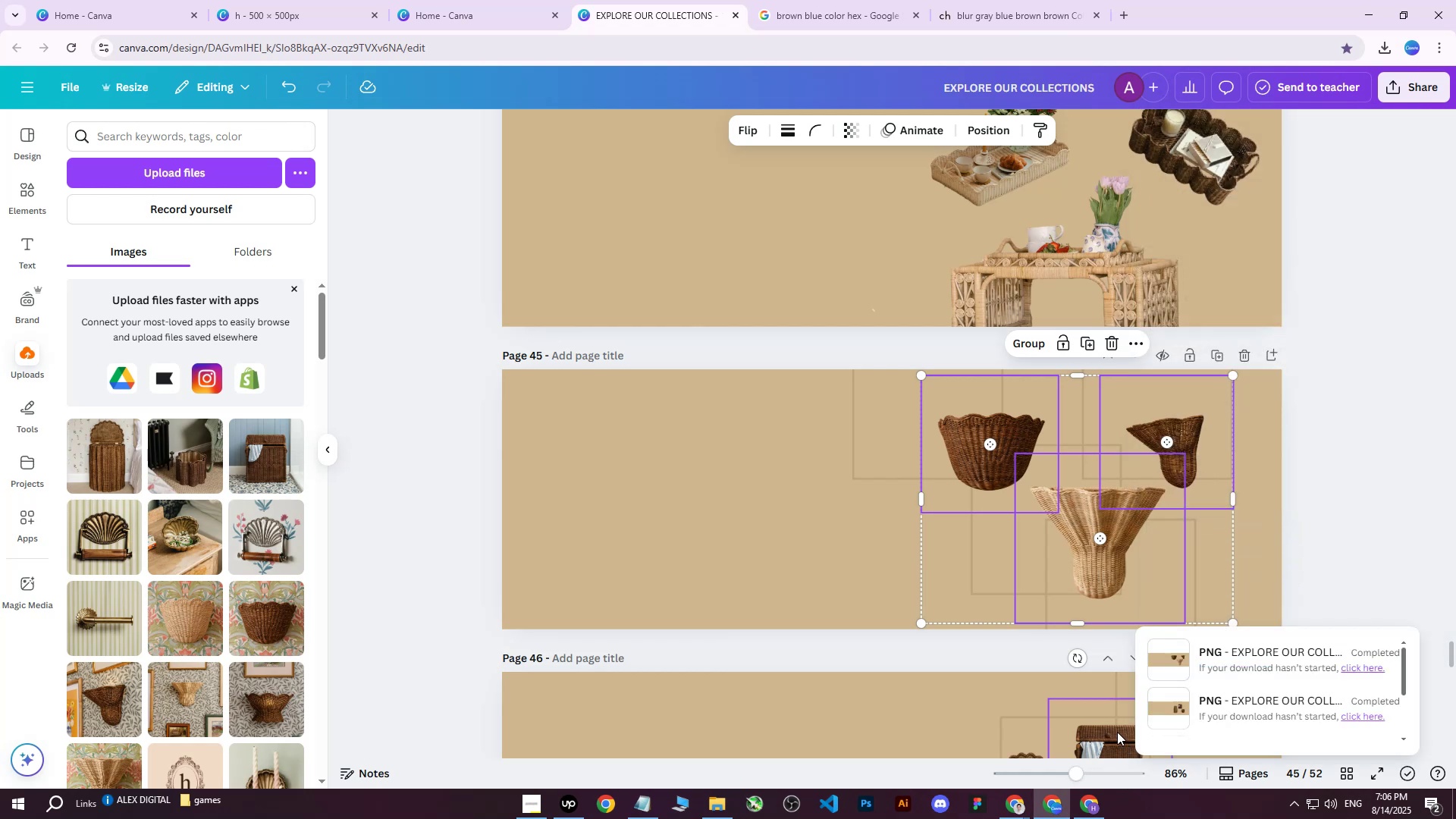 
left_click([1092, 814])
 